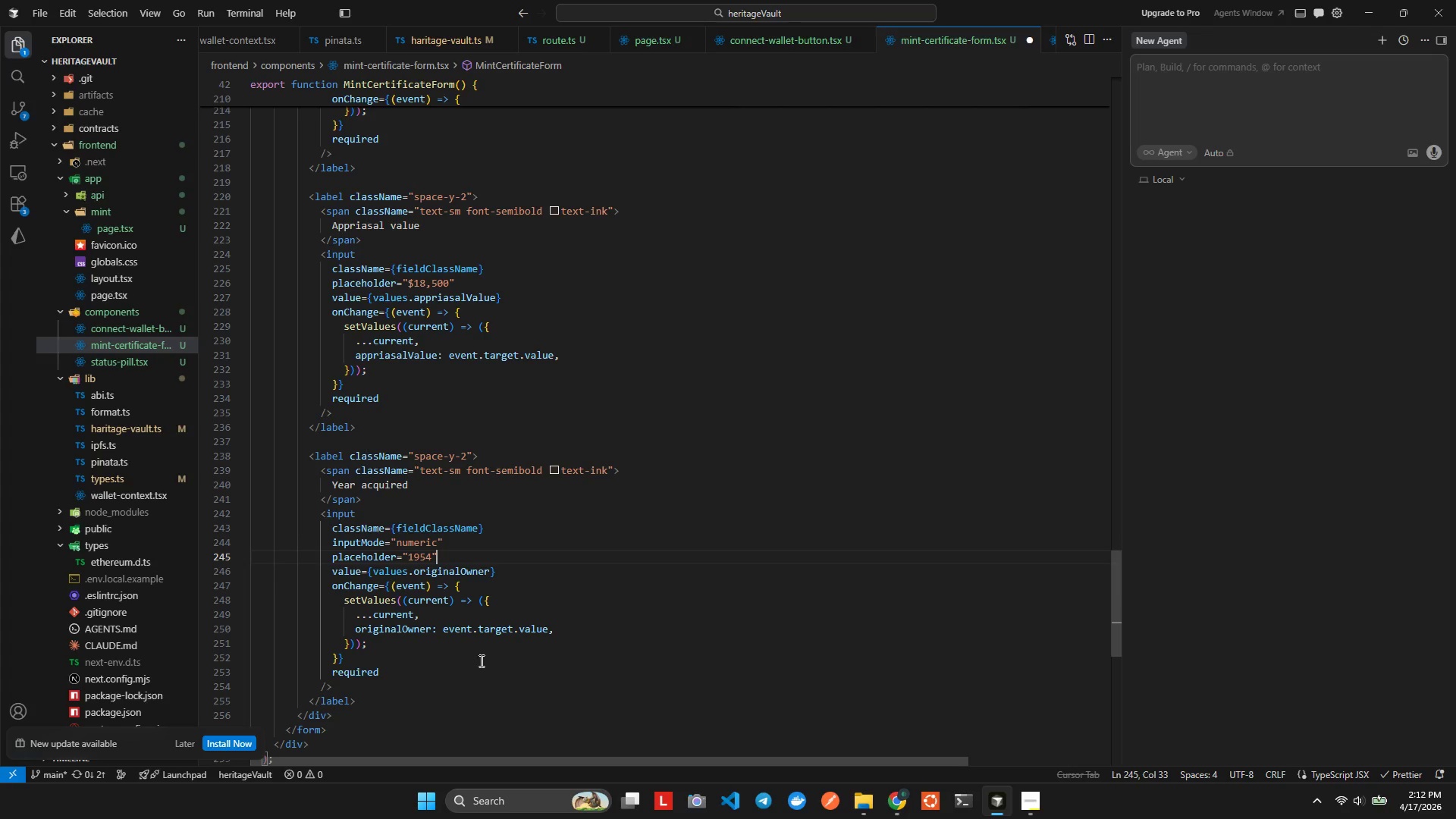 
key(ArrowLeft)
 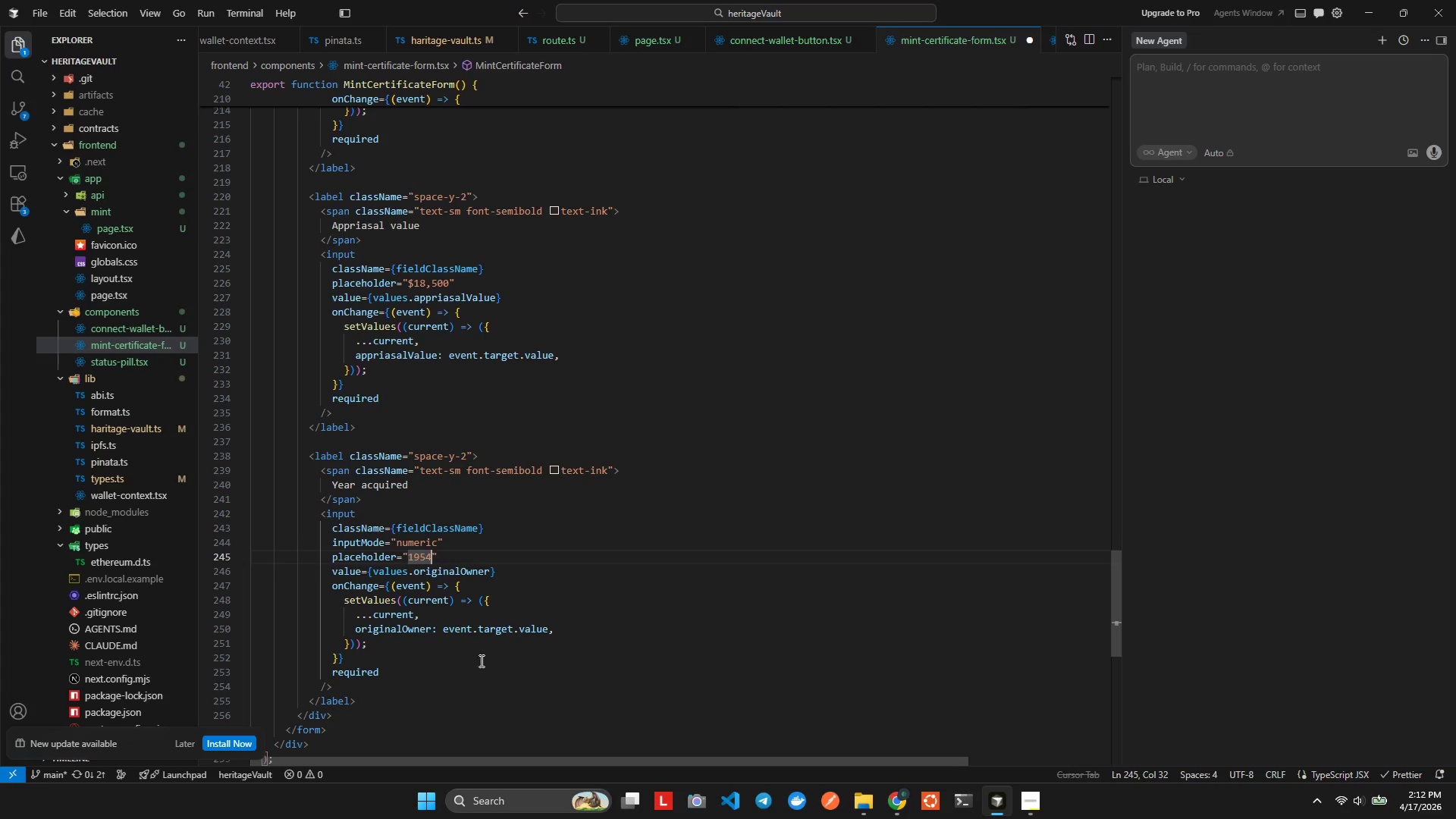 
key(ArrowLeft)
 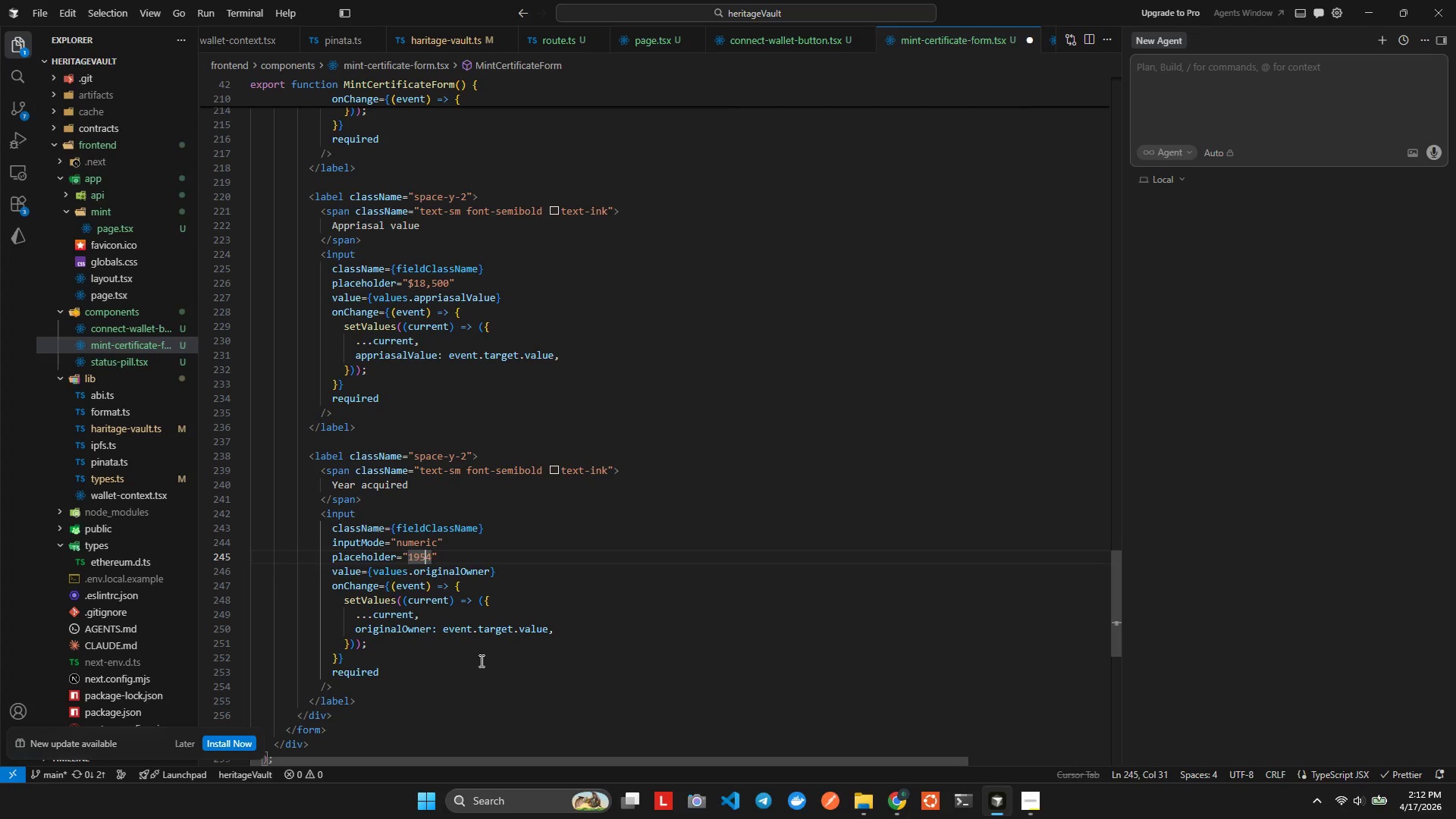 
key(ArrowRight)
 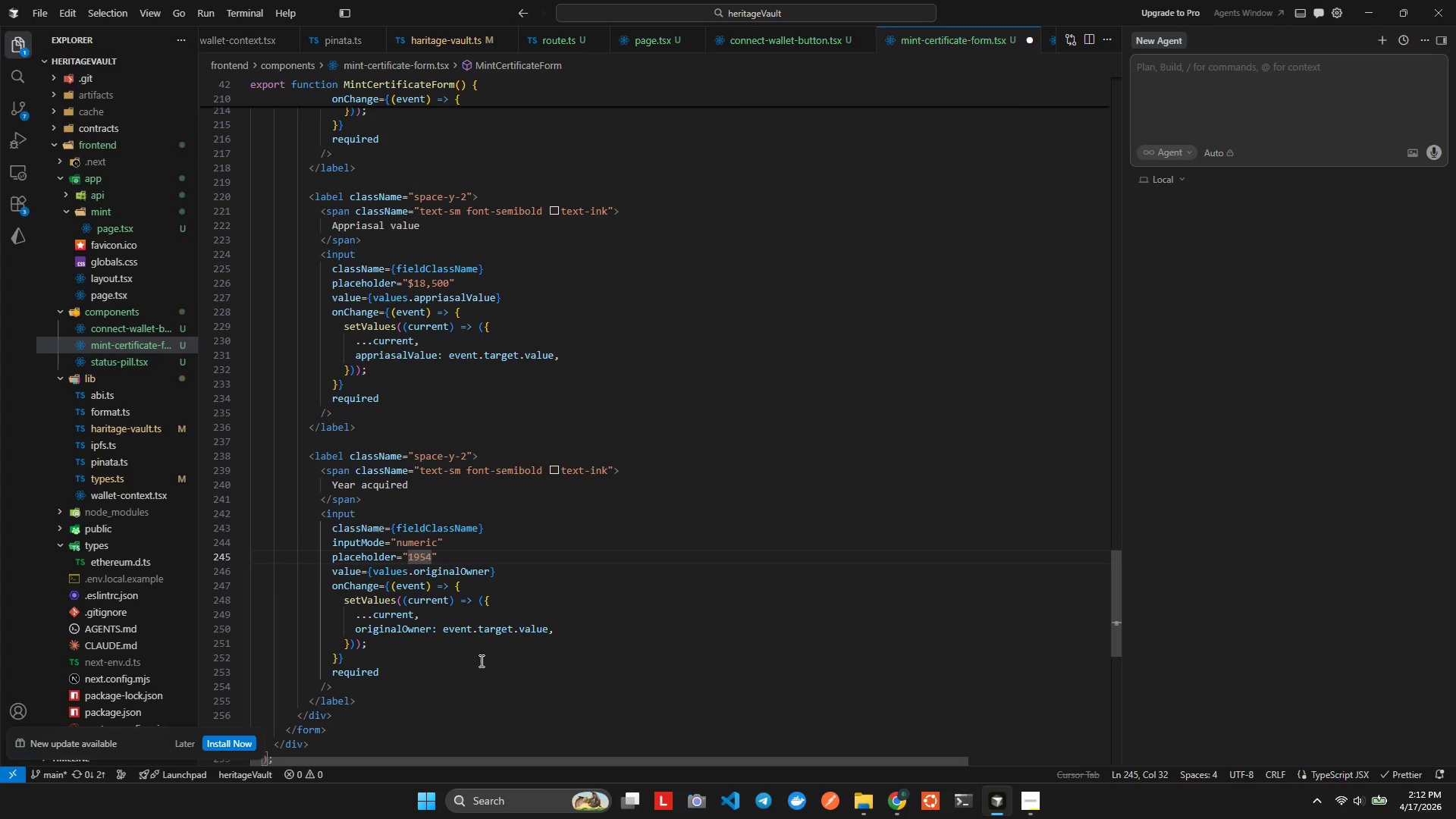 
key(ArrowRight)
 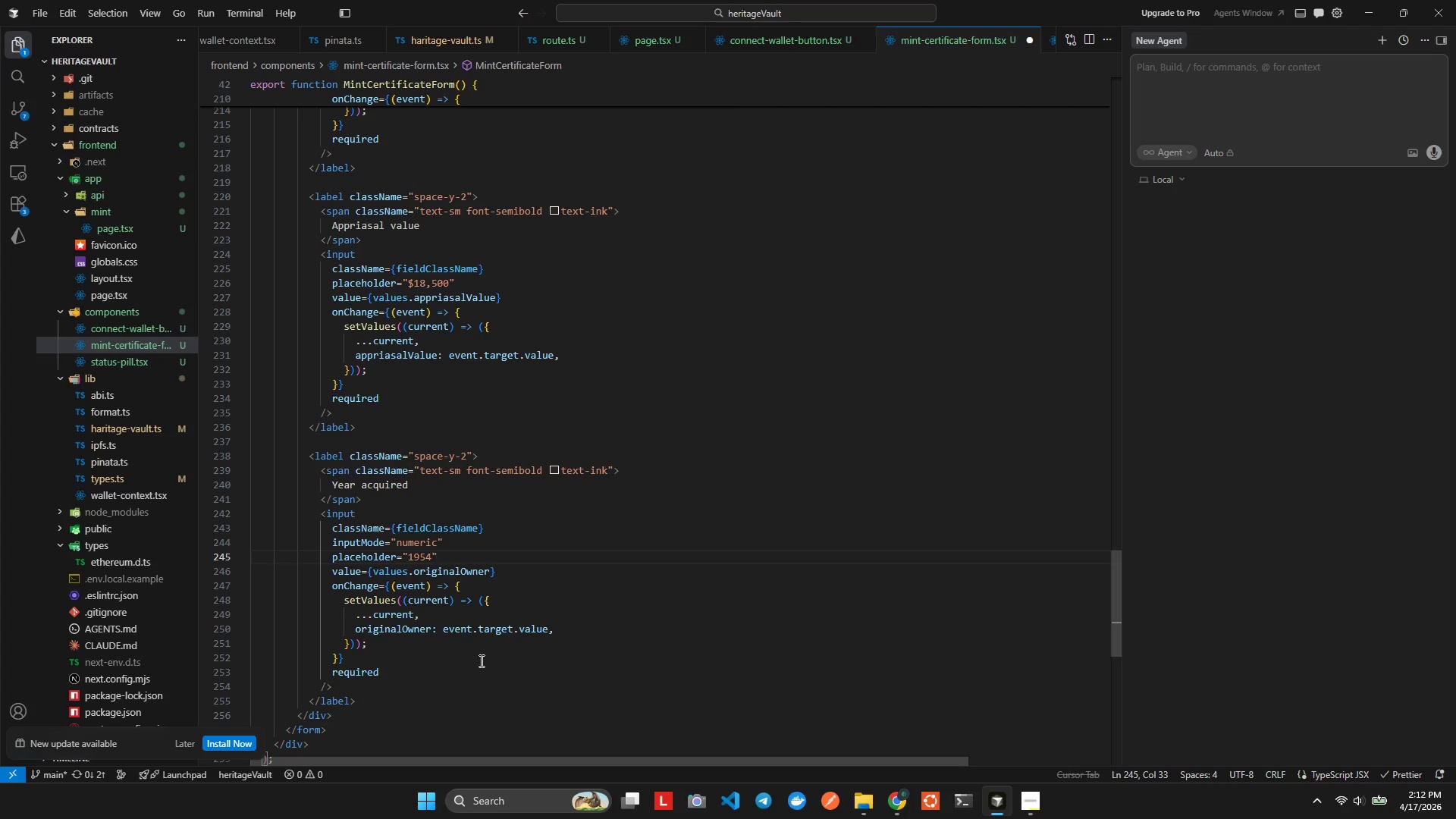 
key(ArrowDown)
 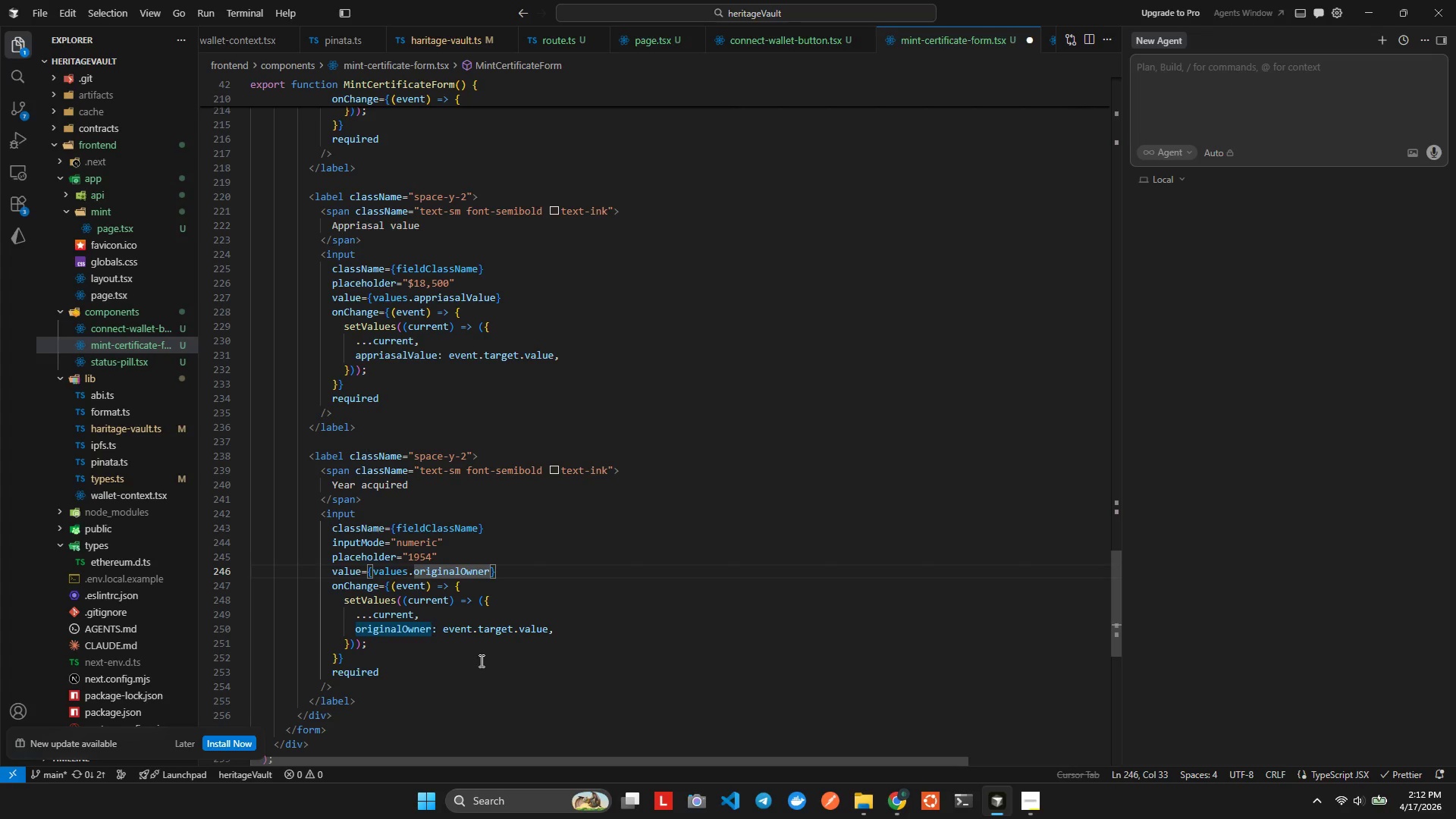 
key(ArrowLeft)
 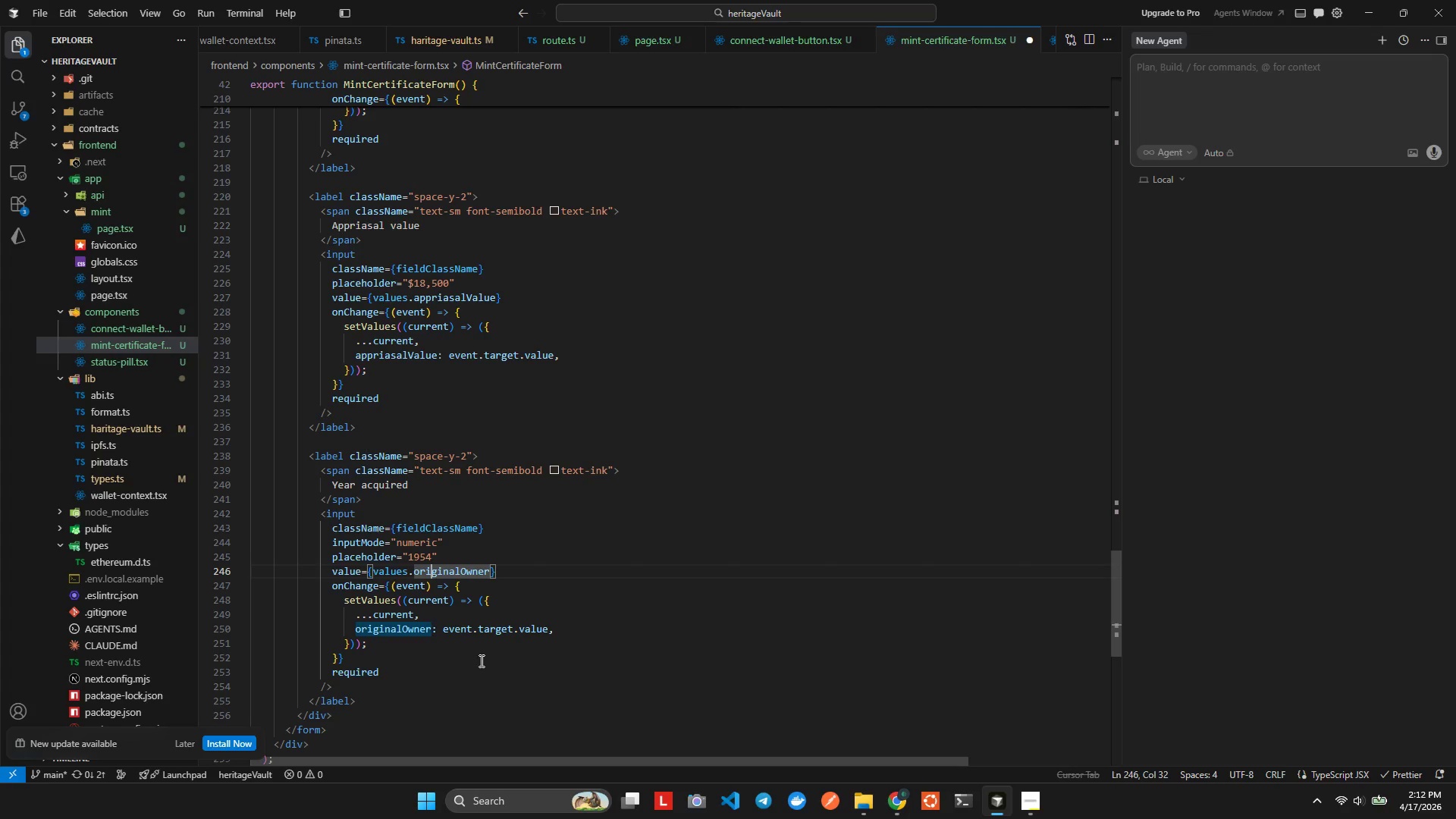 
key(ArrowLeft)
 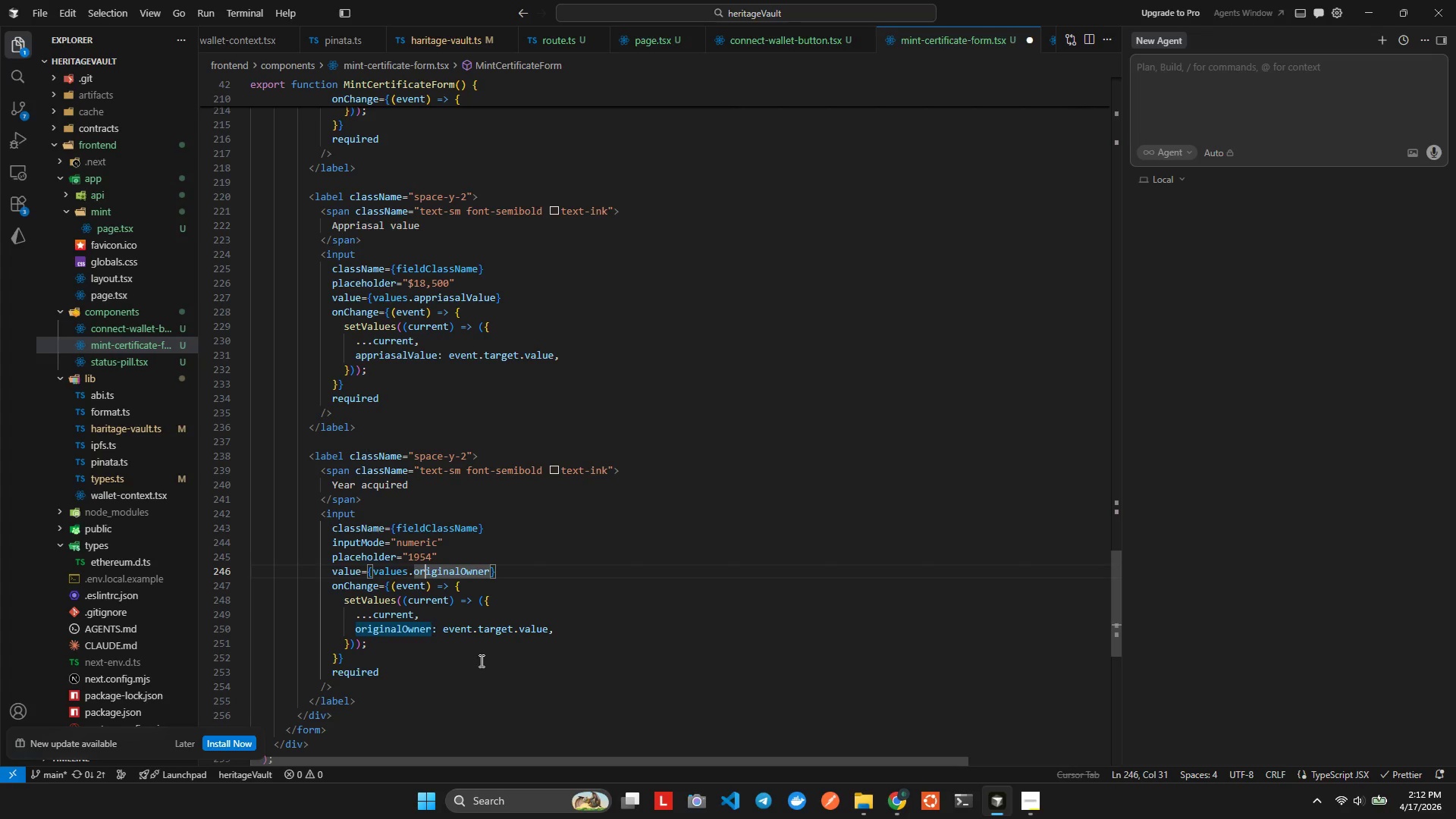 
key(ArrowLeft)
 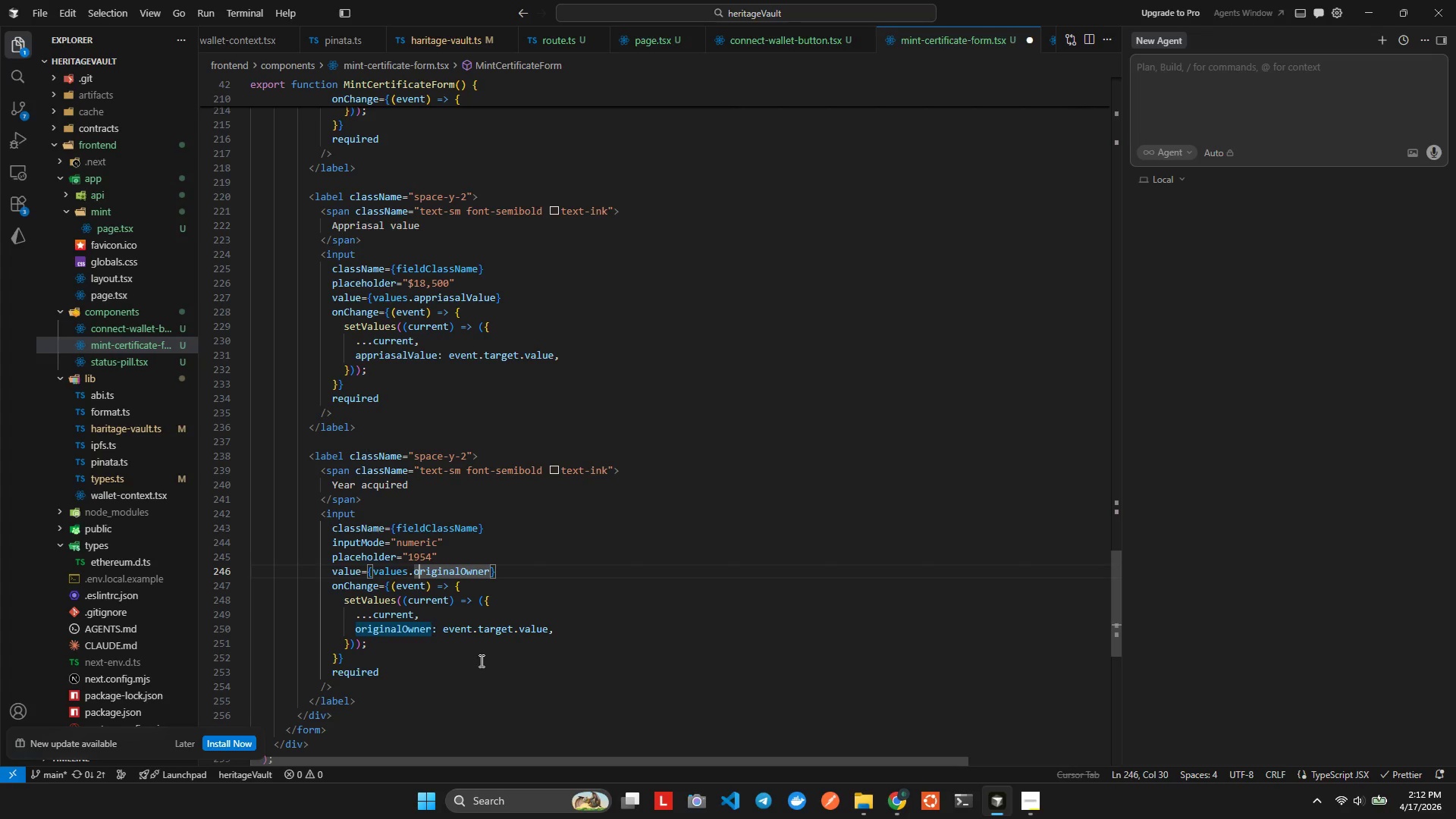 
key(ArrowLeft)
 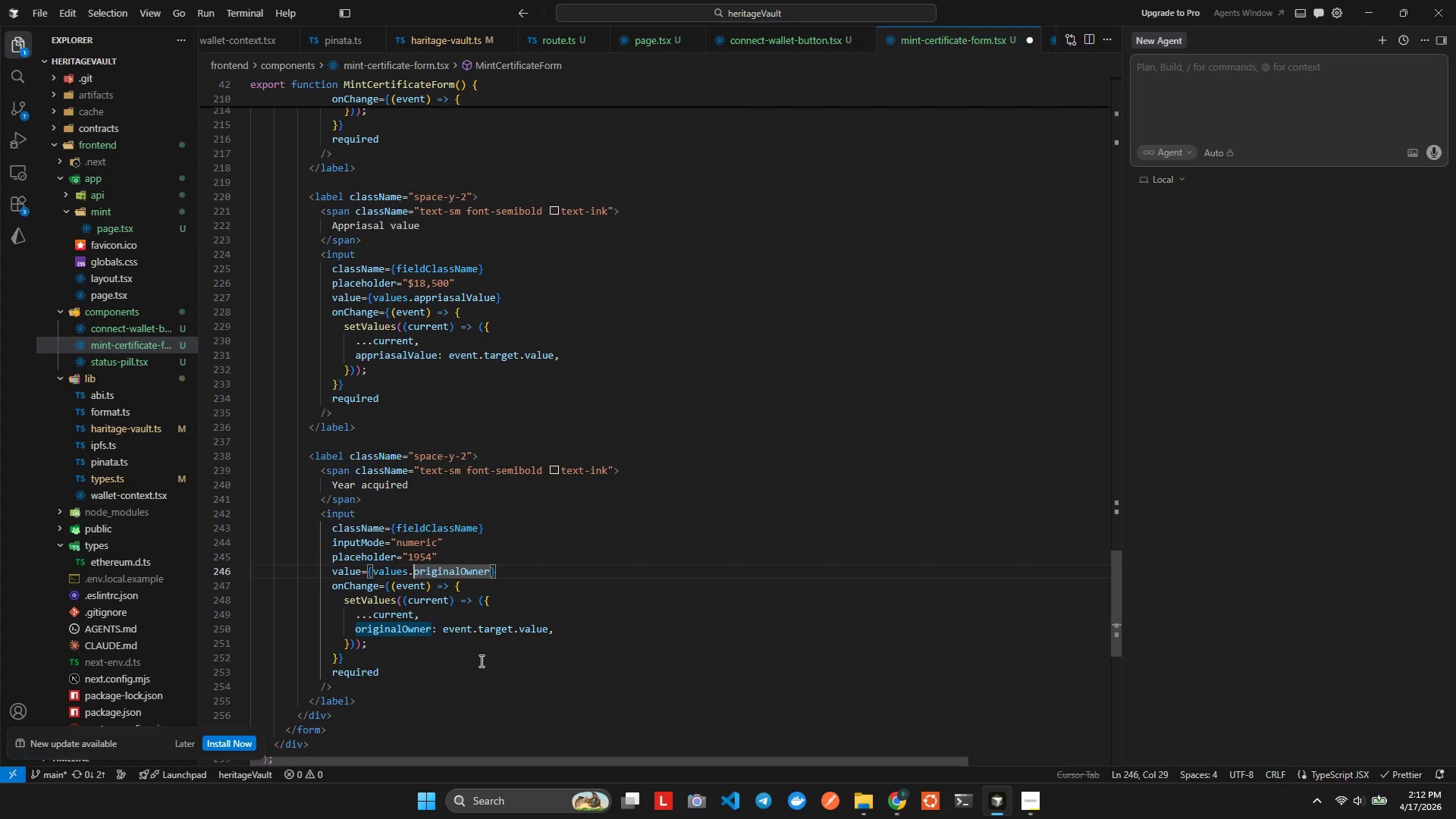 
hold_key(key=ArrowRight, duration=0.89)
 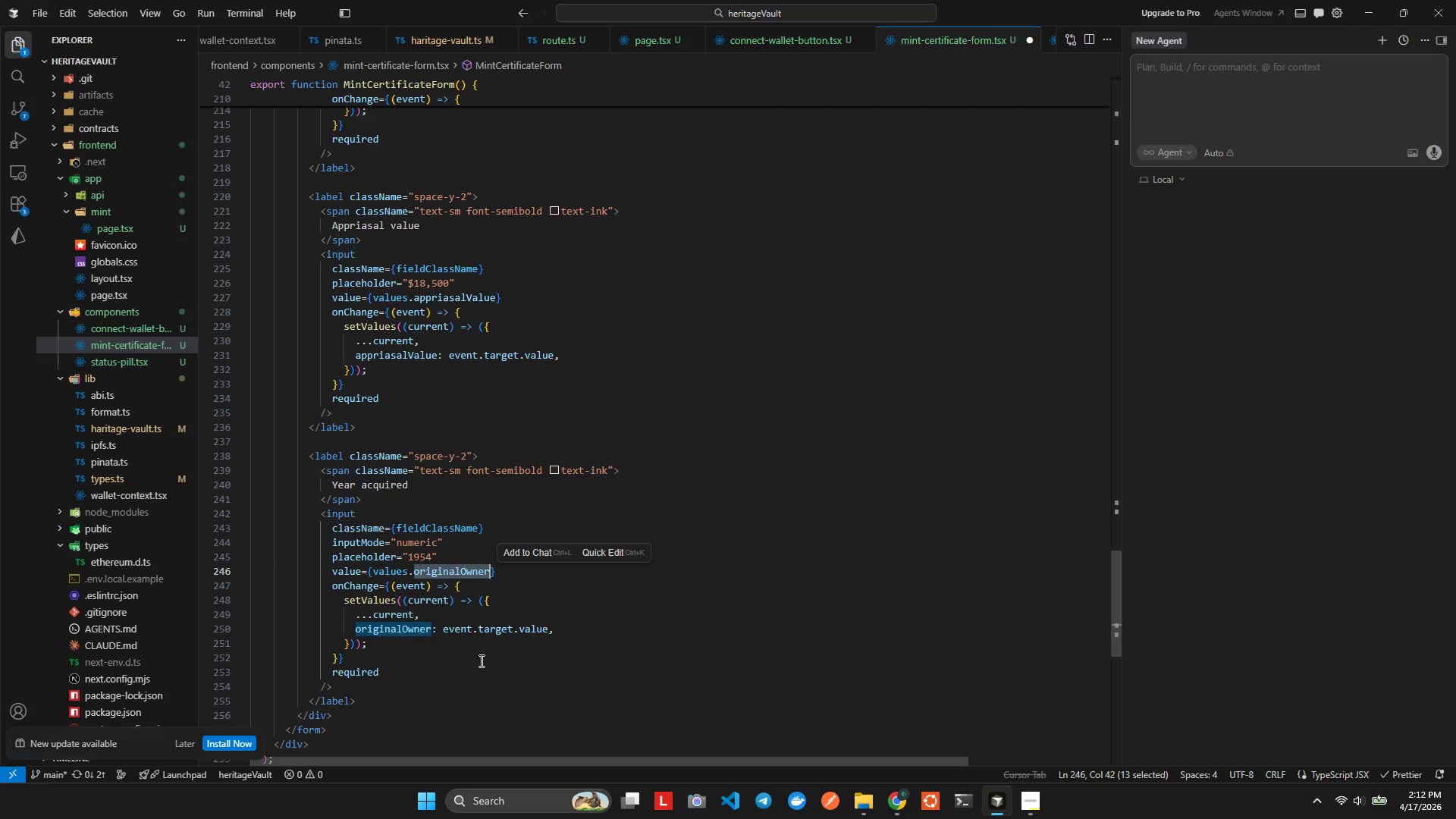 
key(Shift+ArrowRight)
 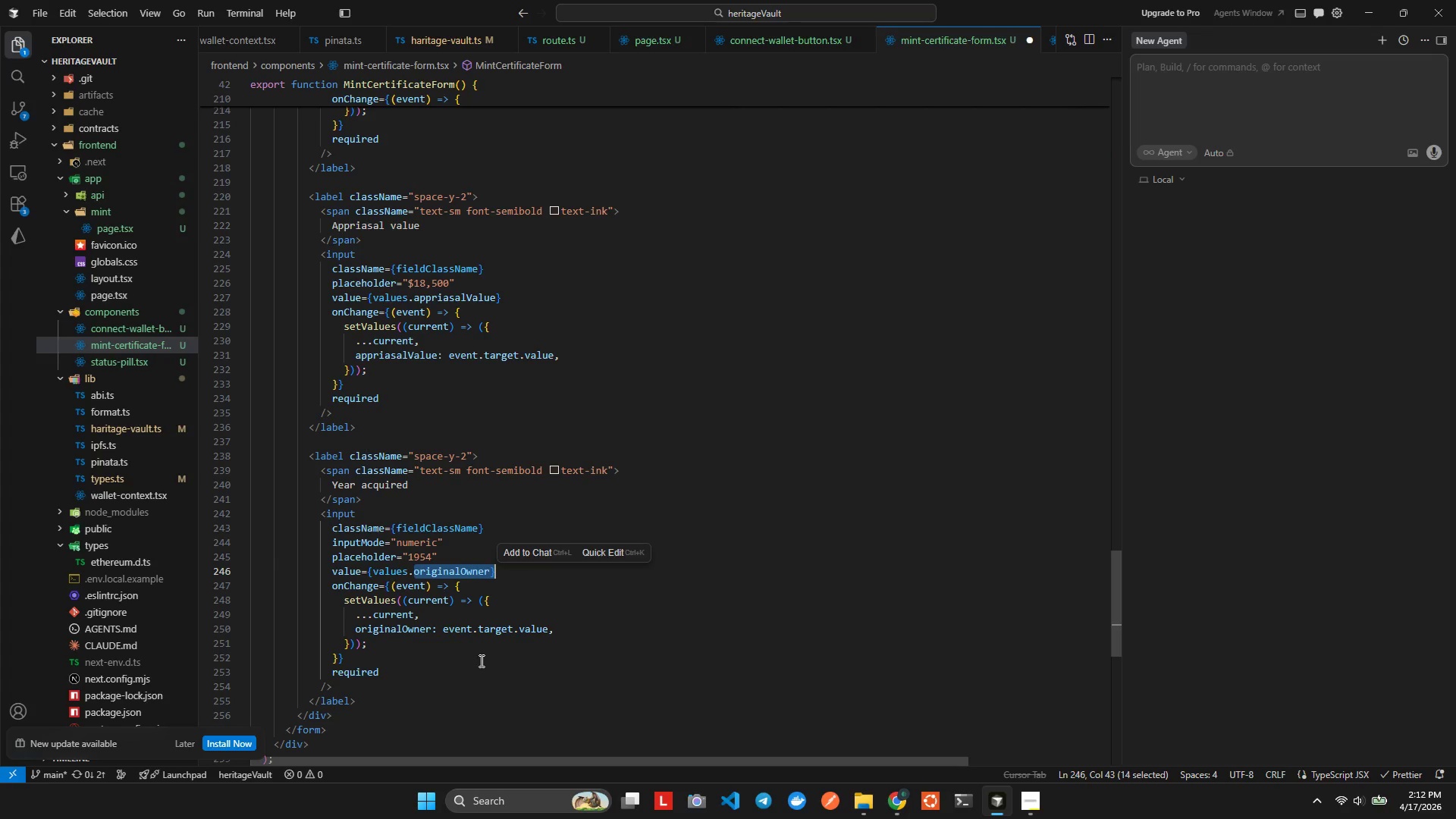 
key(Shift+ArrowLeft)
 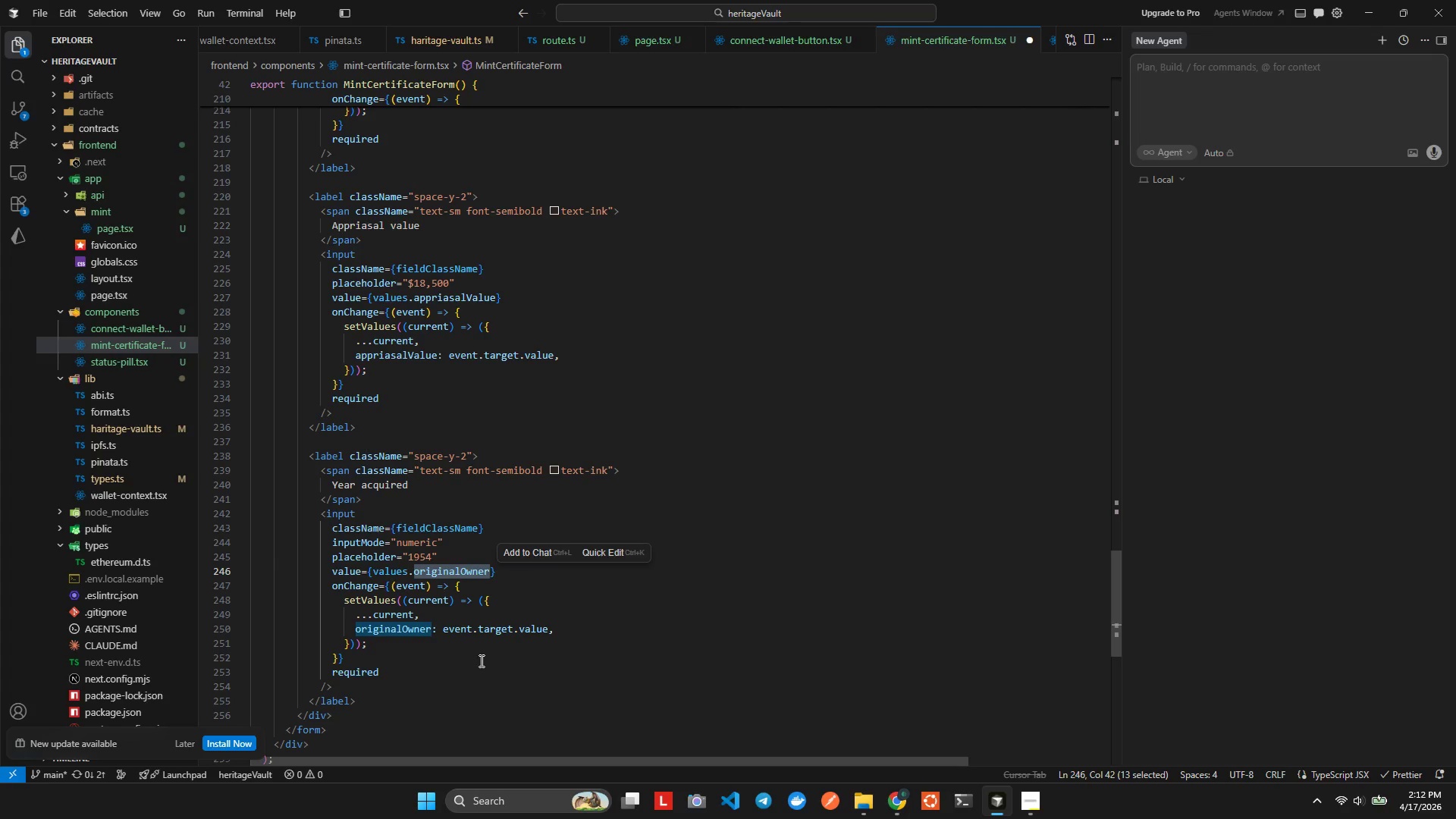 
key(Control+D)
 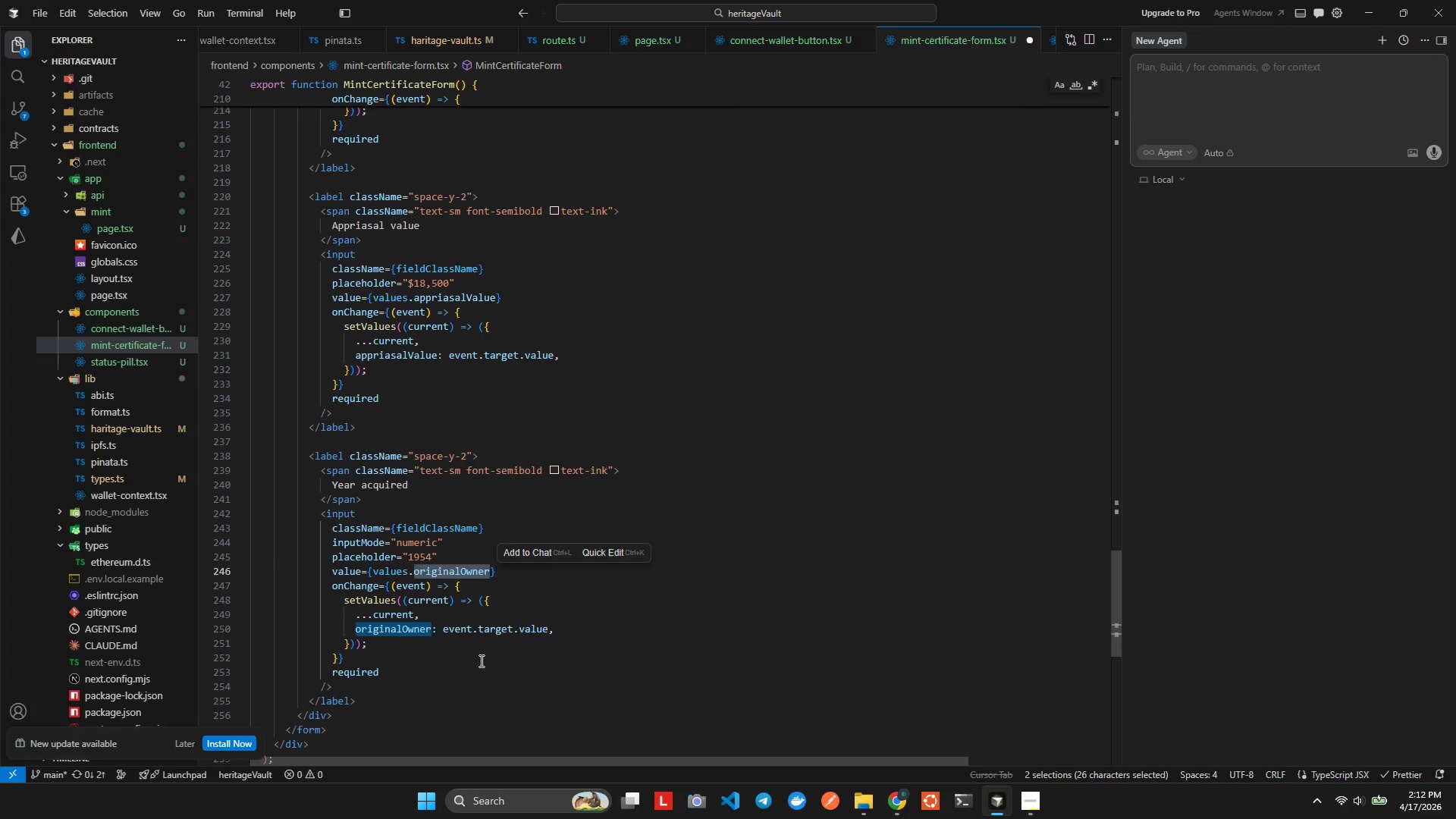 
type(yea)
 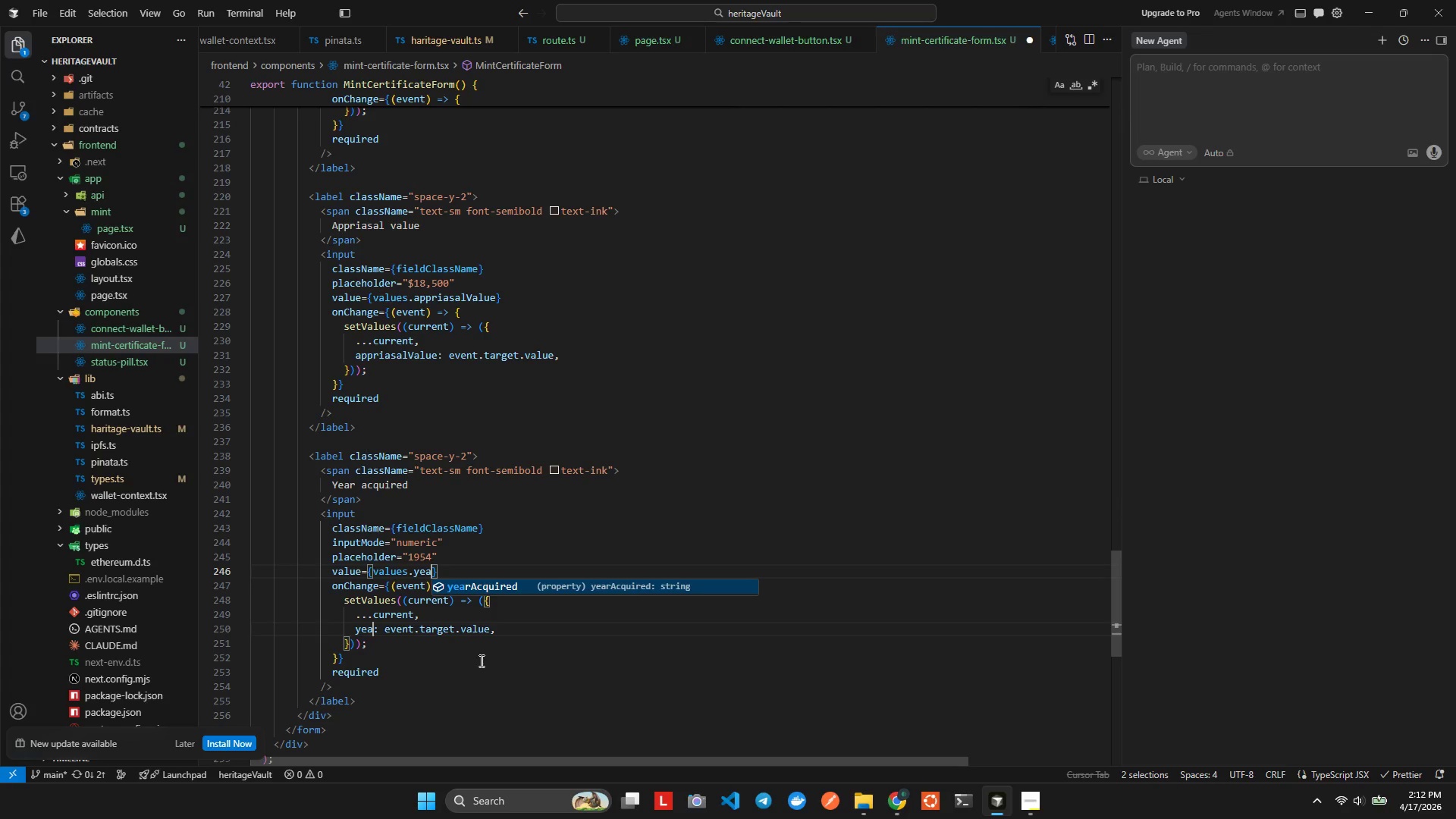 
key(Enter)
 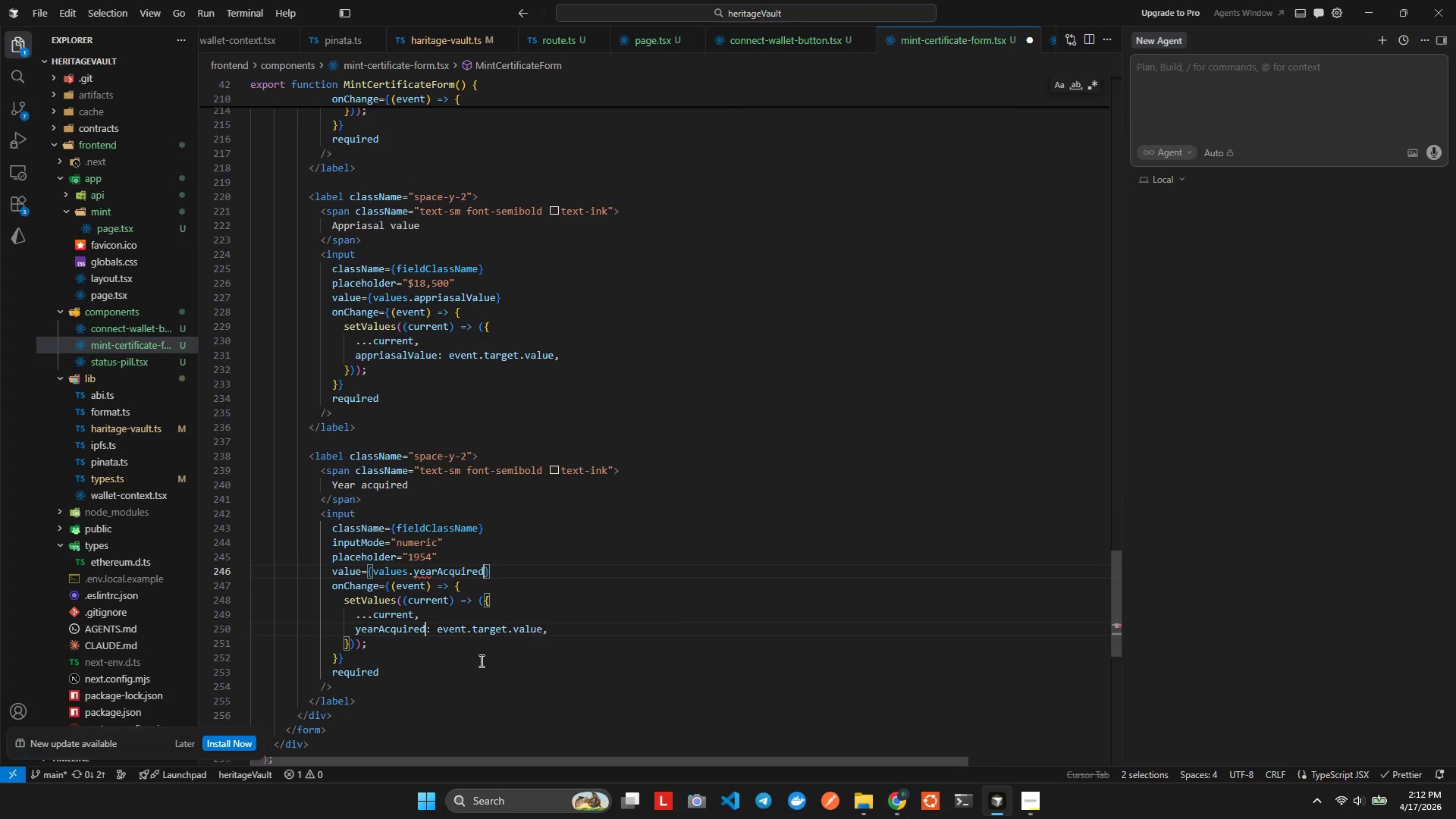 
key(Alt+Shift+ShiftLeft)
 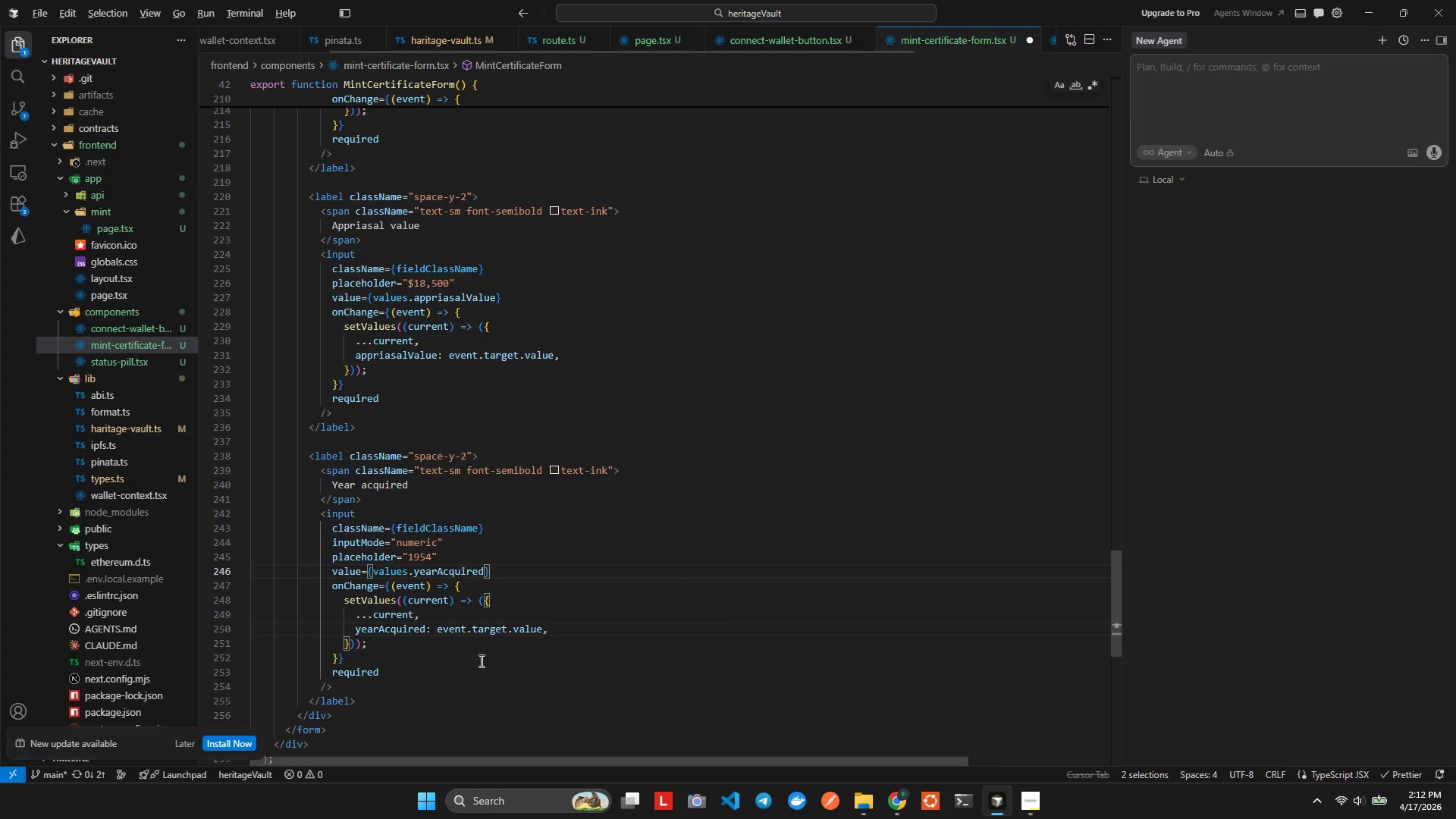 
key(Alt+Shift+F)
 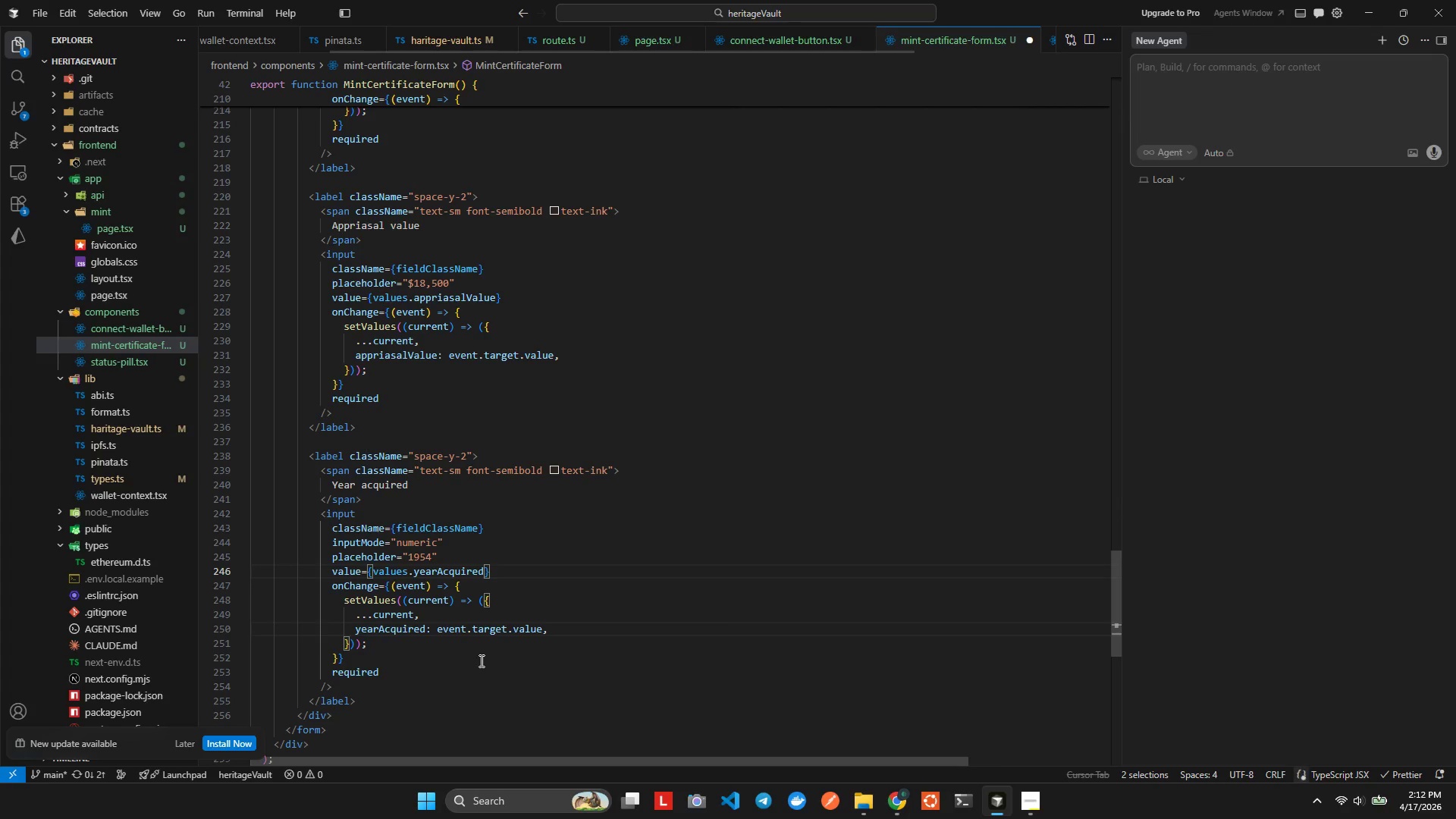 
key(Control+ControlLeft)
 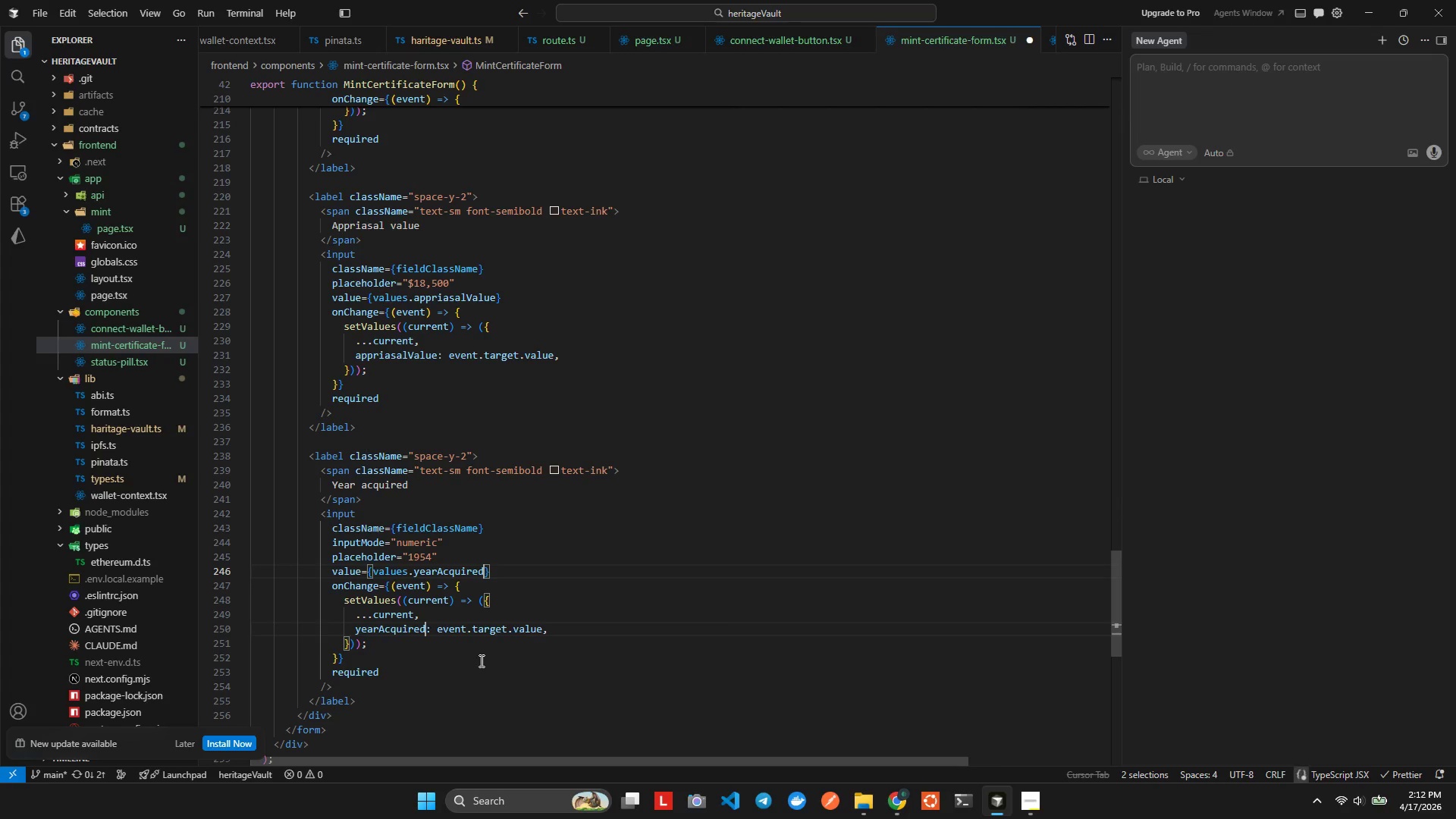 
key(Control+S)
 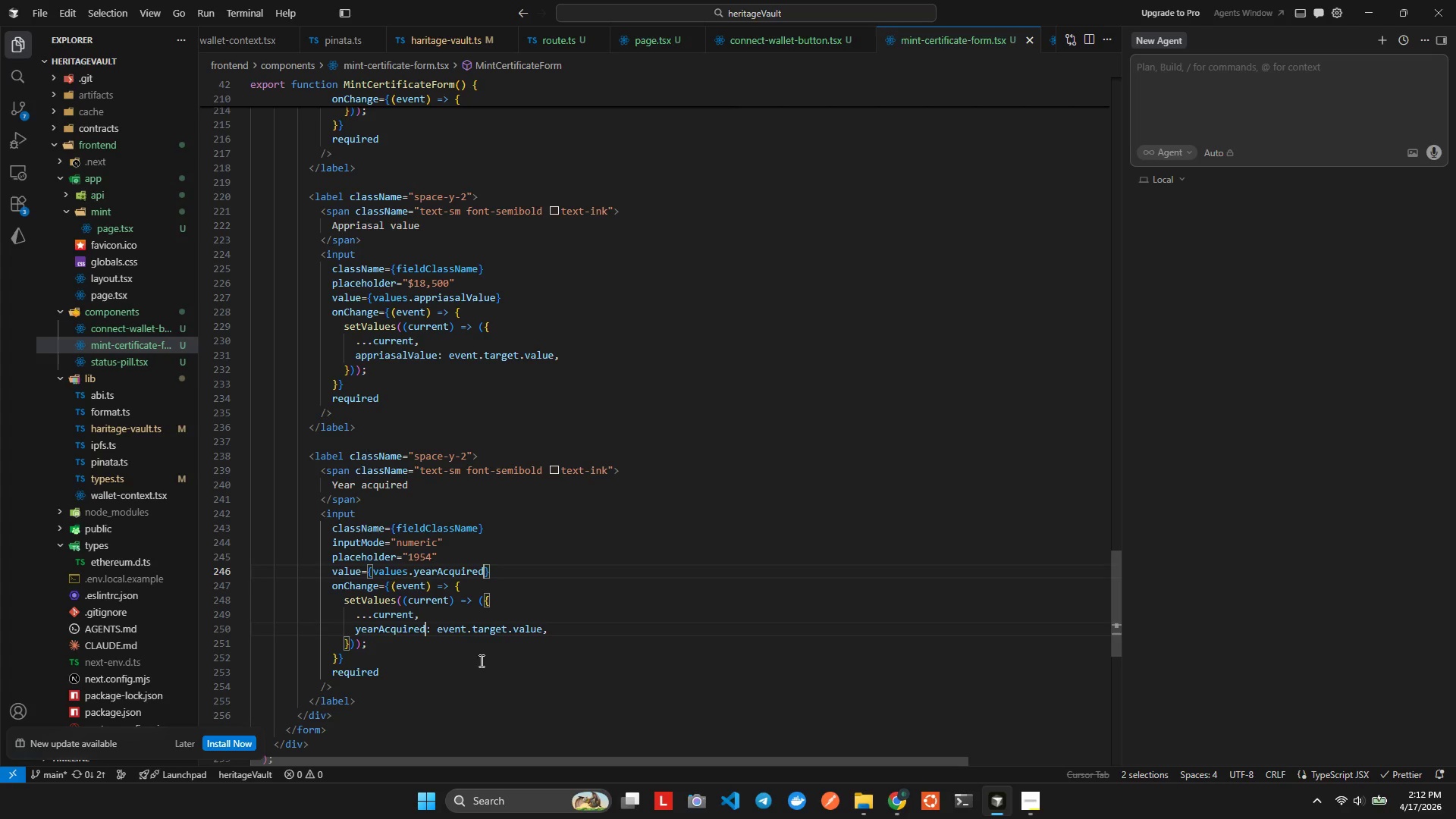 
wait(8.25)
 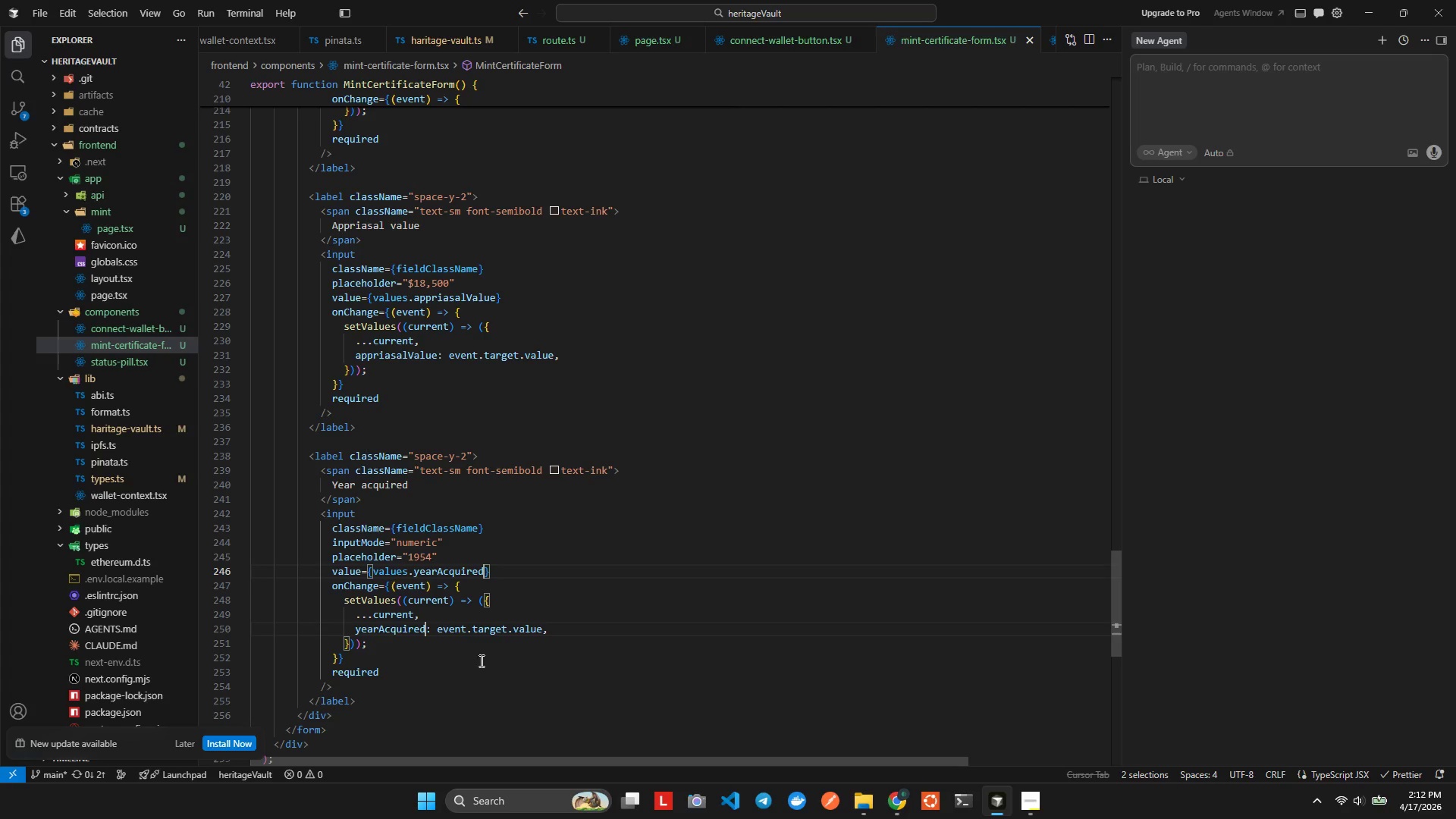 
left_click([421, 704])
 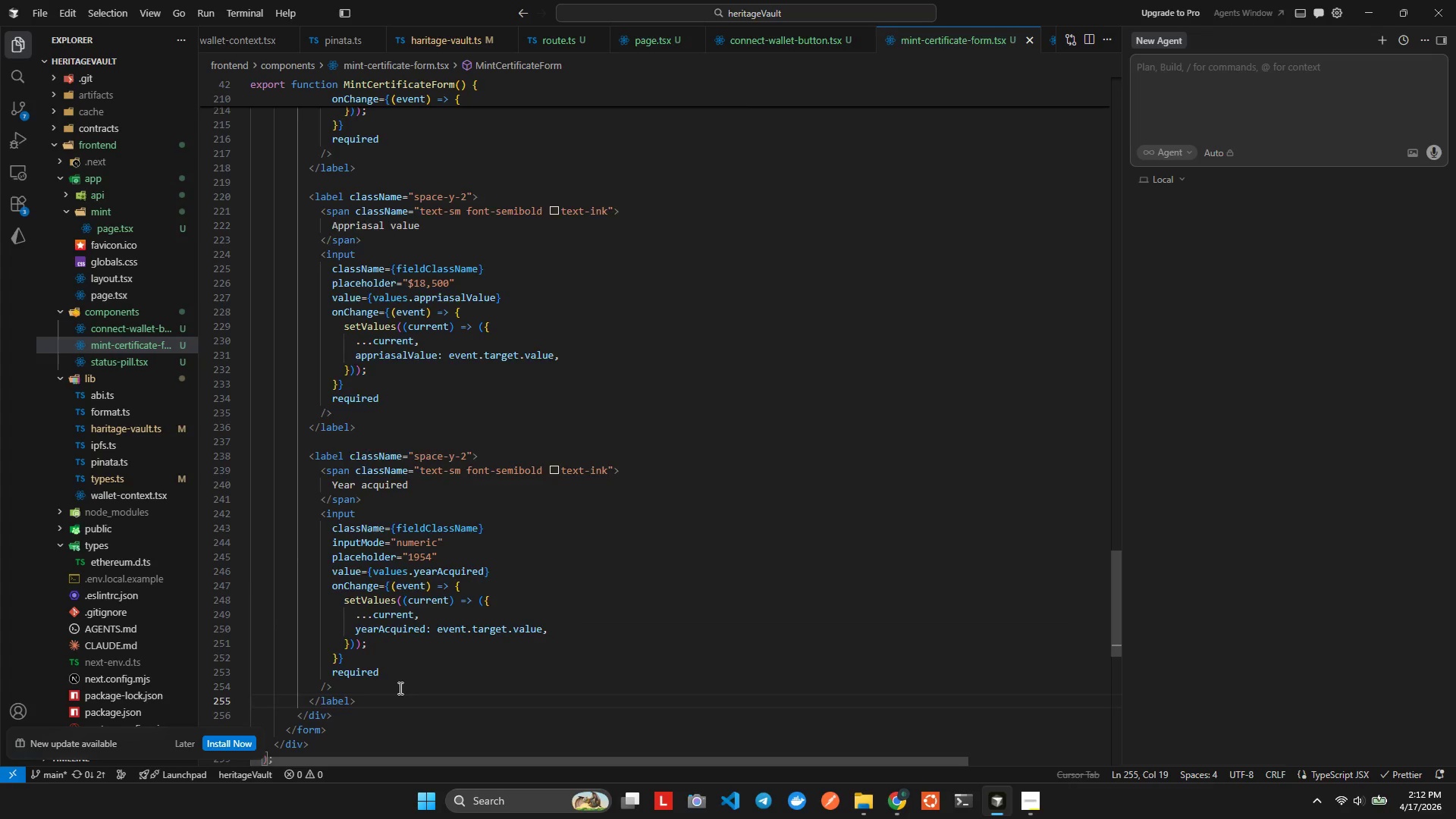 
key(Control+Enter)
 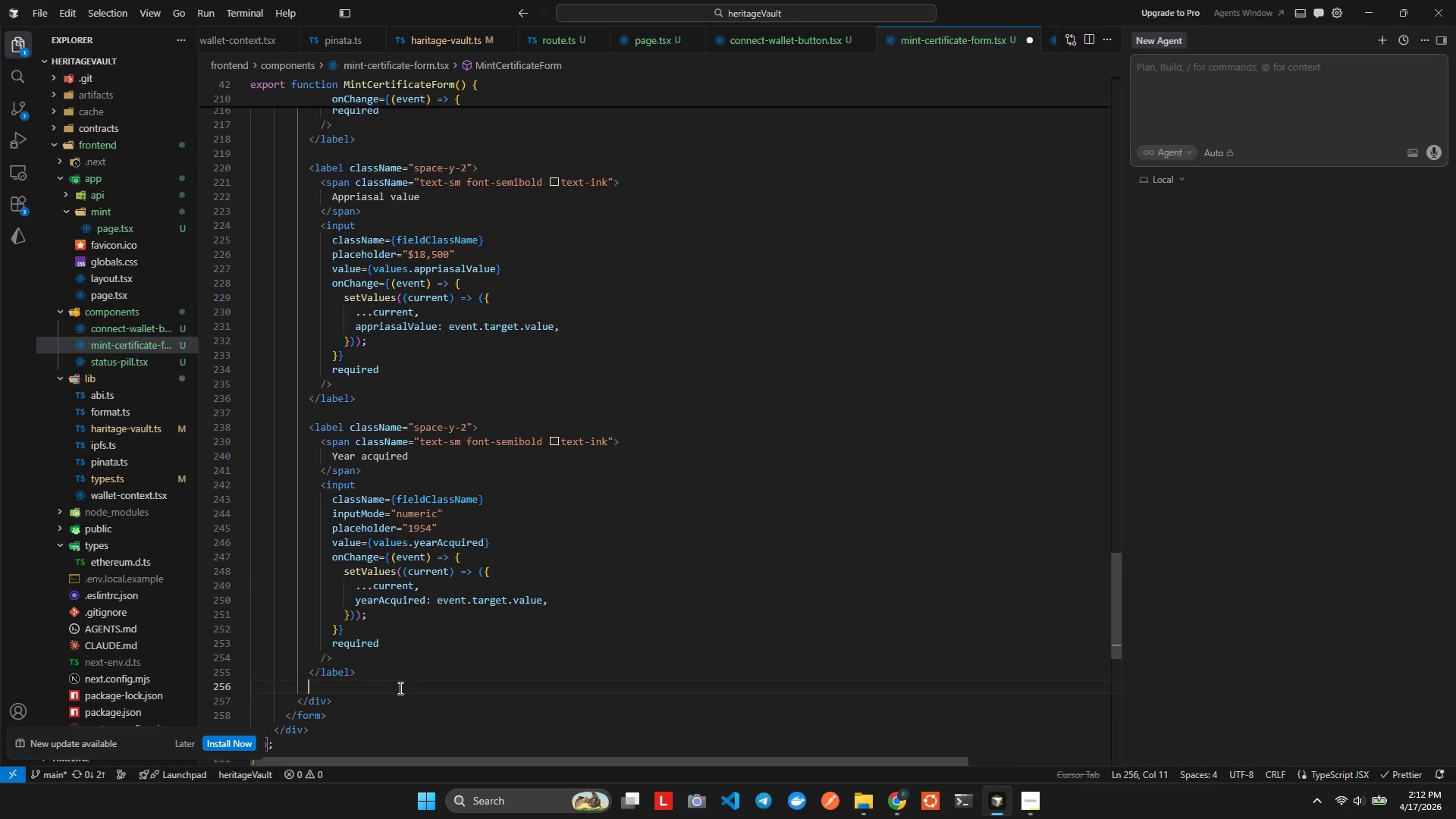 
key(Enter)
 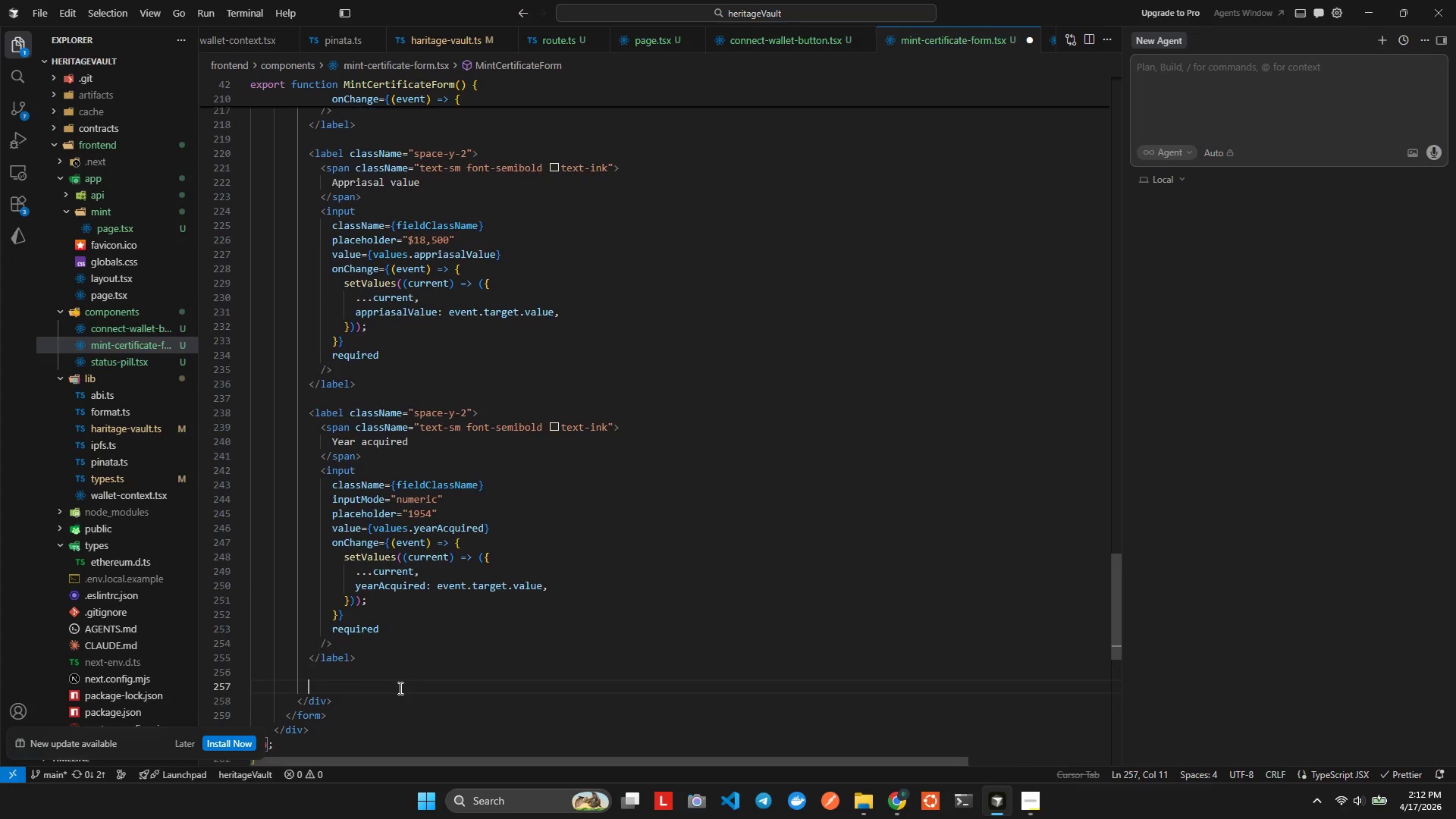 
key(Control+ControlLeft)
 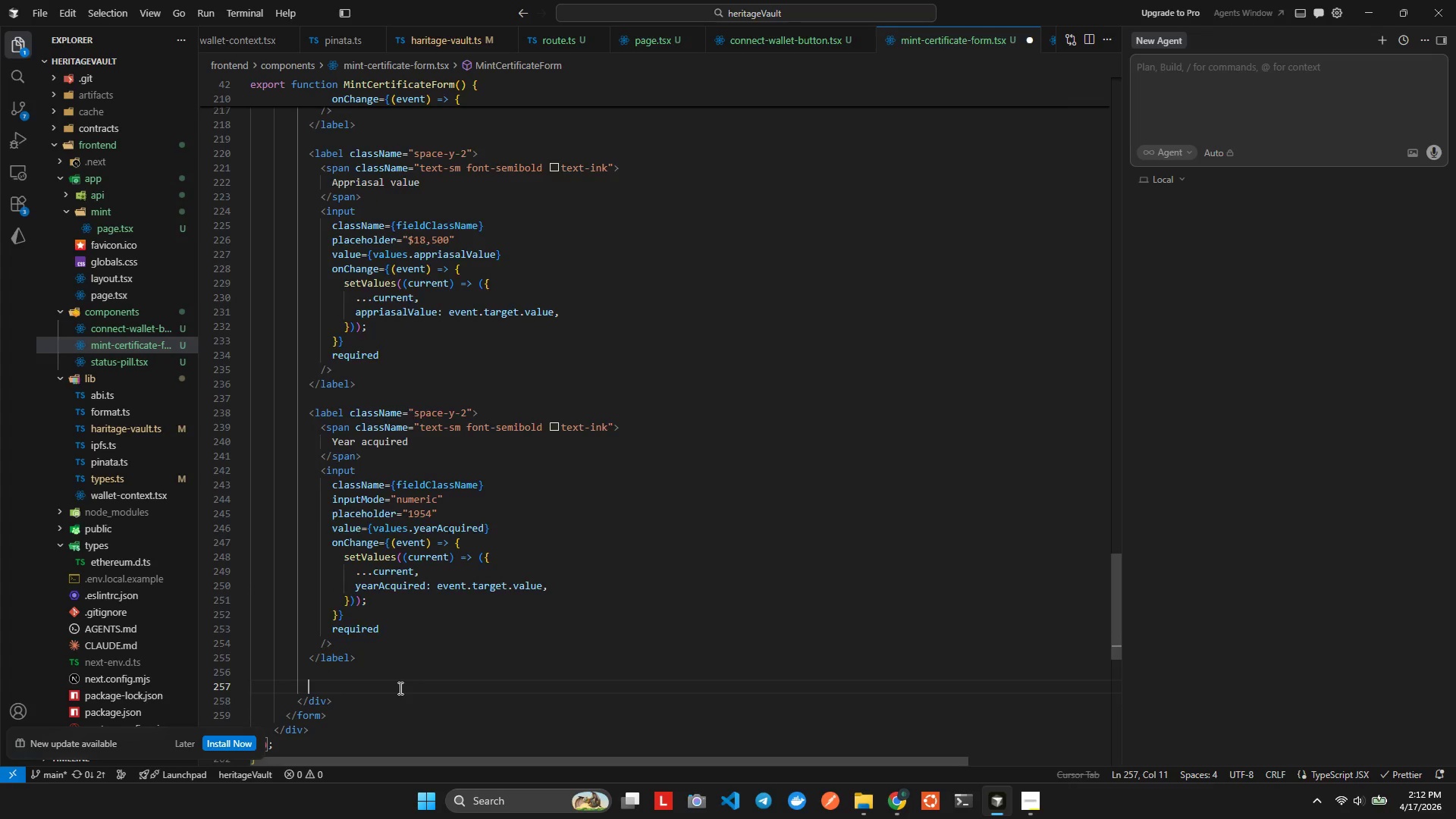 
key(V)
 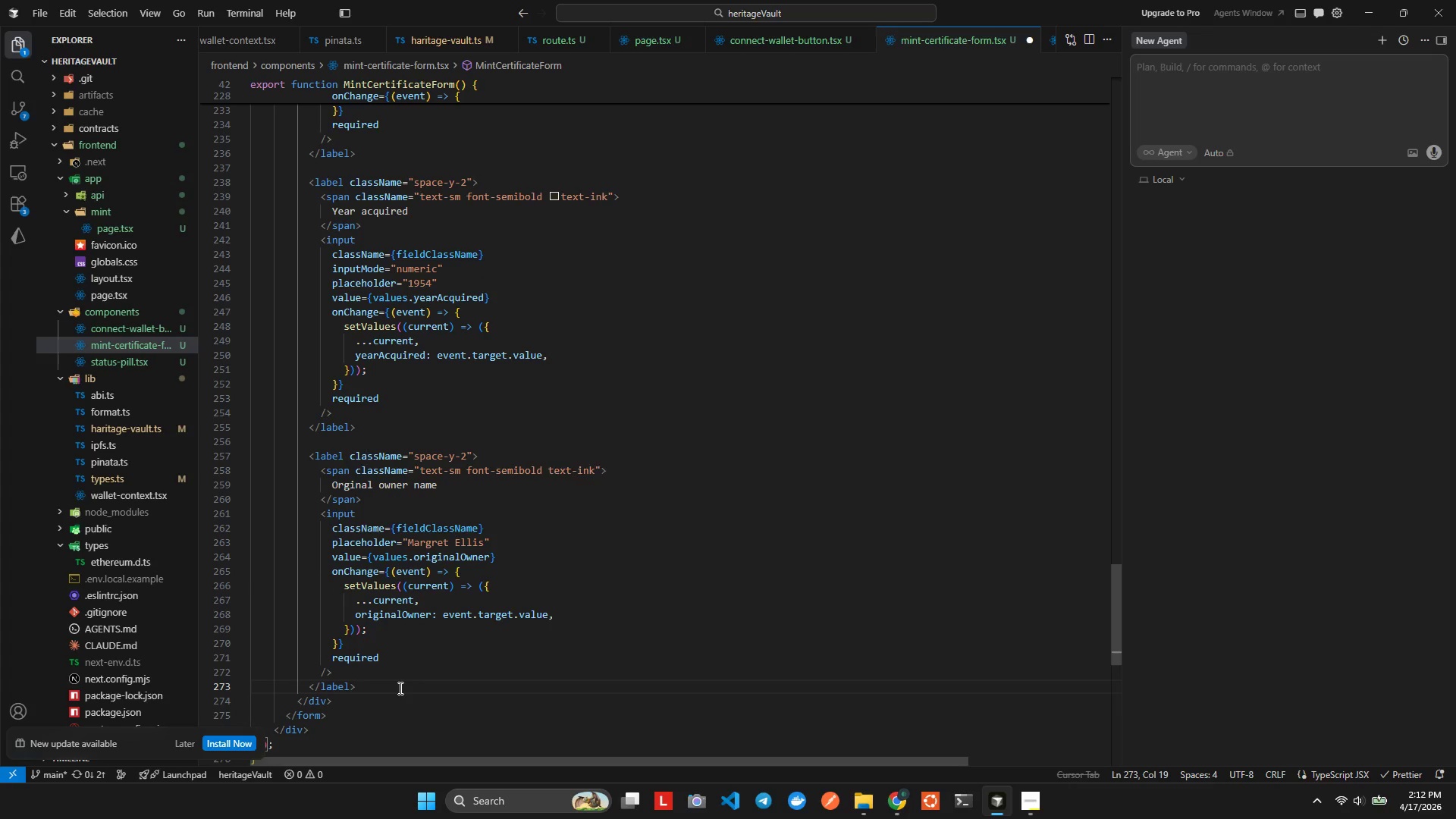 
key(Alt+Shift+AltLeft)
 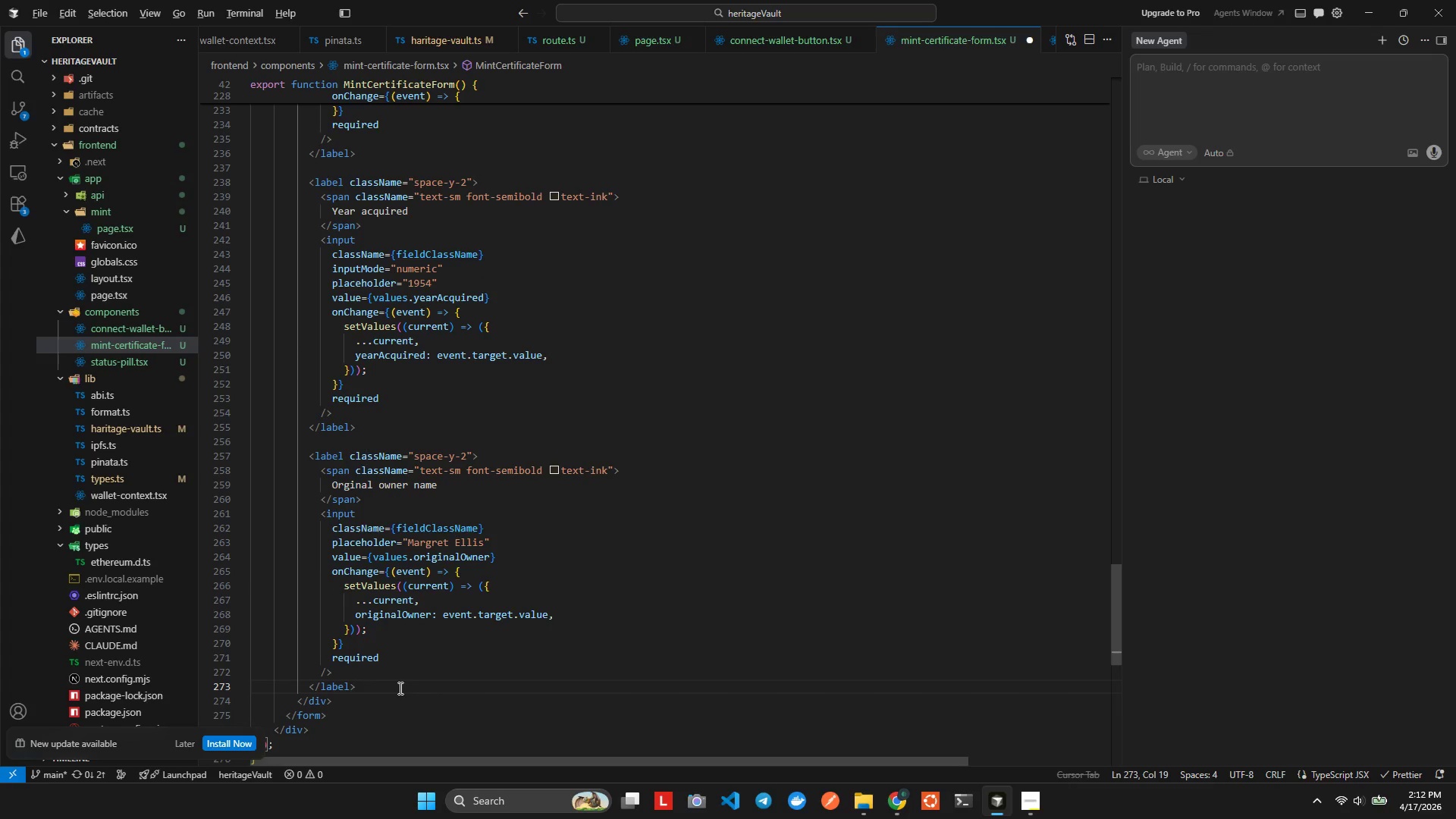 
key(Alt+Shift+F)
 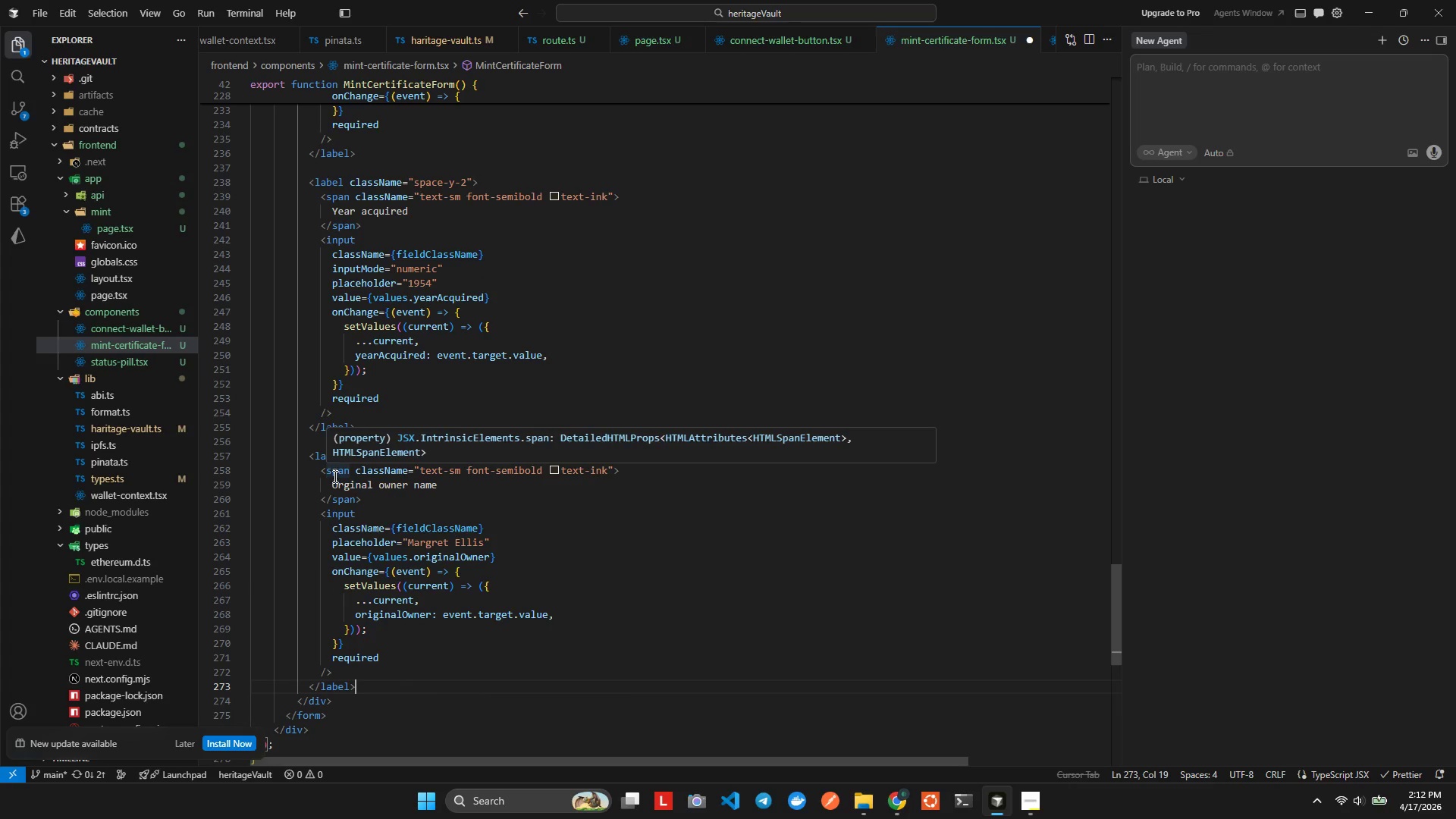 
left_click([335, 481])
 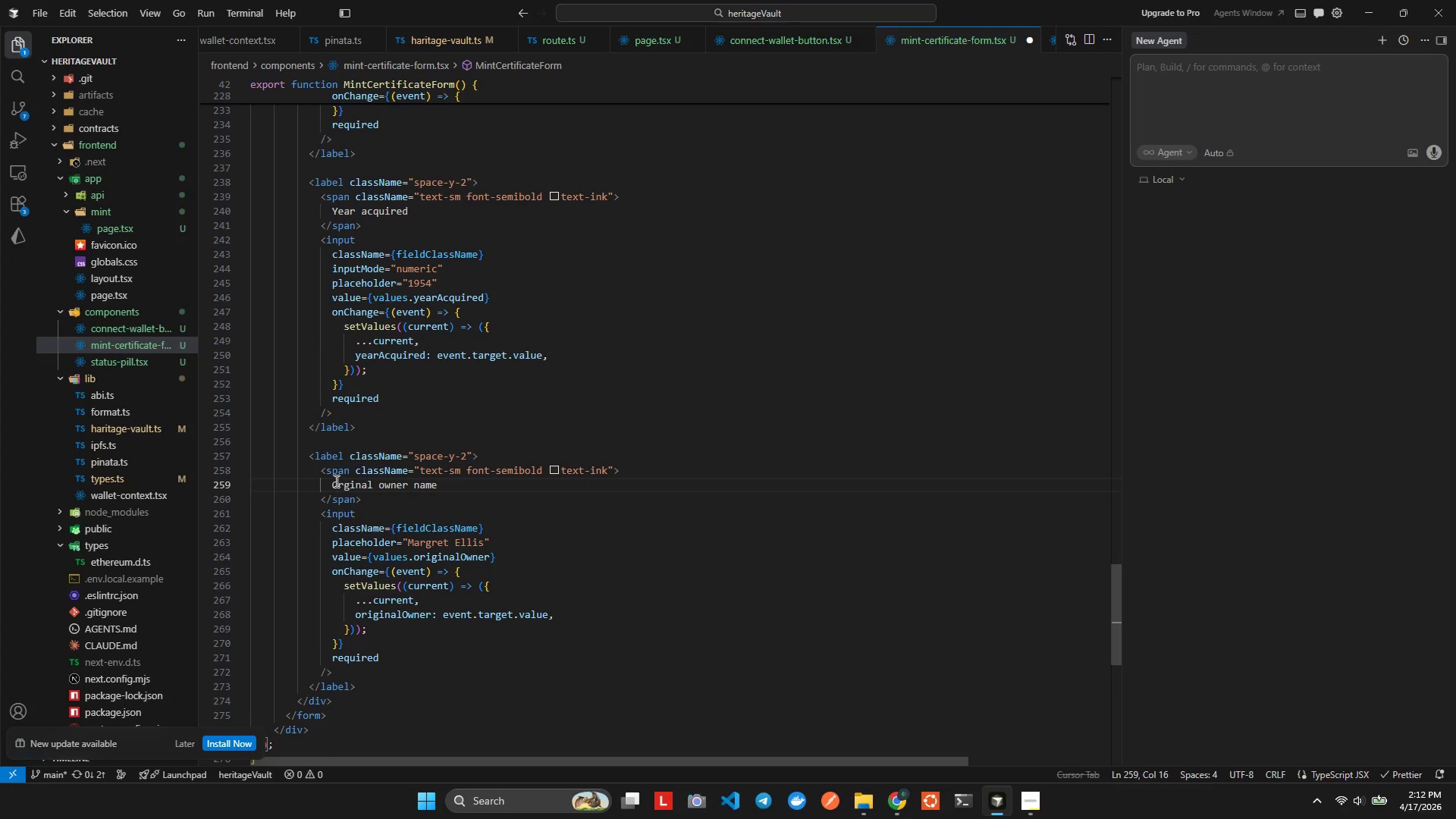 
left_click([335, 481])
 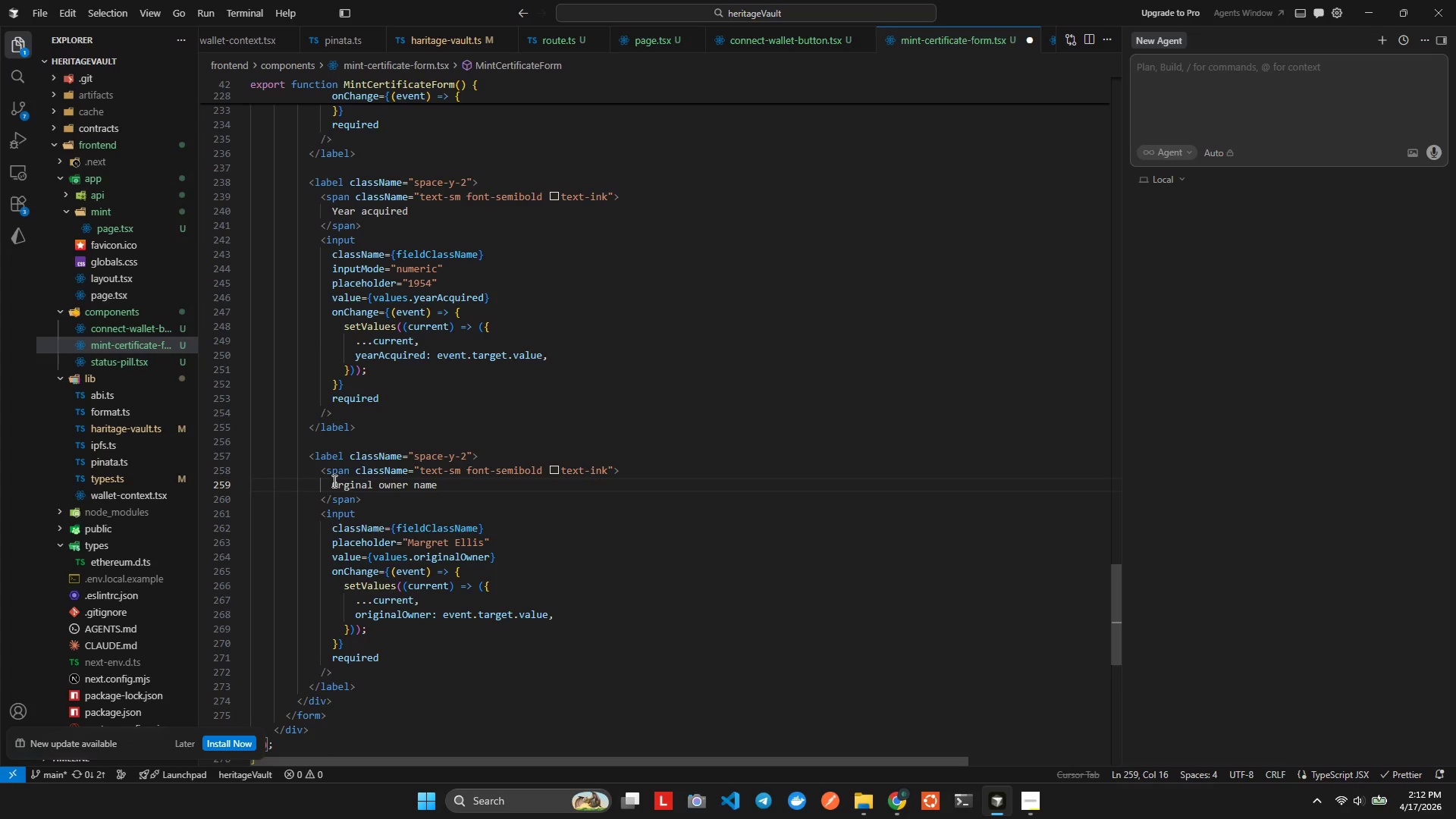 
left_click_drag(start_coordinate=[333, 481], to_coordinate=[451, 485])
 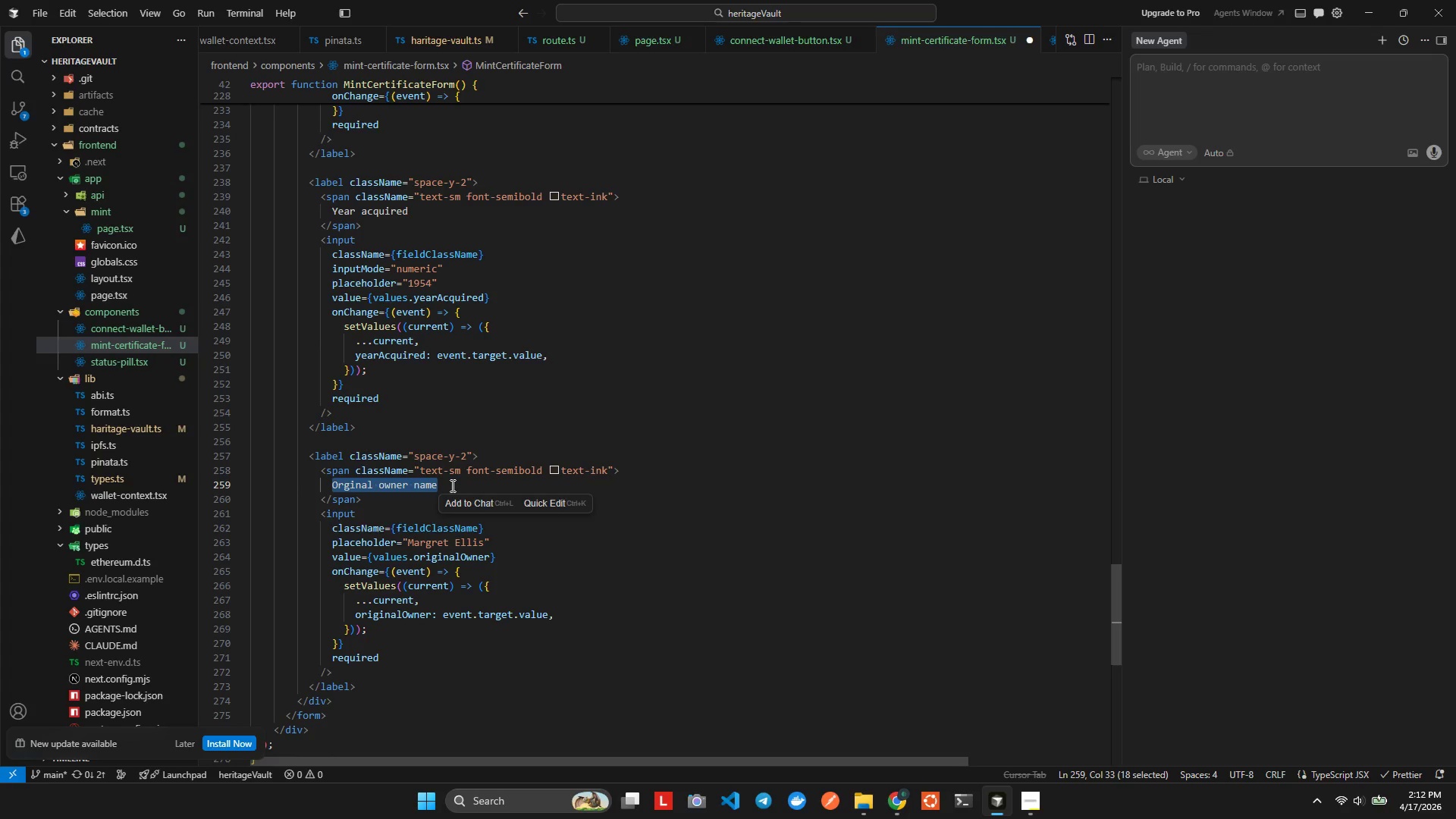 
type(Condition)
 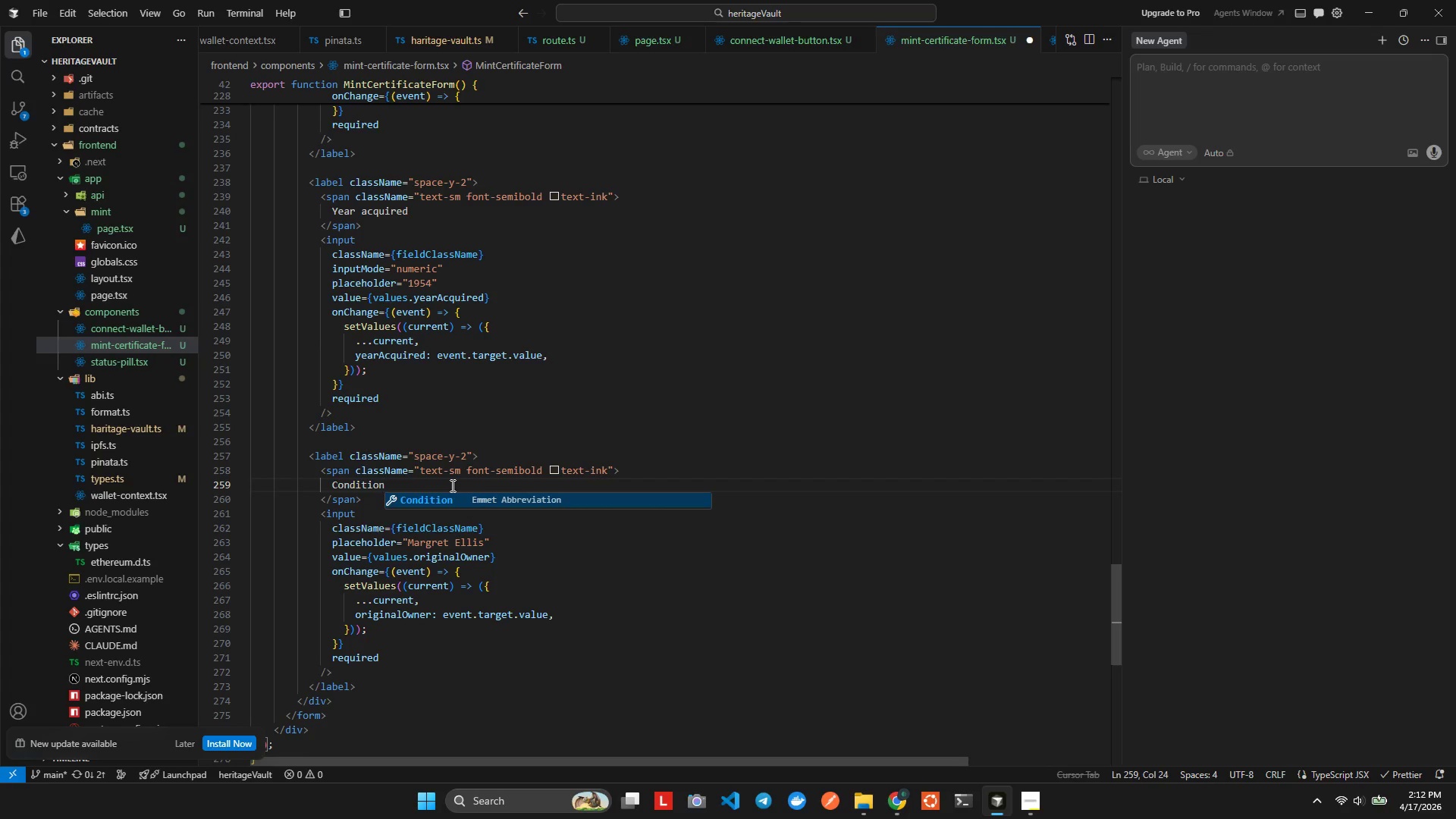 
key(ArrowRight)
 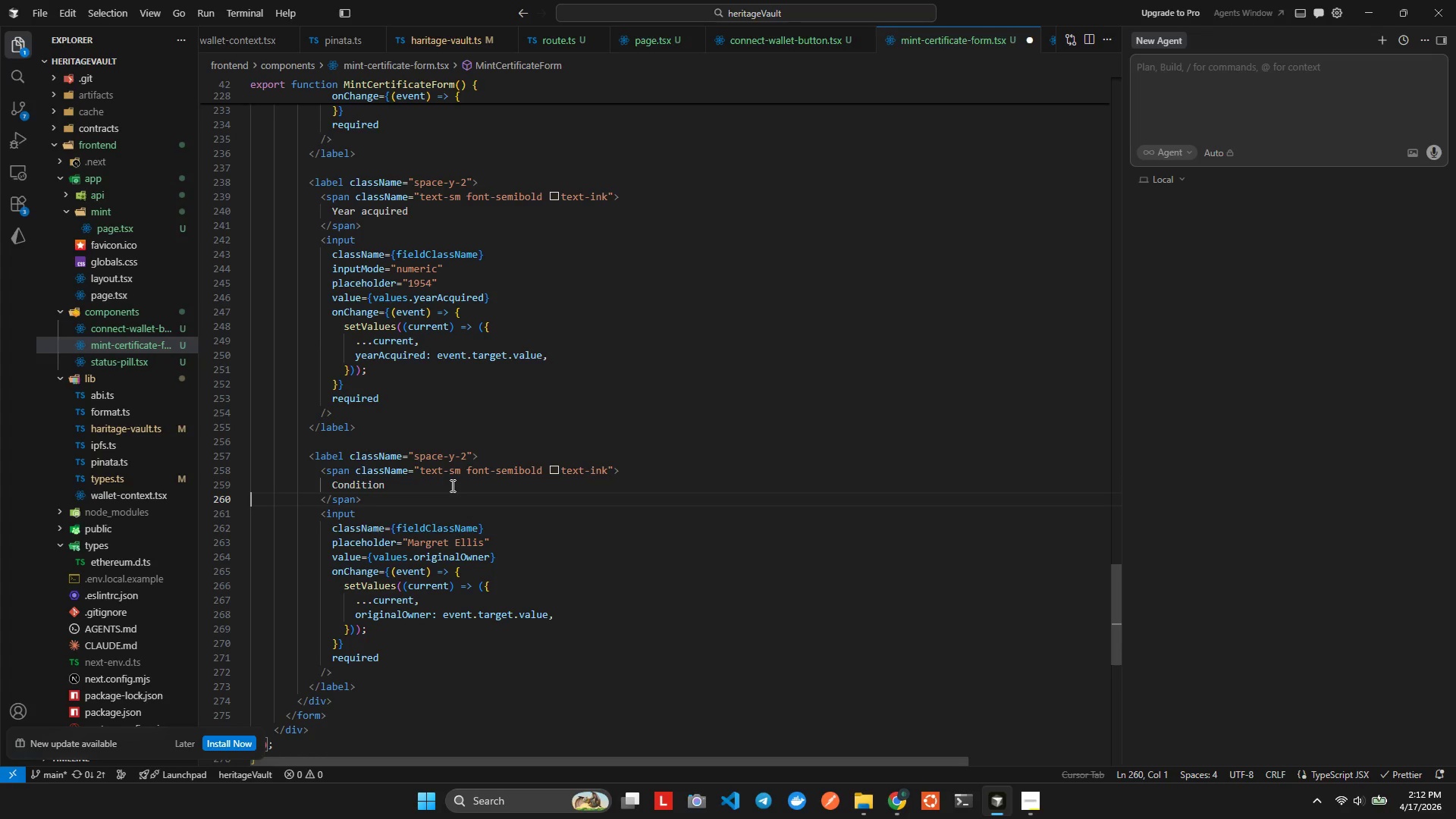 
key(ArrowRight)
 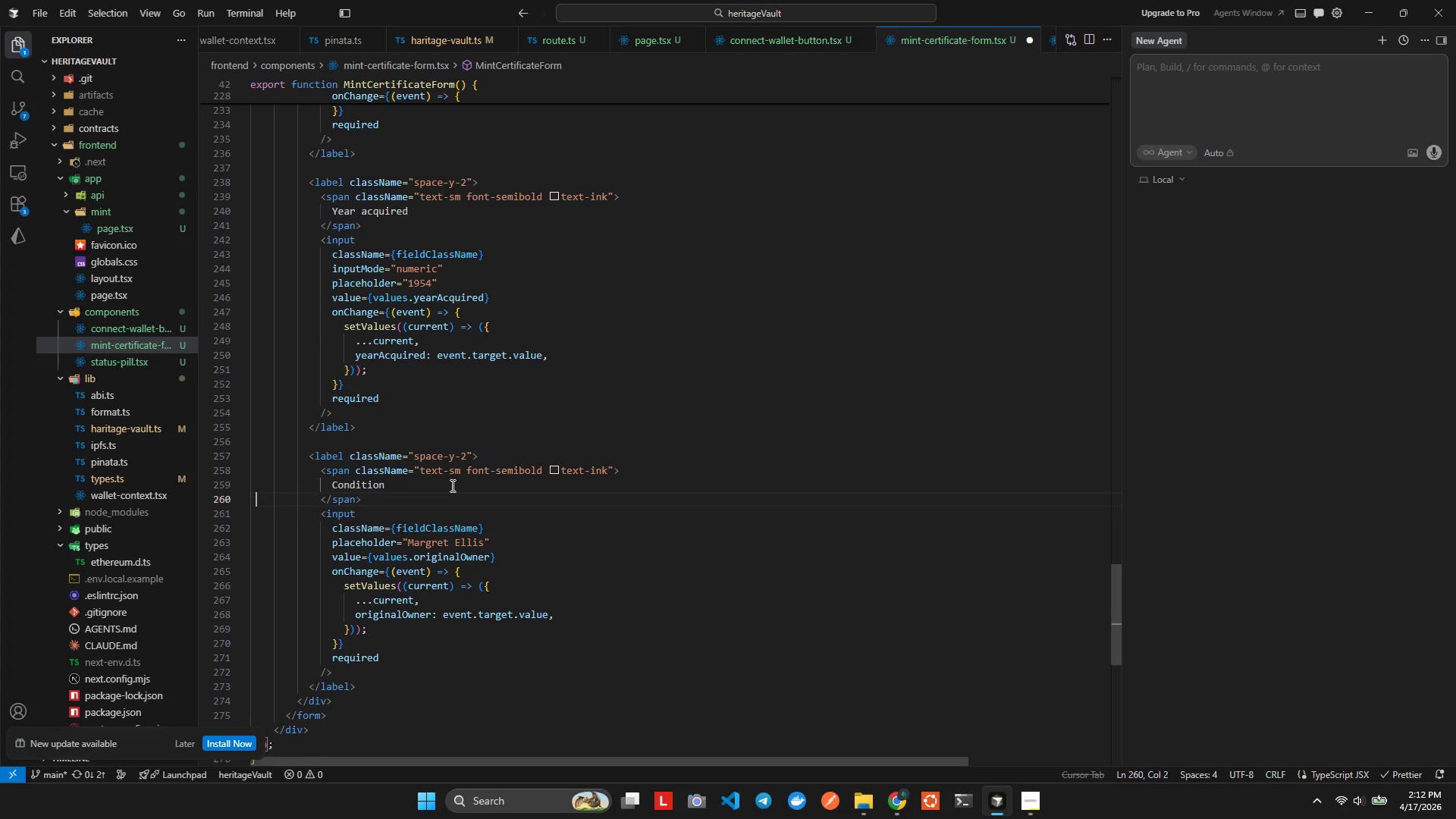 
key(ArrowDown)
 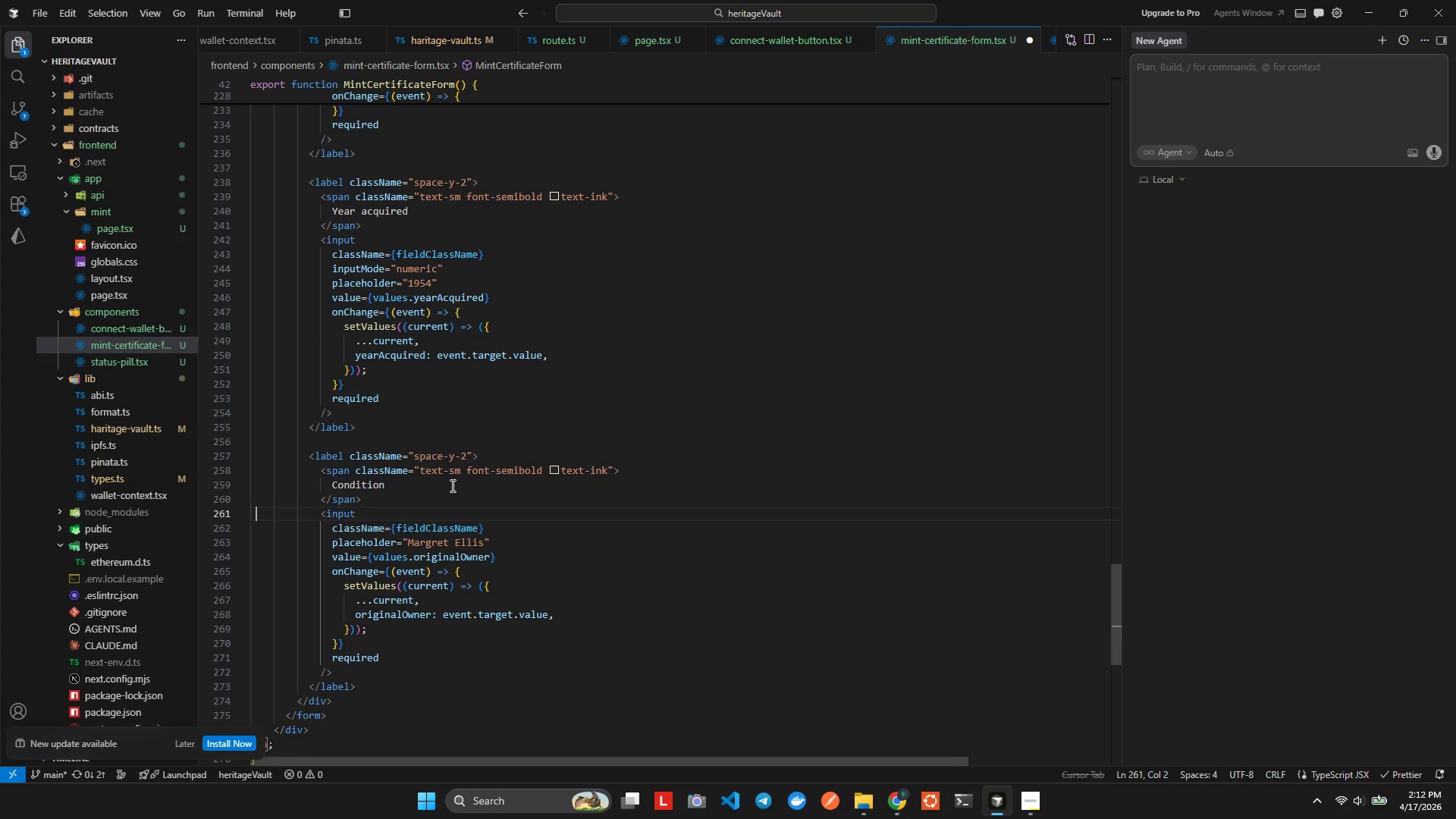 
key(ArrowRight)
 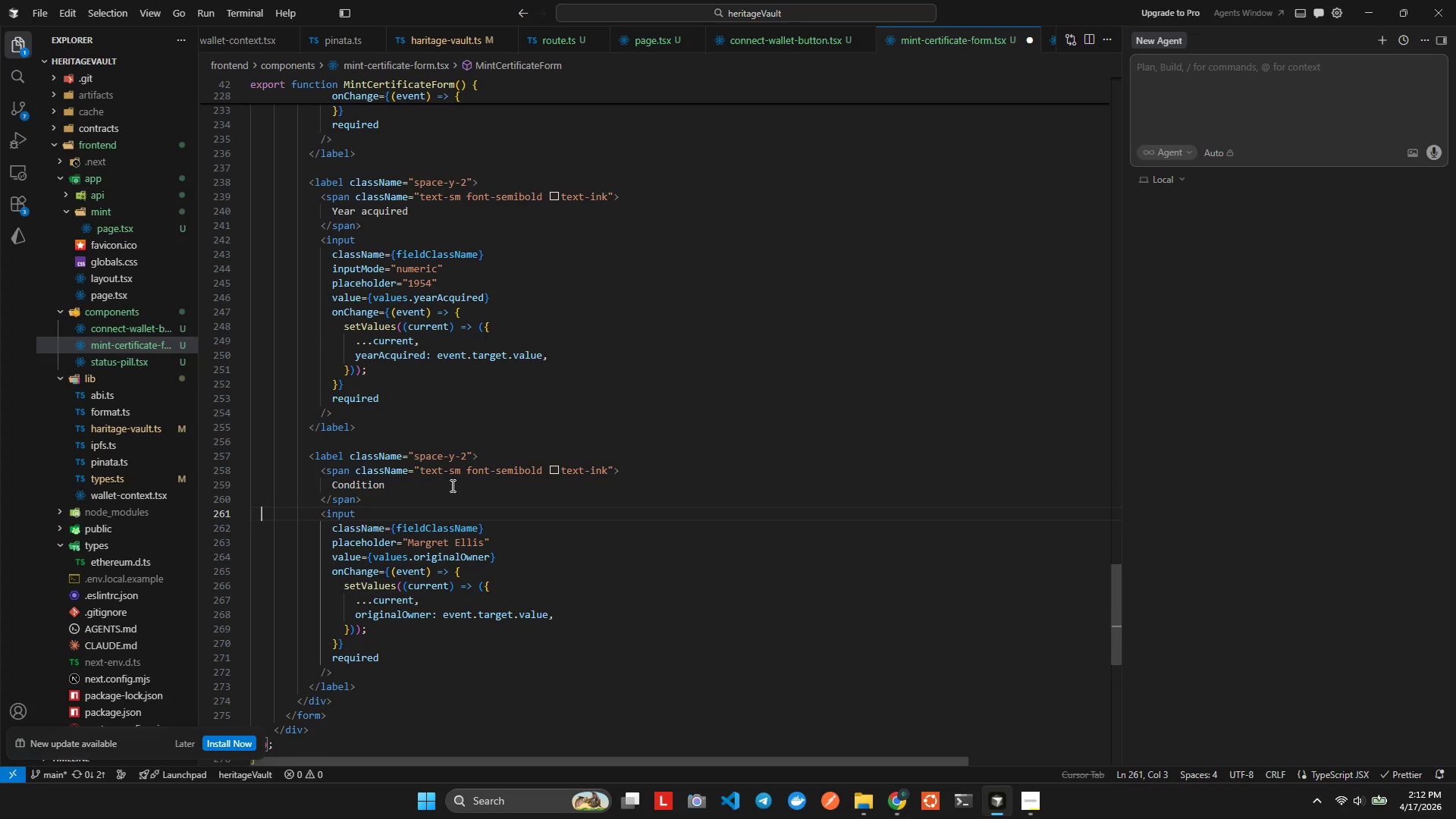 
key(ArrowDown)
 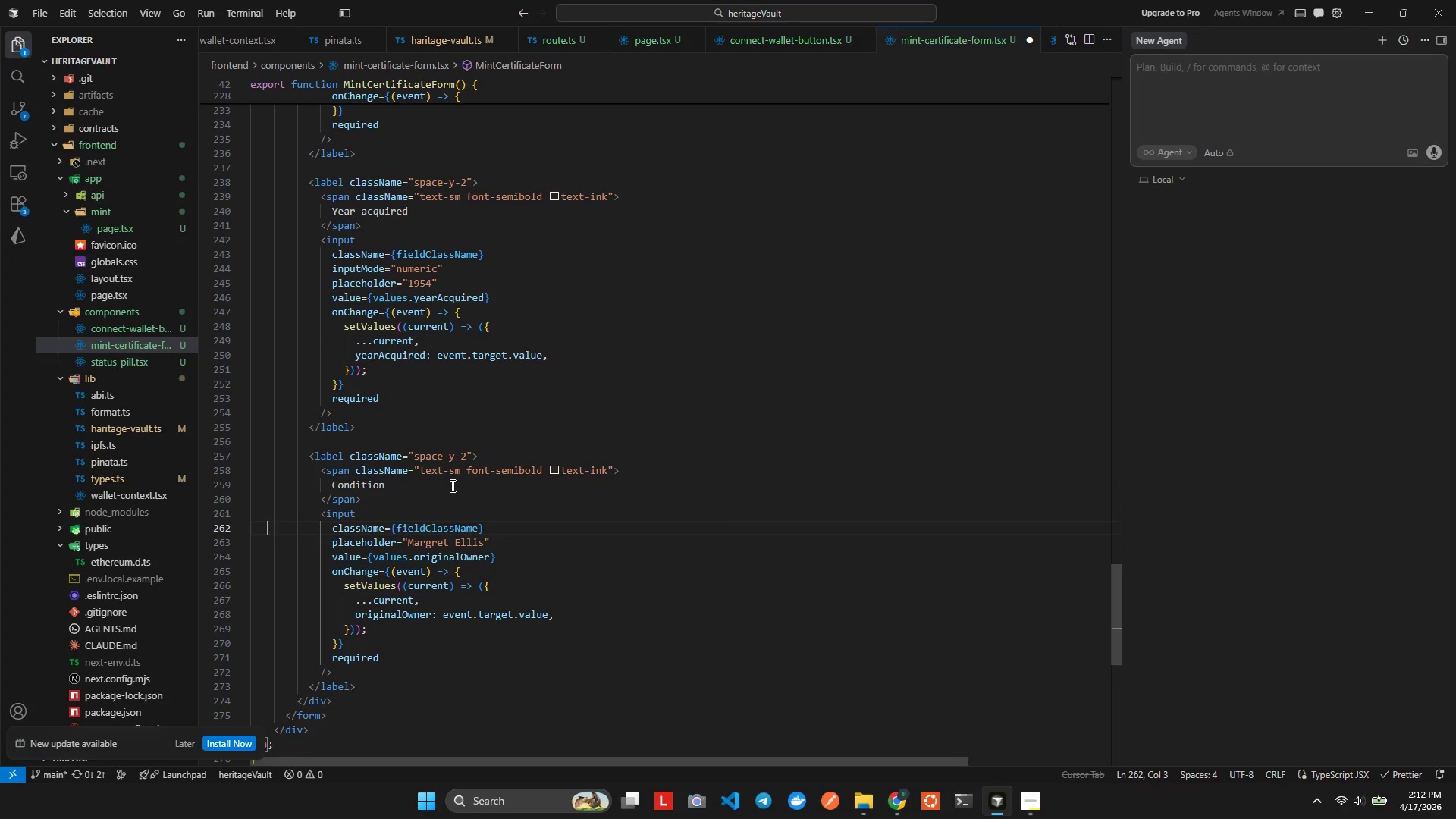 
hold_key(key=ArrowRight, duration=0.44)
 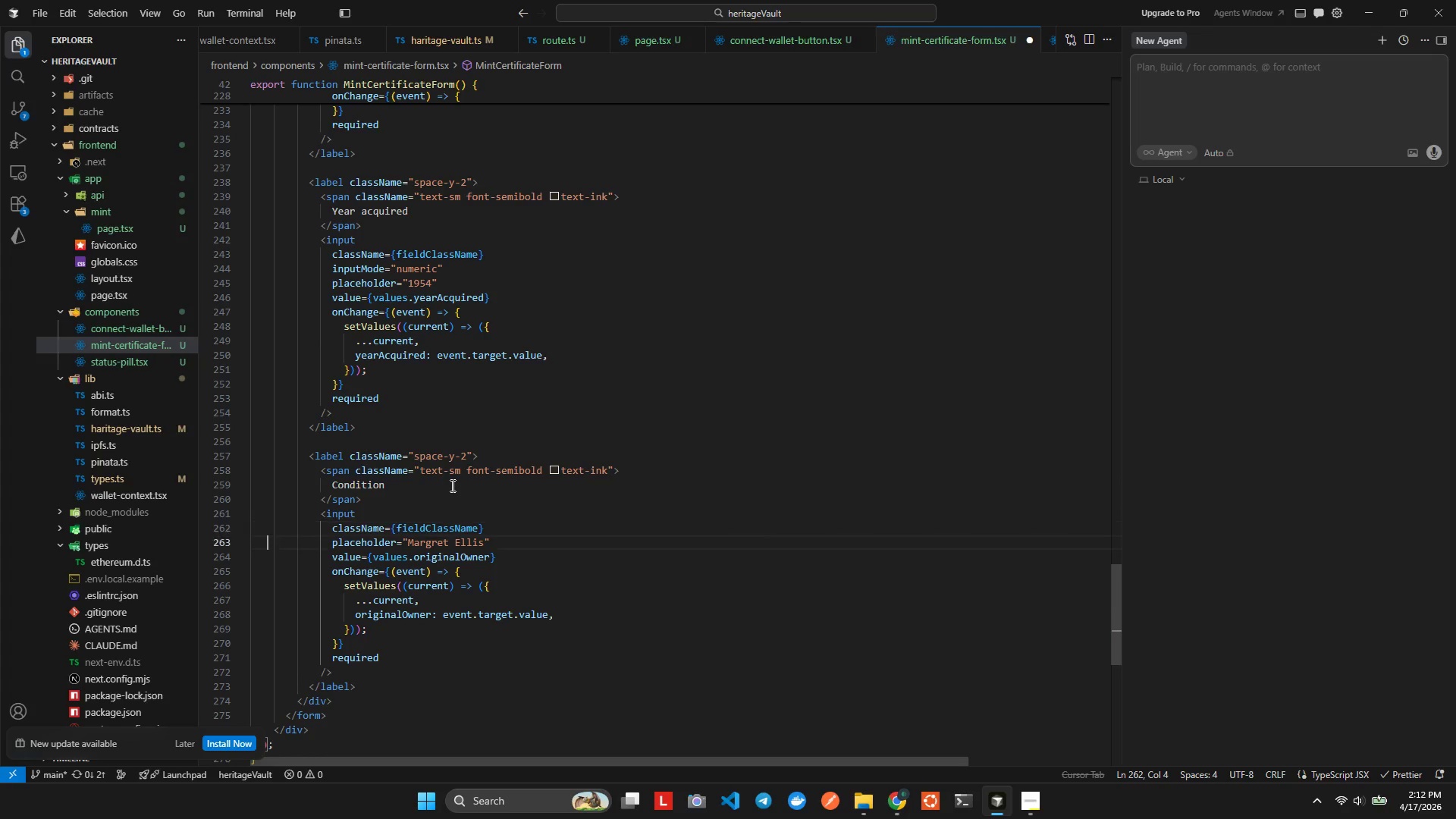 
key(ArrowDown)
 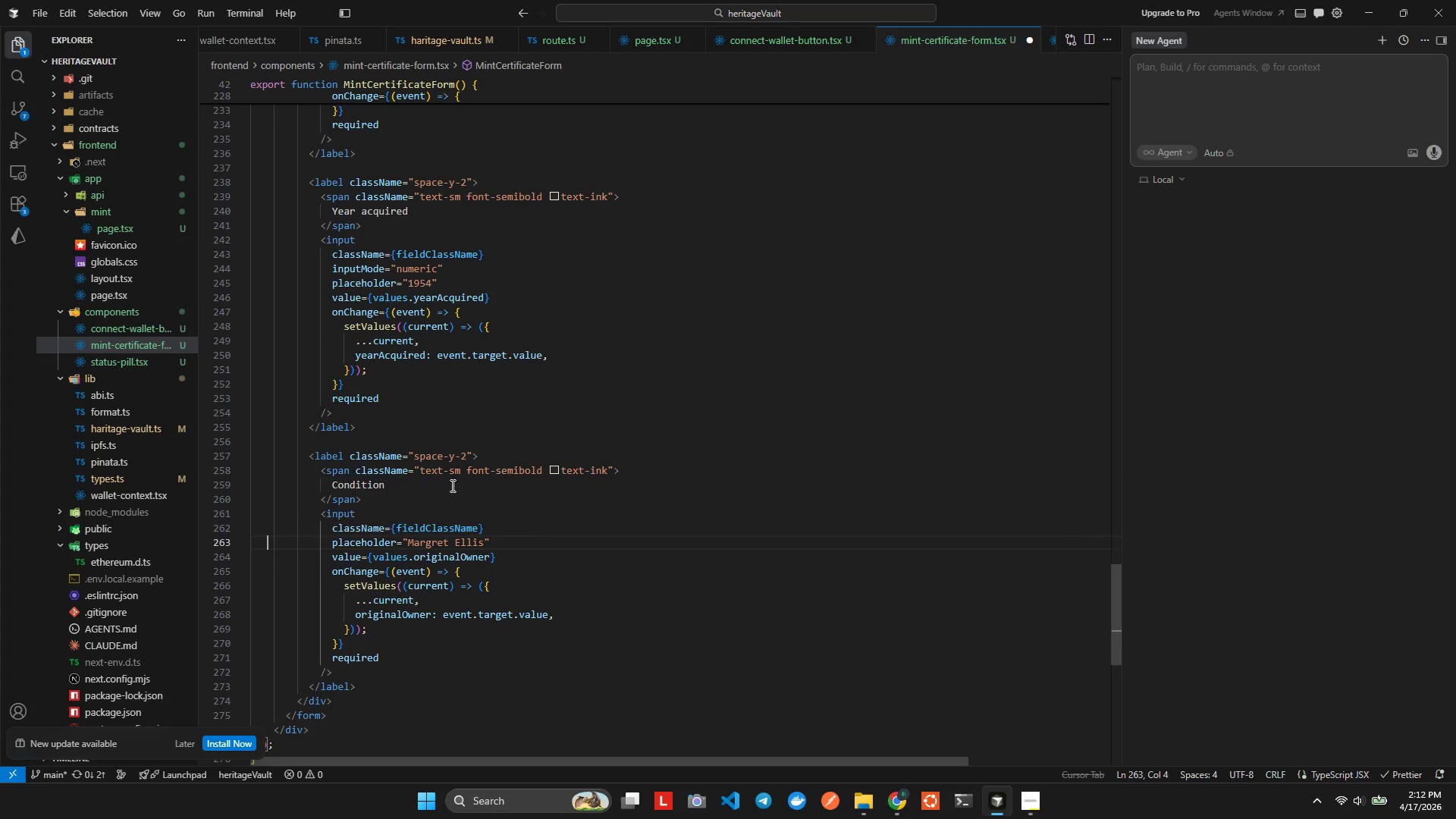 
hold_key(key=ArrowRight, duration=1.16)
 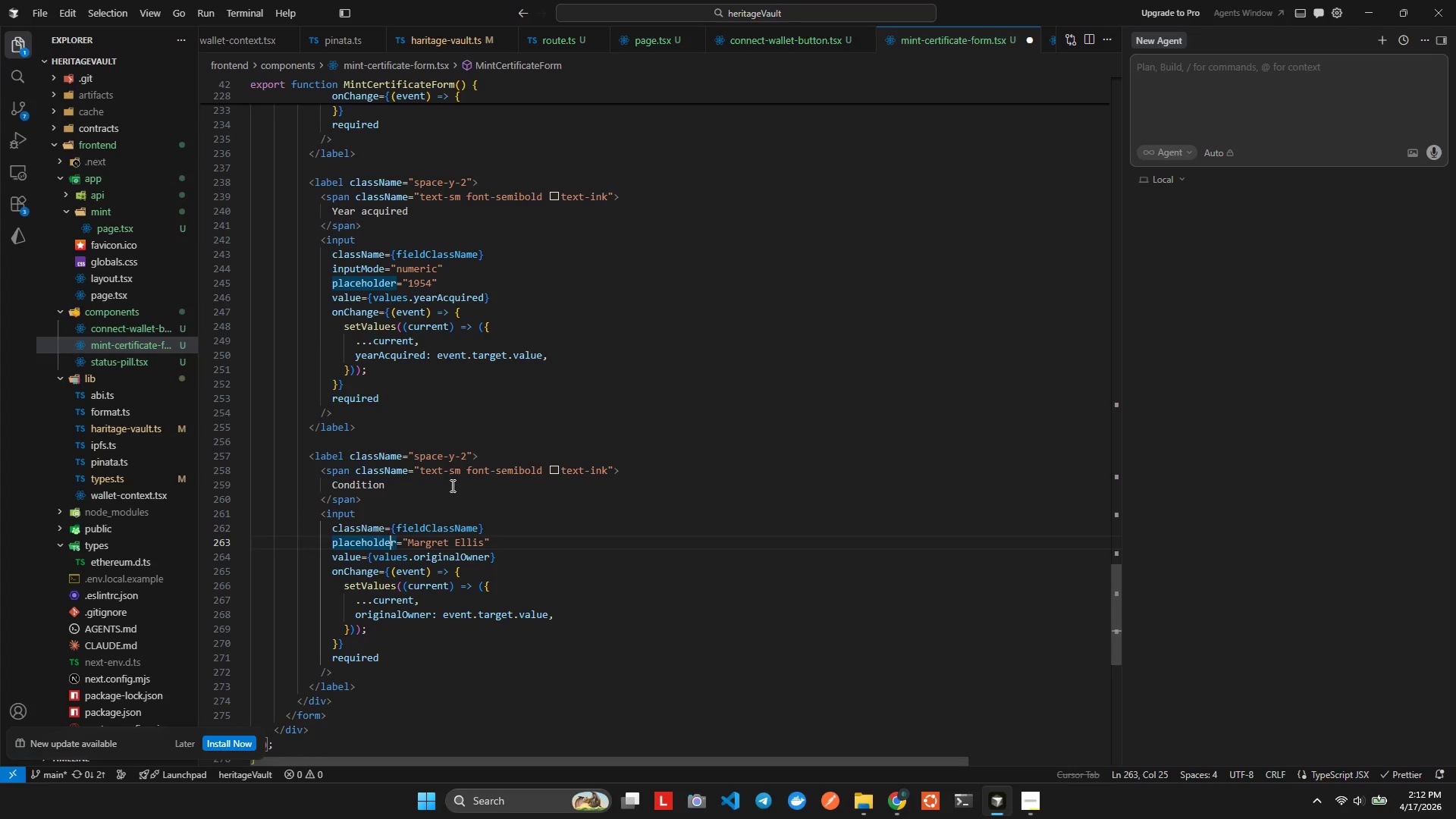 
key(ArrowRight)
 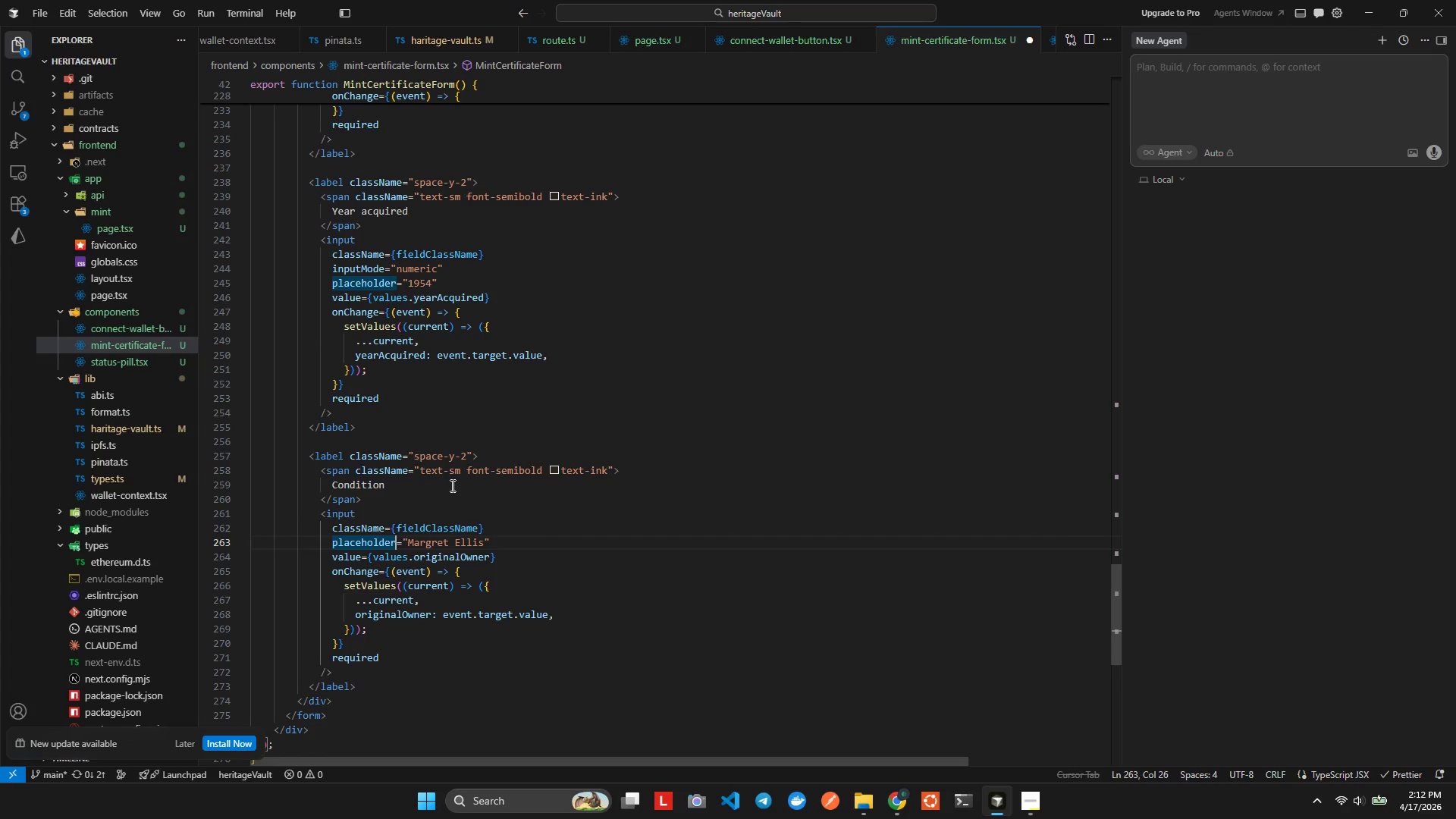 
key(ArrowRight)
 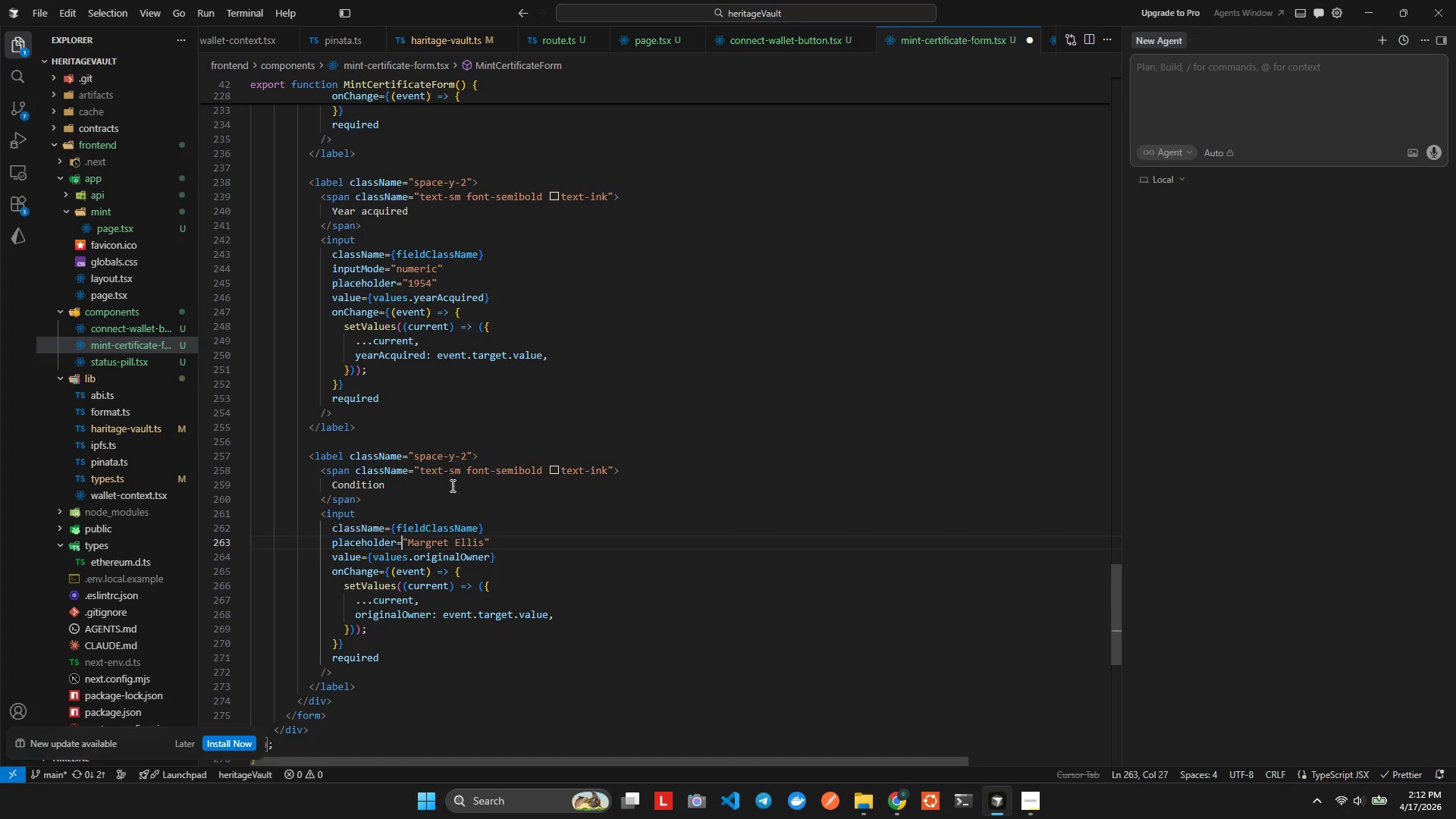 
key(ArrowRight)
 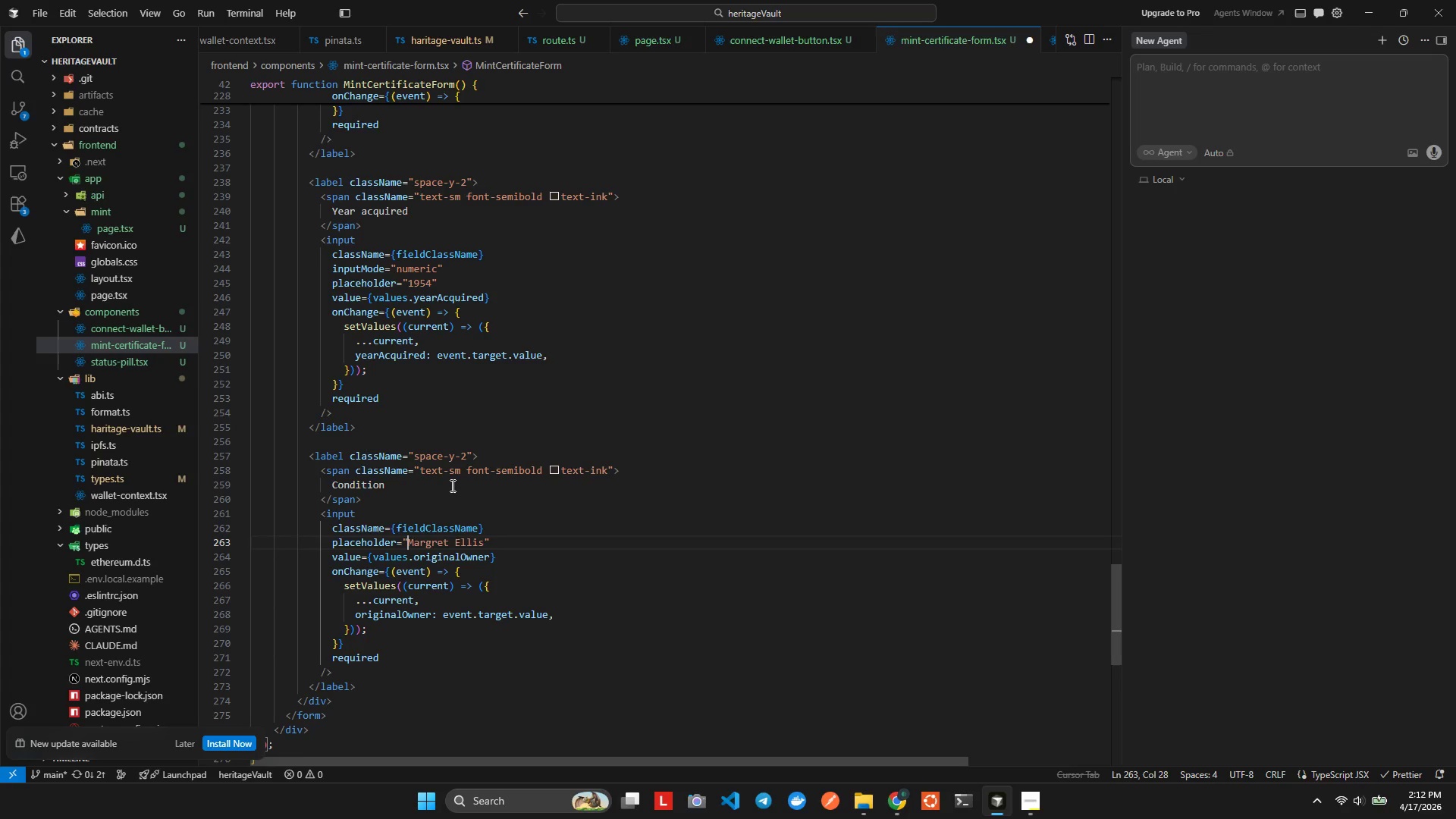 
hold_key(key=ArrowRight, duration=0.83)
 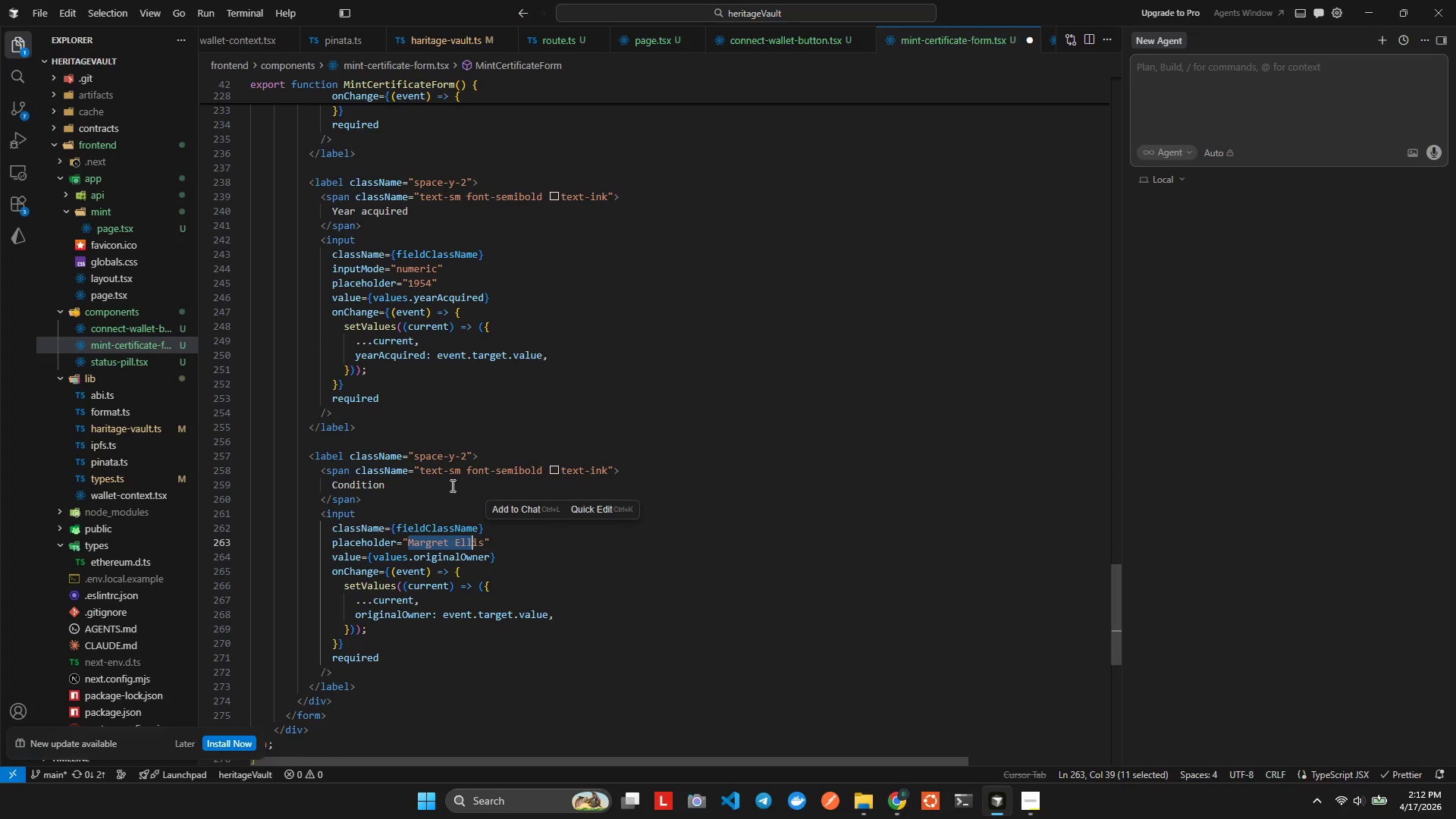 
key(Shift+ArrowRight)
 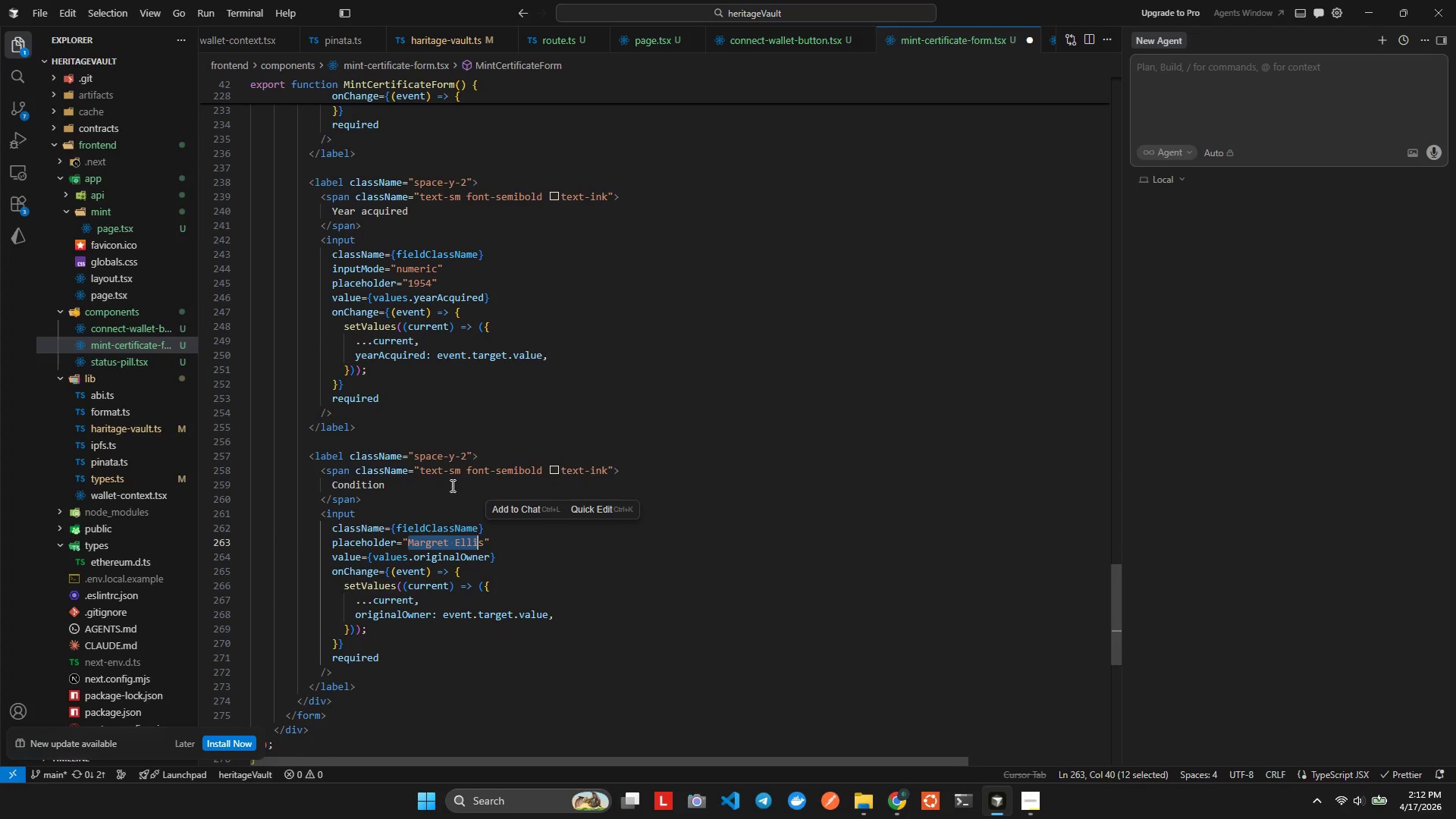 
key(Shift+ArrowRight)
 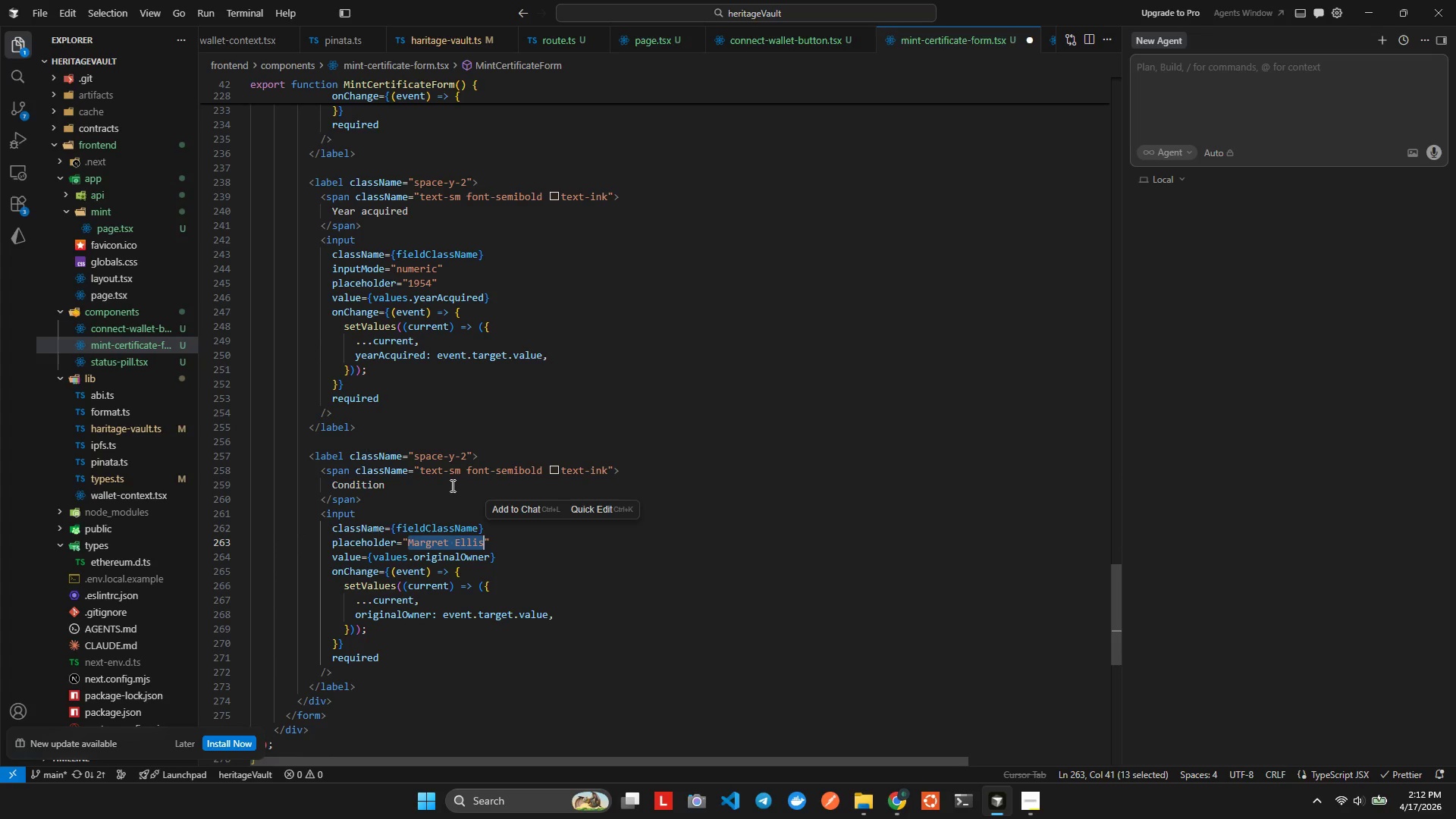 
type(Excee)
key(Backspace)
type(llent)
 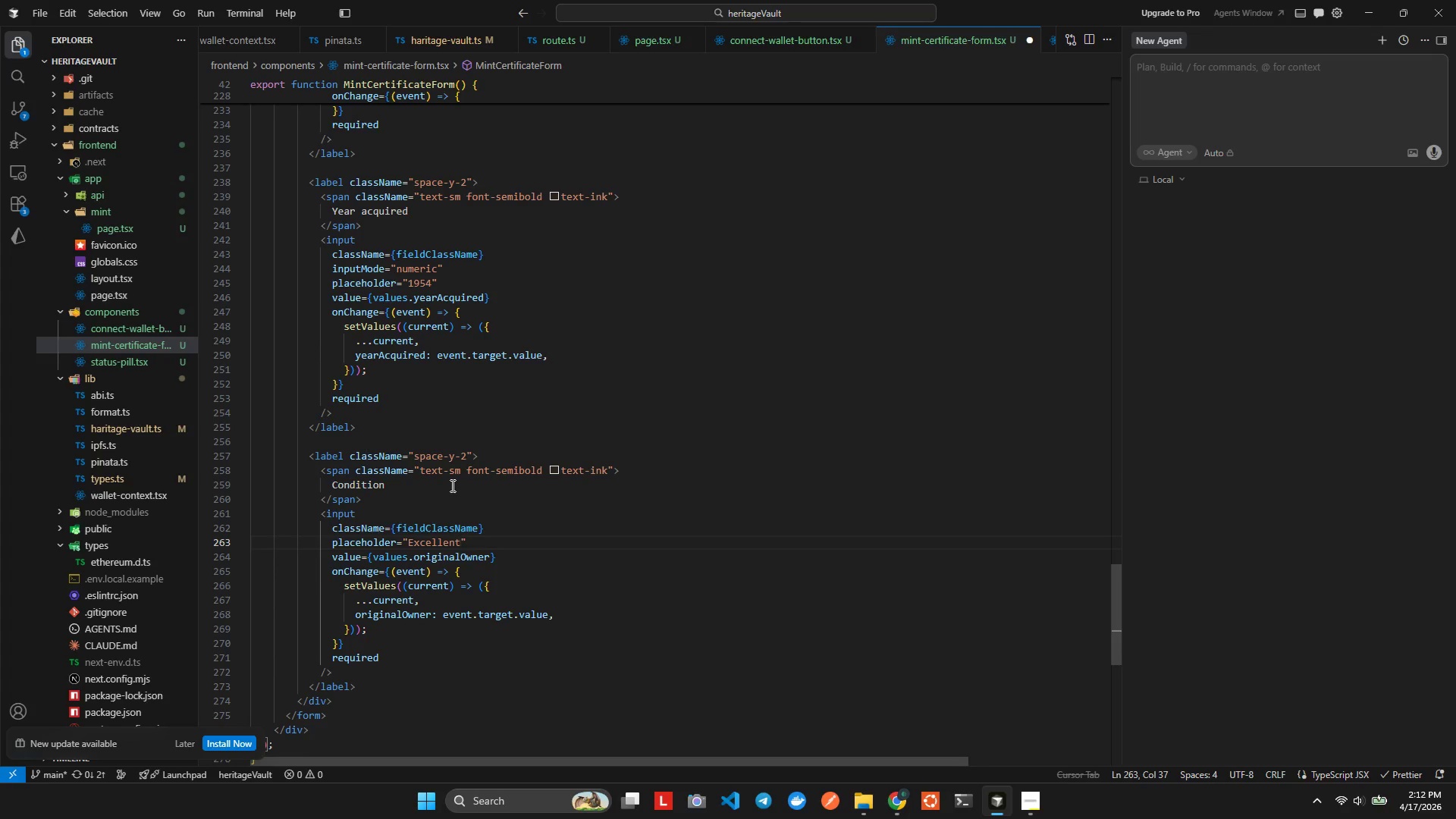 
key(ArrowRight)
 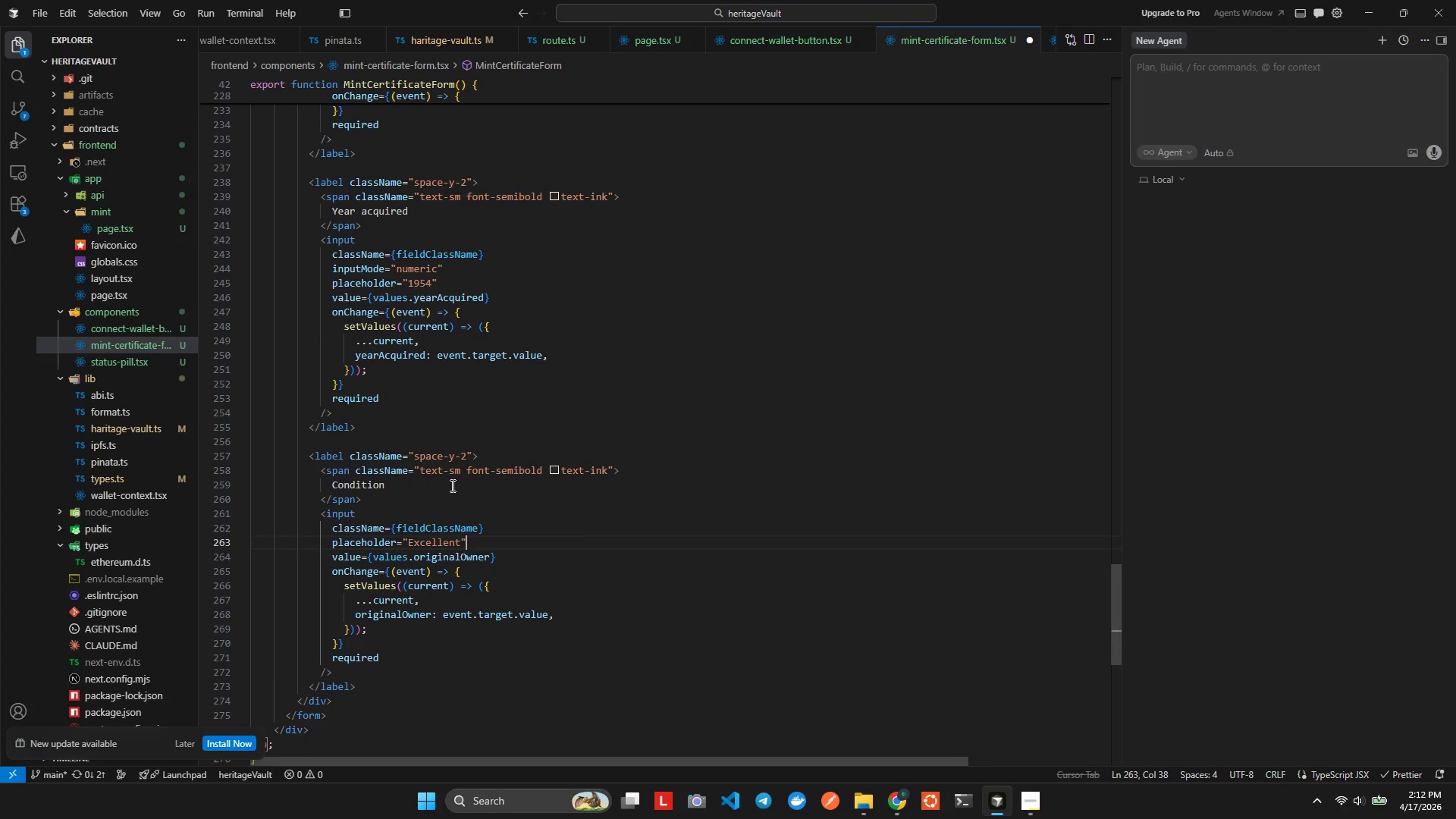 
key(ArrowDown)
 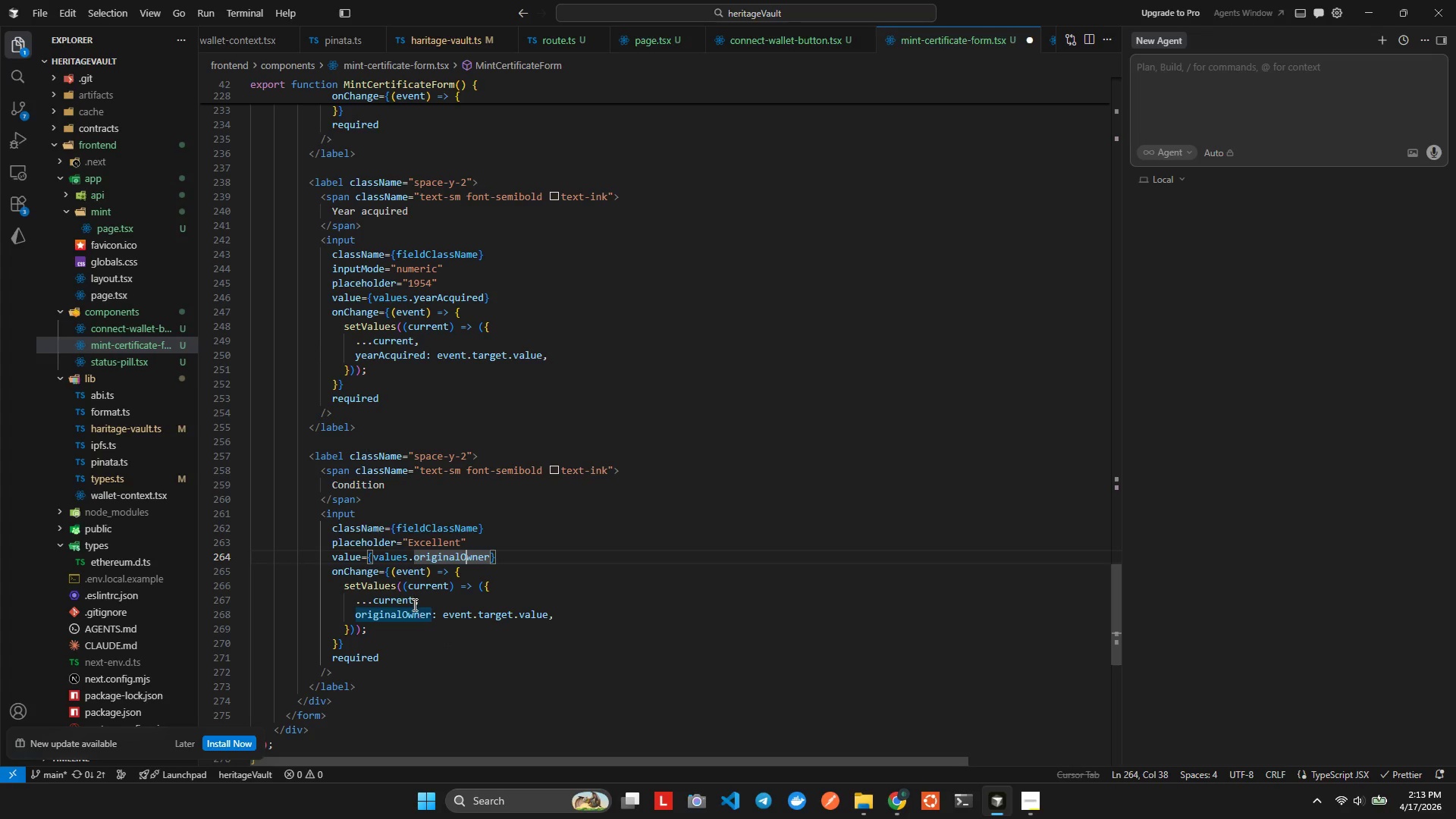 
wait(28.39)
 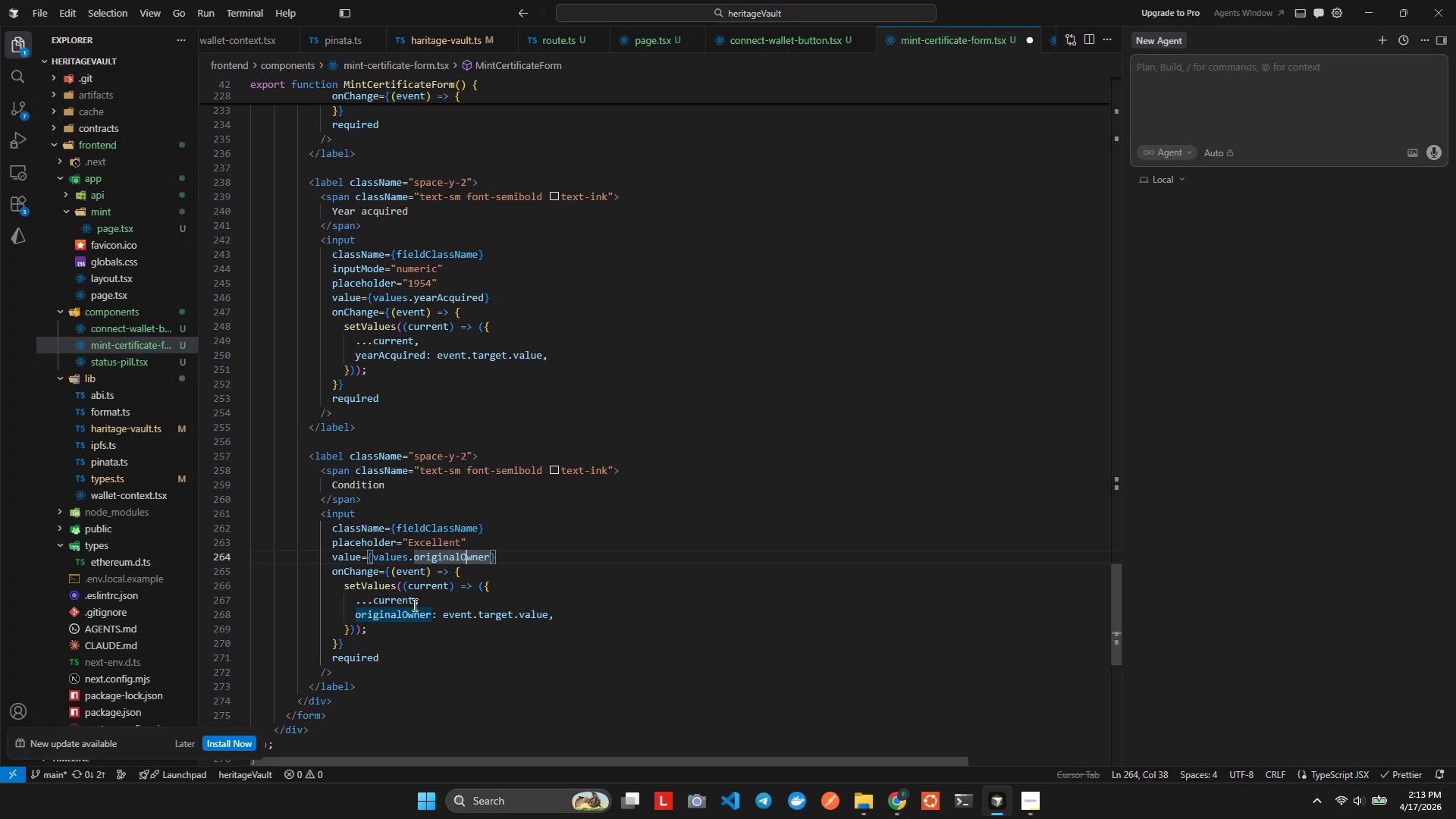 
left_click_drag(start_coordinate=[412, 560], to_coordinate=[491, 559])
 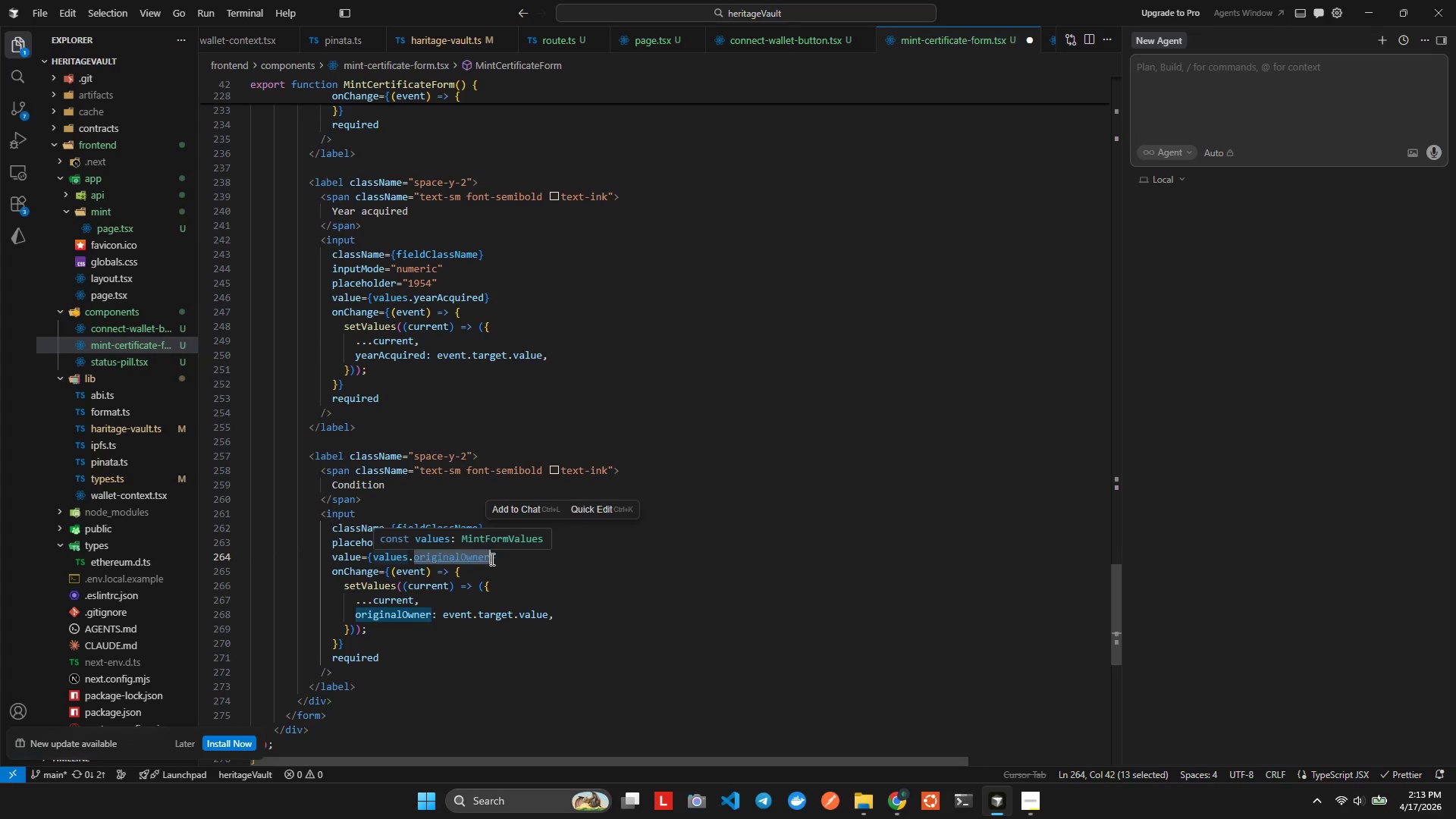 
key(Control+ControlLeft)
 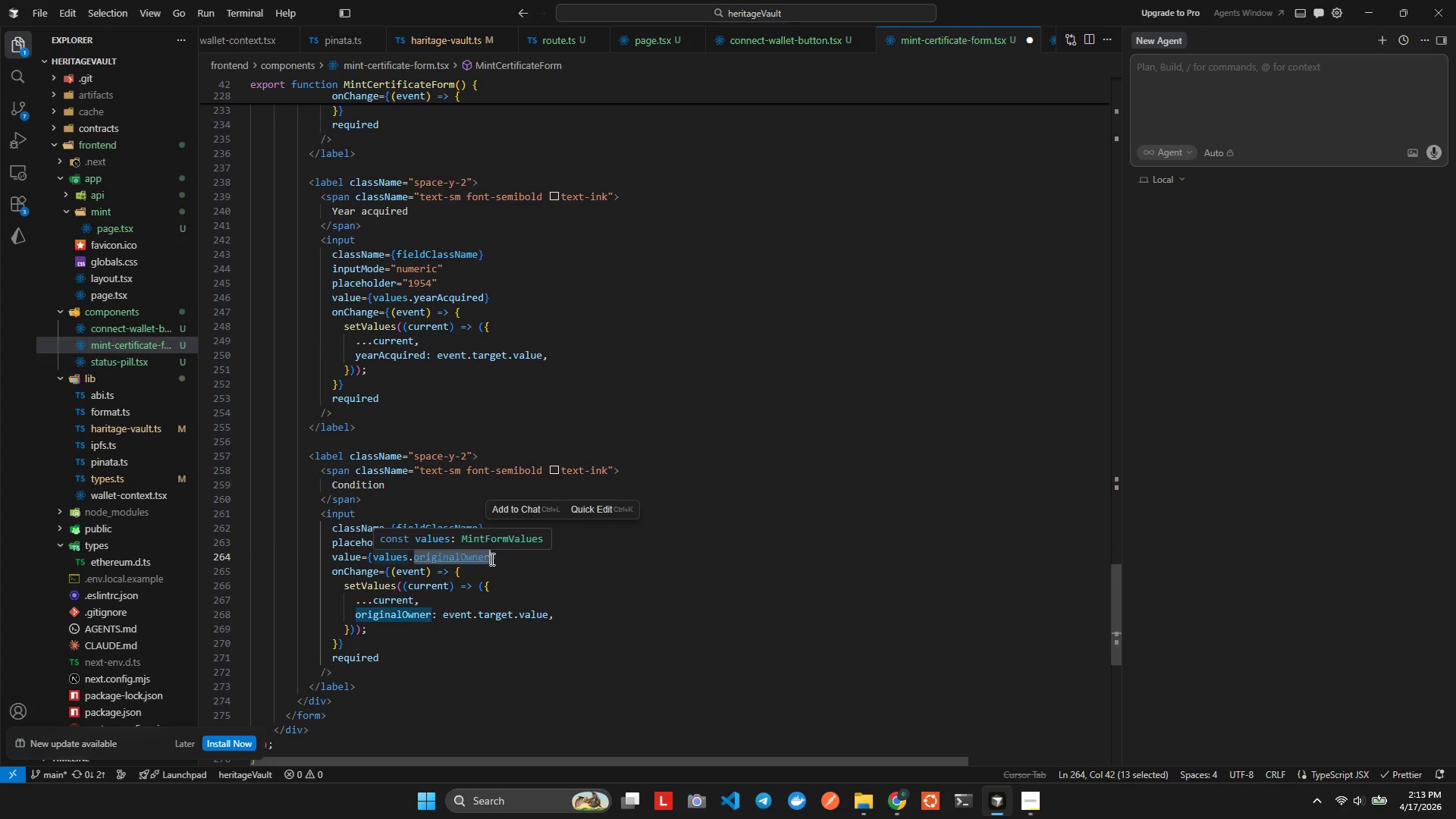 
key(Control+D)
 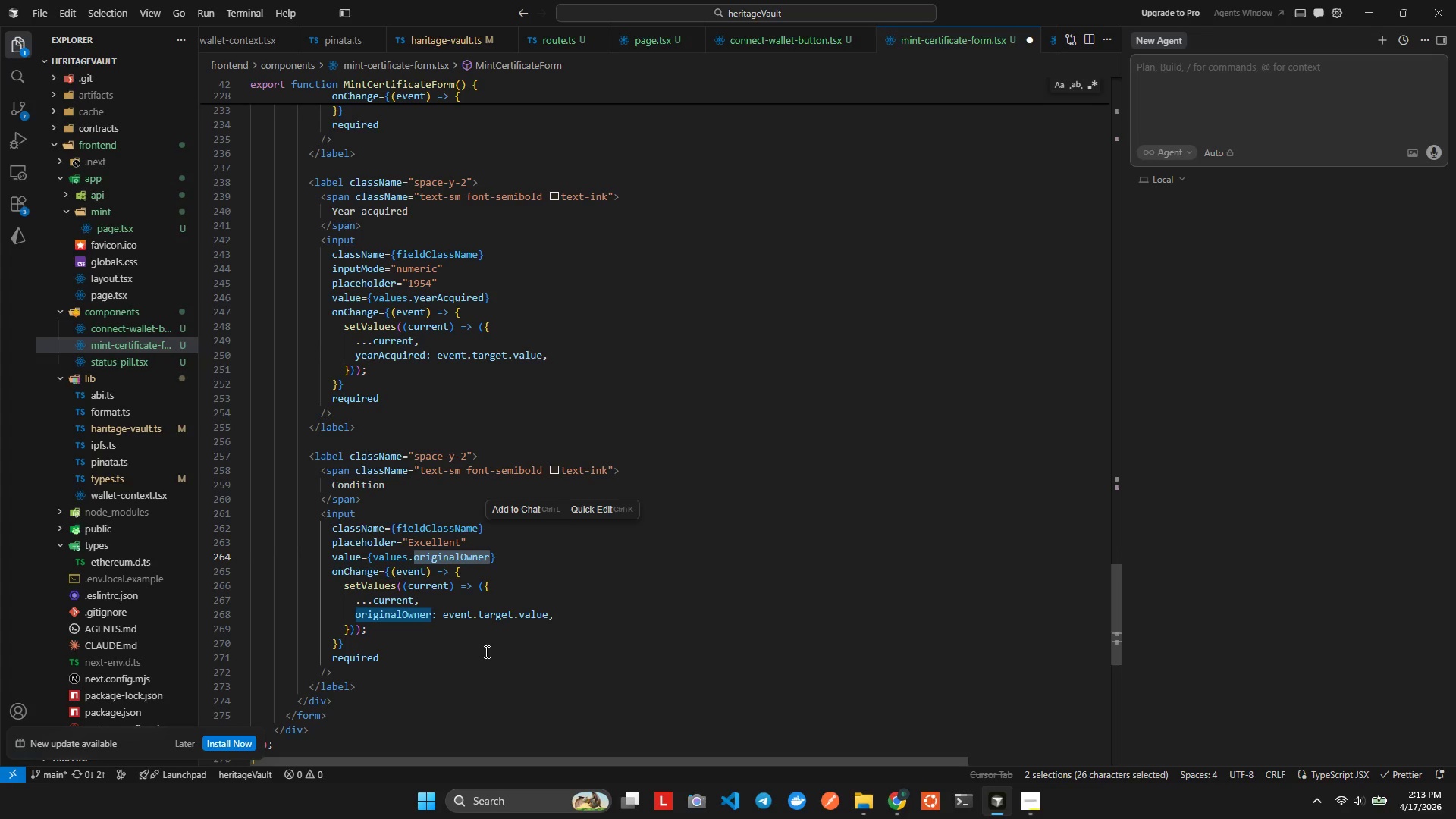 
key(Control+C)
 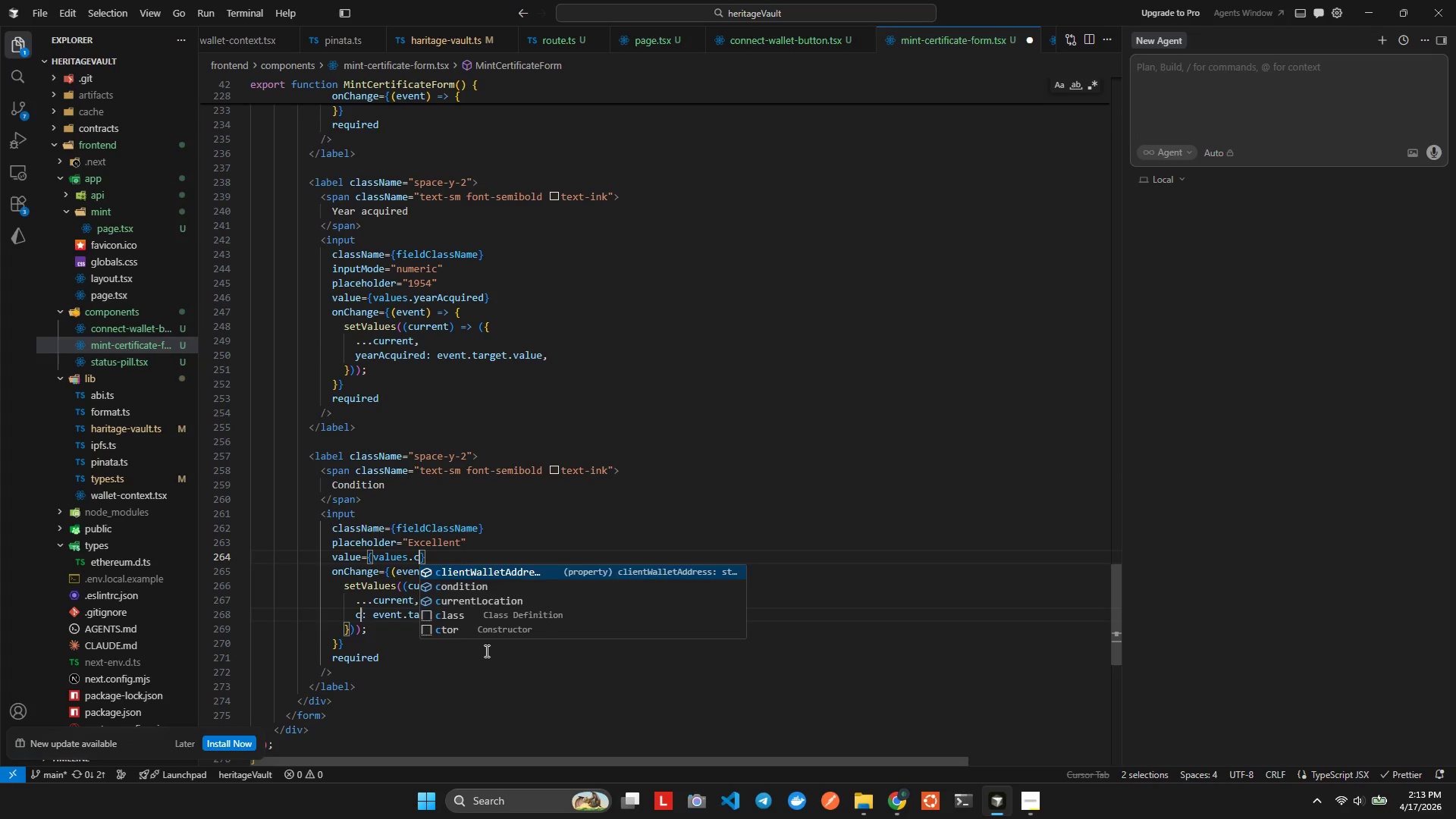 
key(Control+O)
 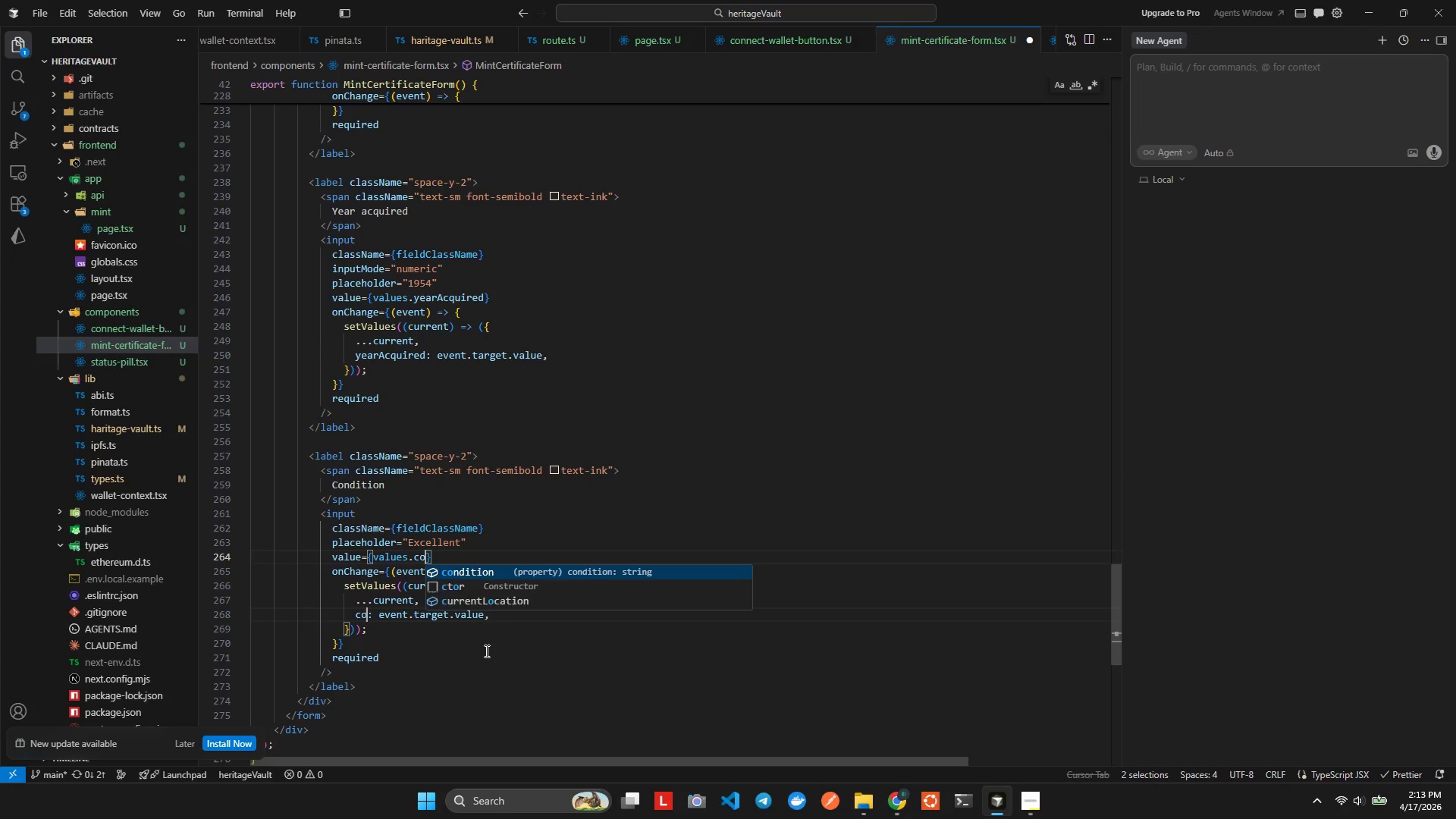 
key(Control+N)
 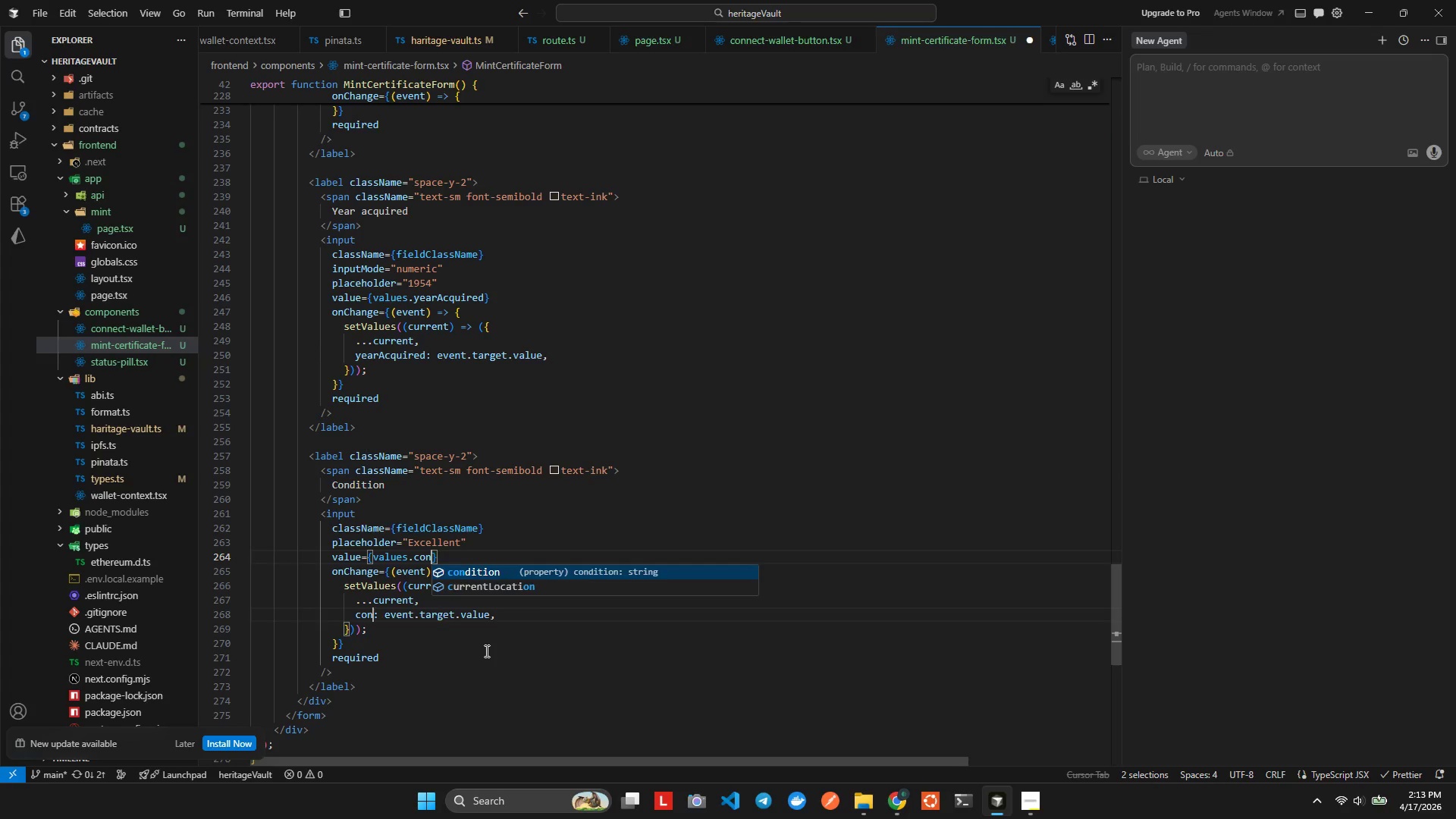 
key(Control+Enter)
 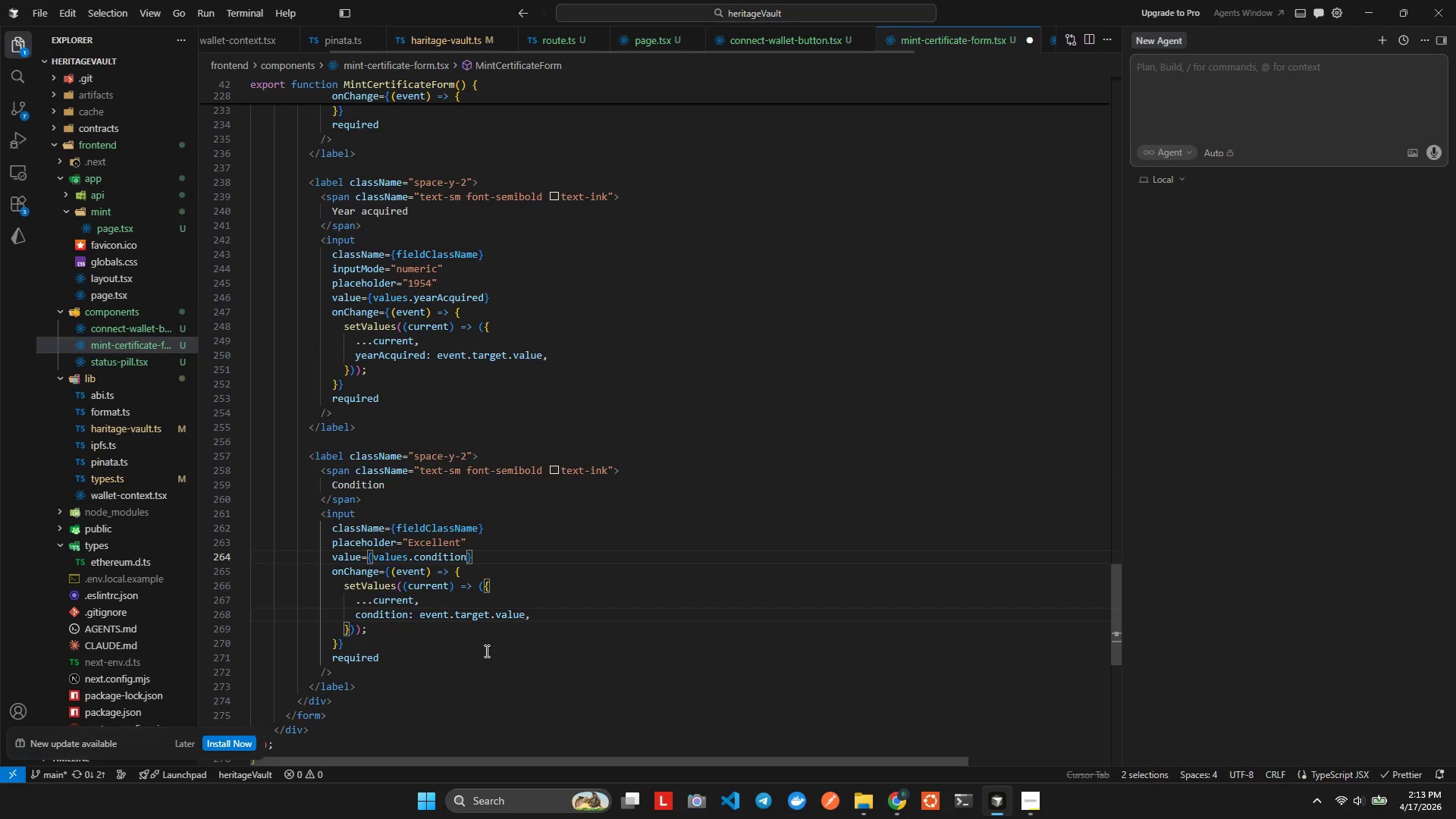 
key(Alt+Control+Shift+F)
 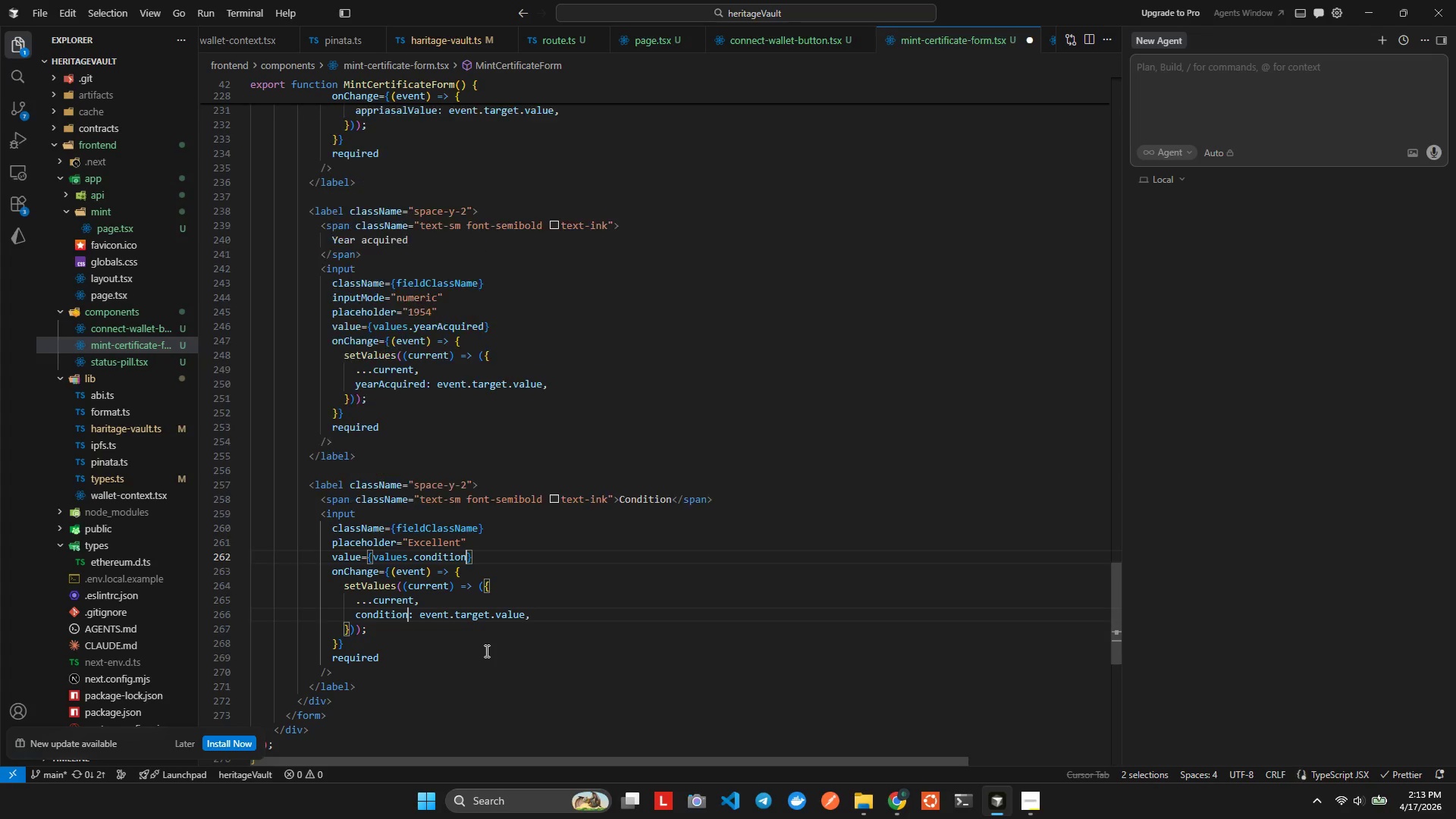 
key(Control+ControlLeft)
 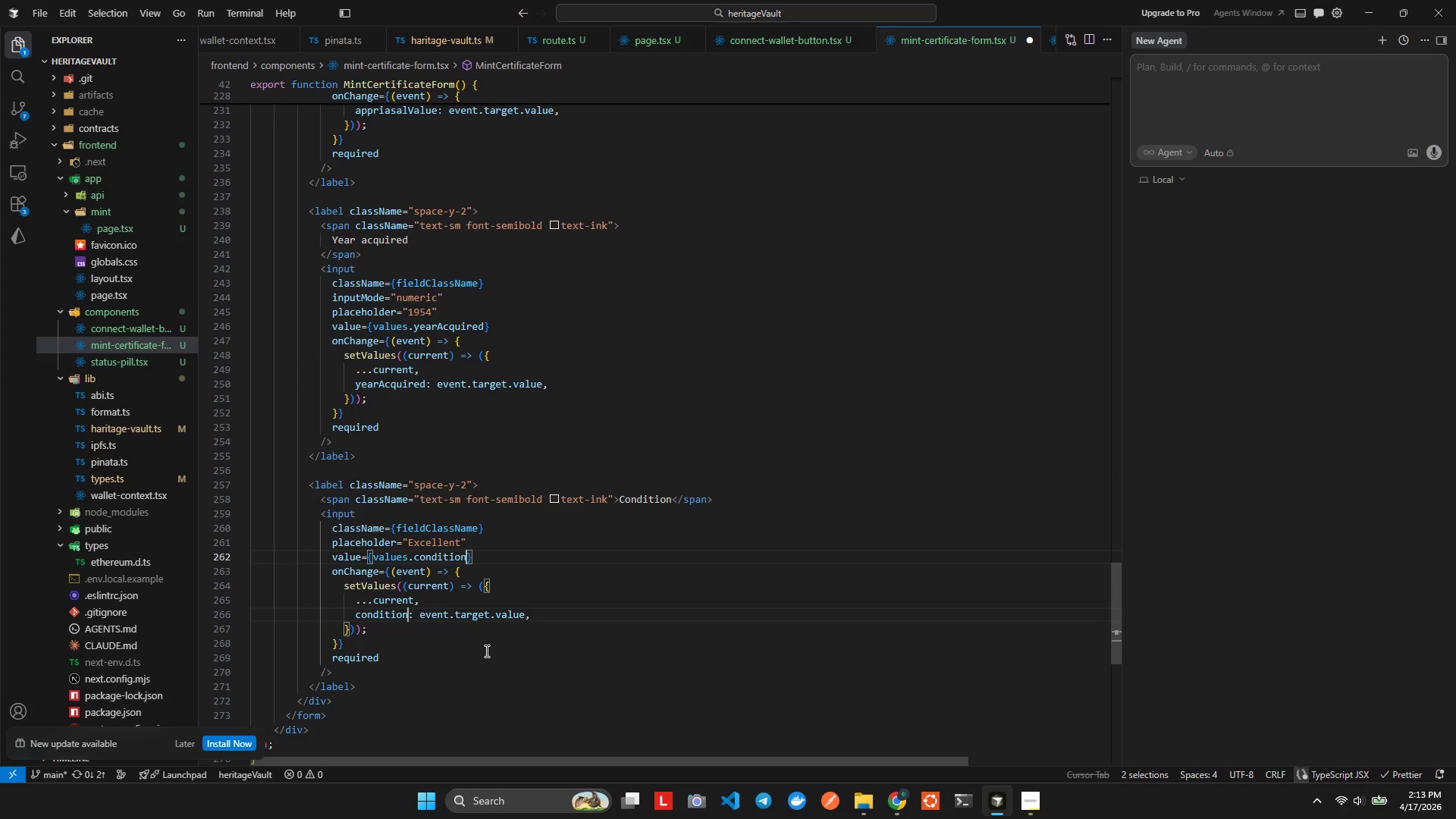 
key(Control+S)
 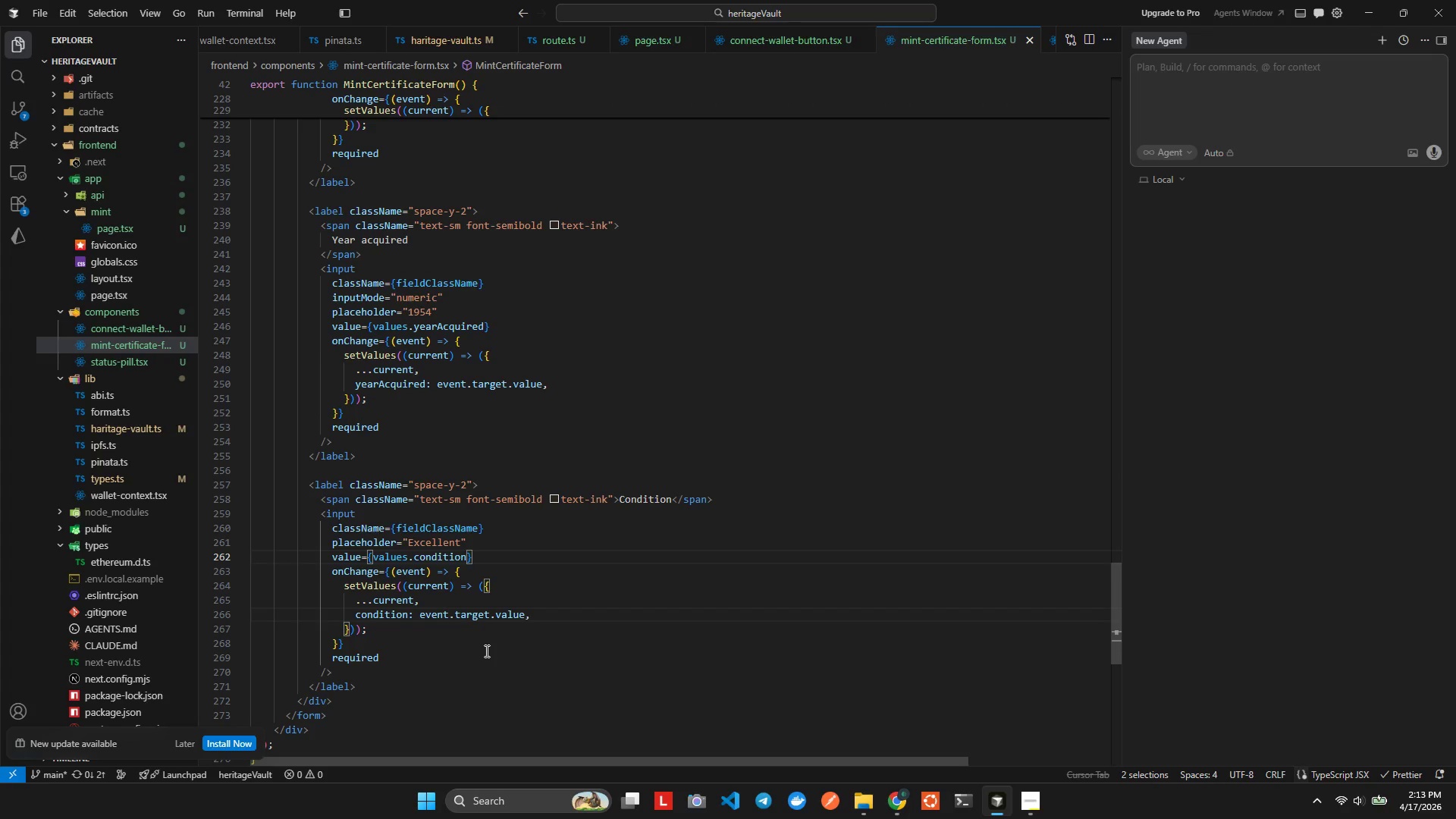 
key(ArrowRight)
 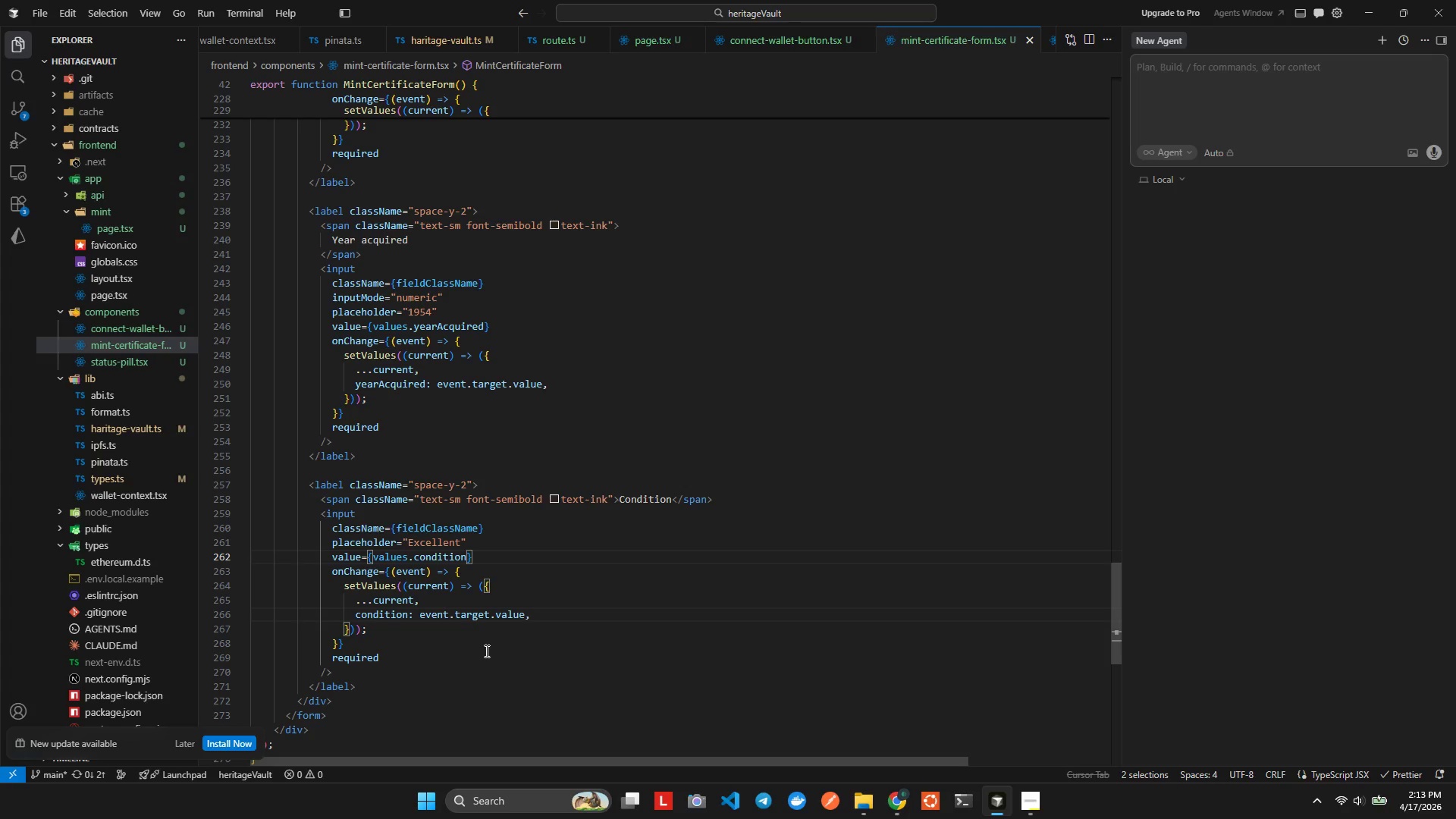 
left_click([485, 651])
 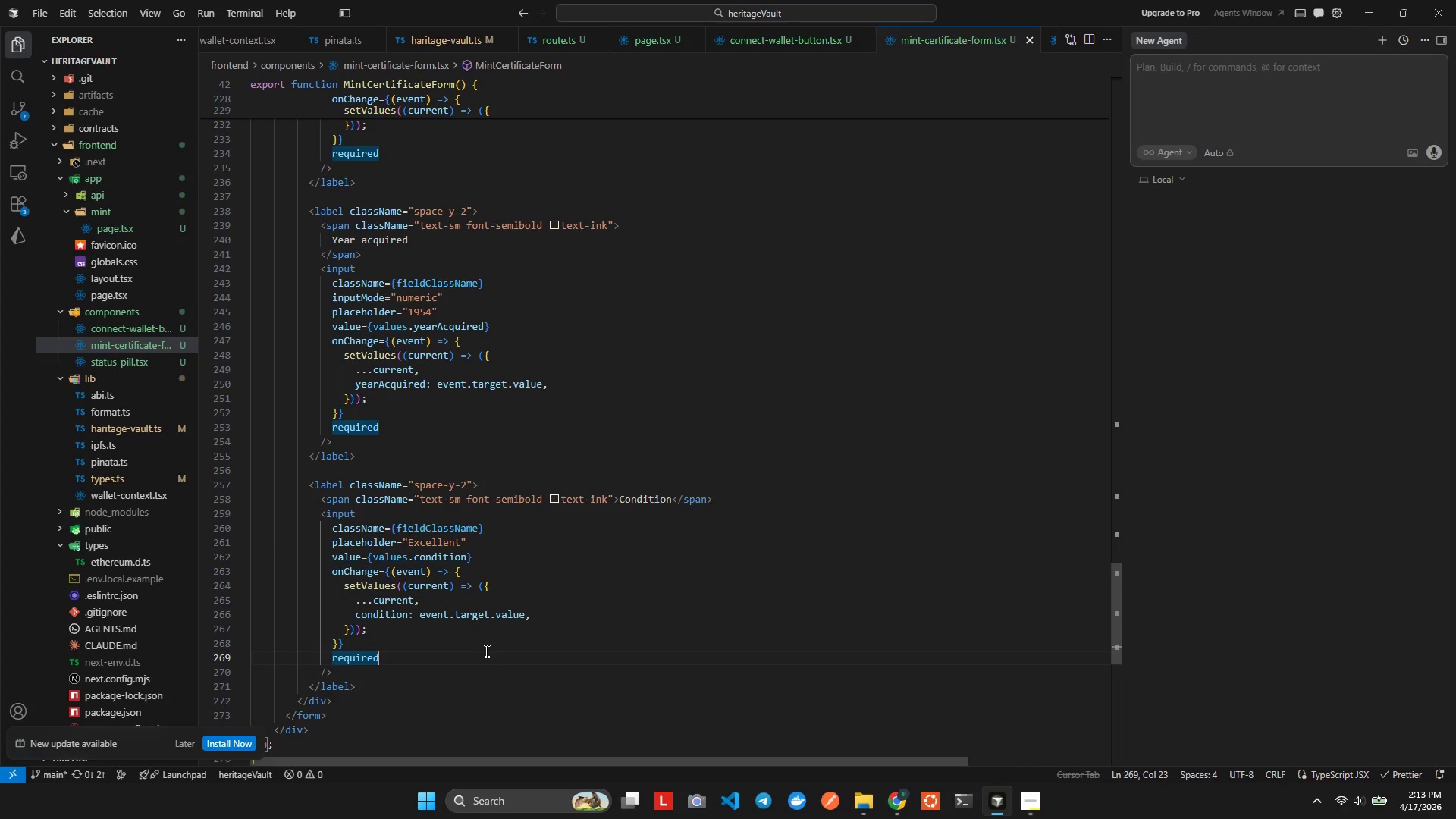 
wait(8.08)
 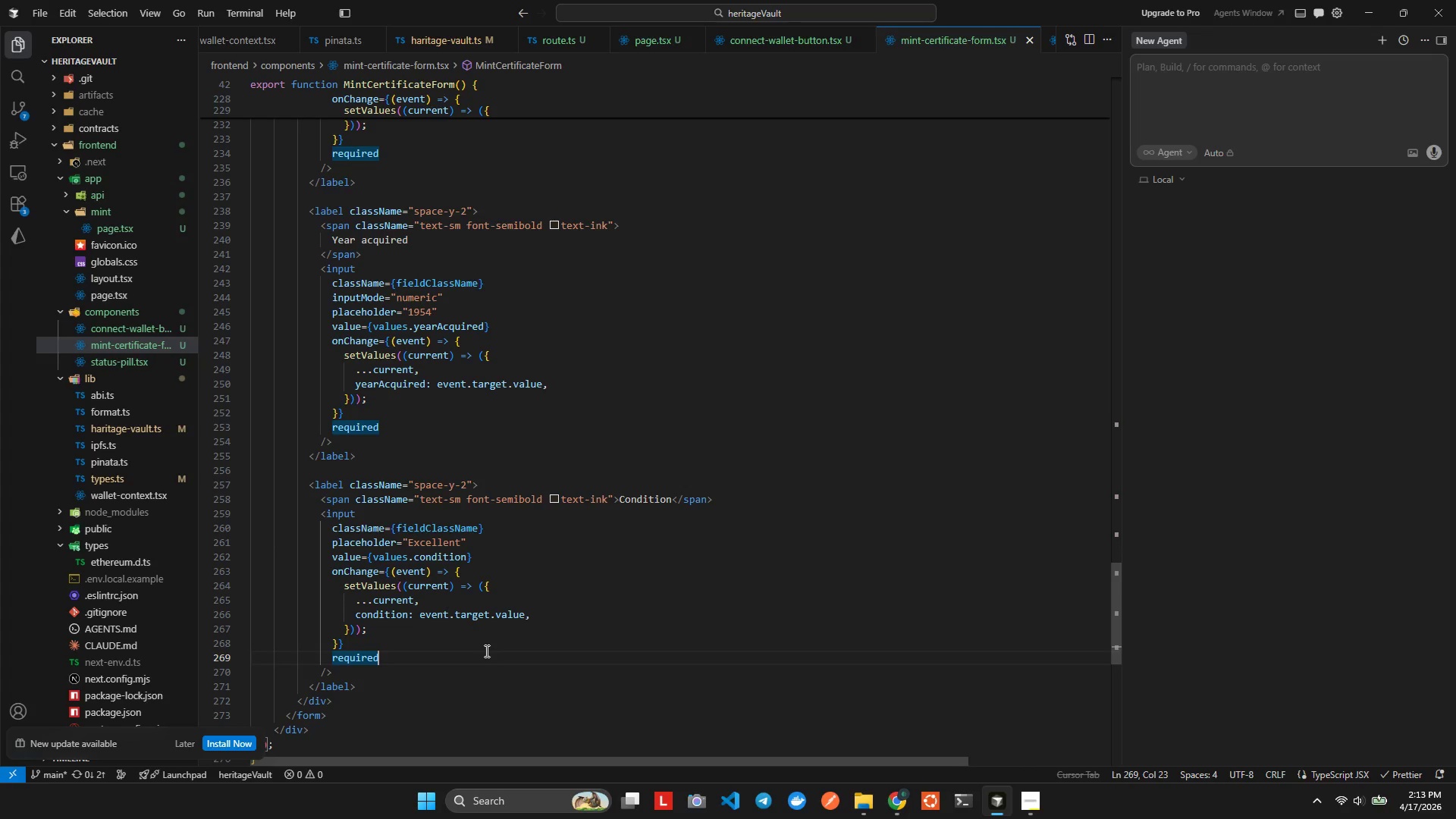 
left_click([421, 690])
 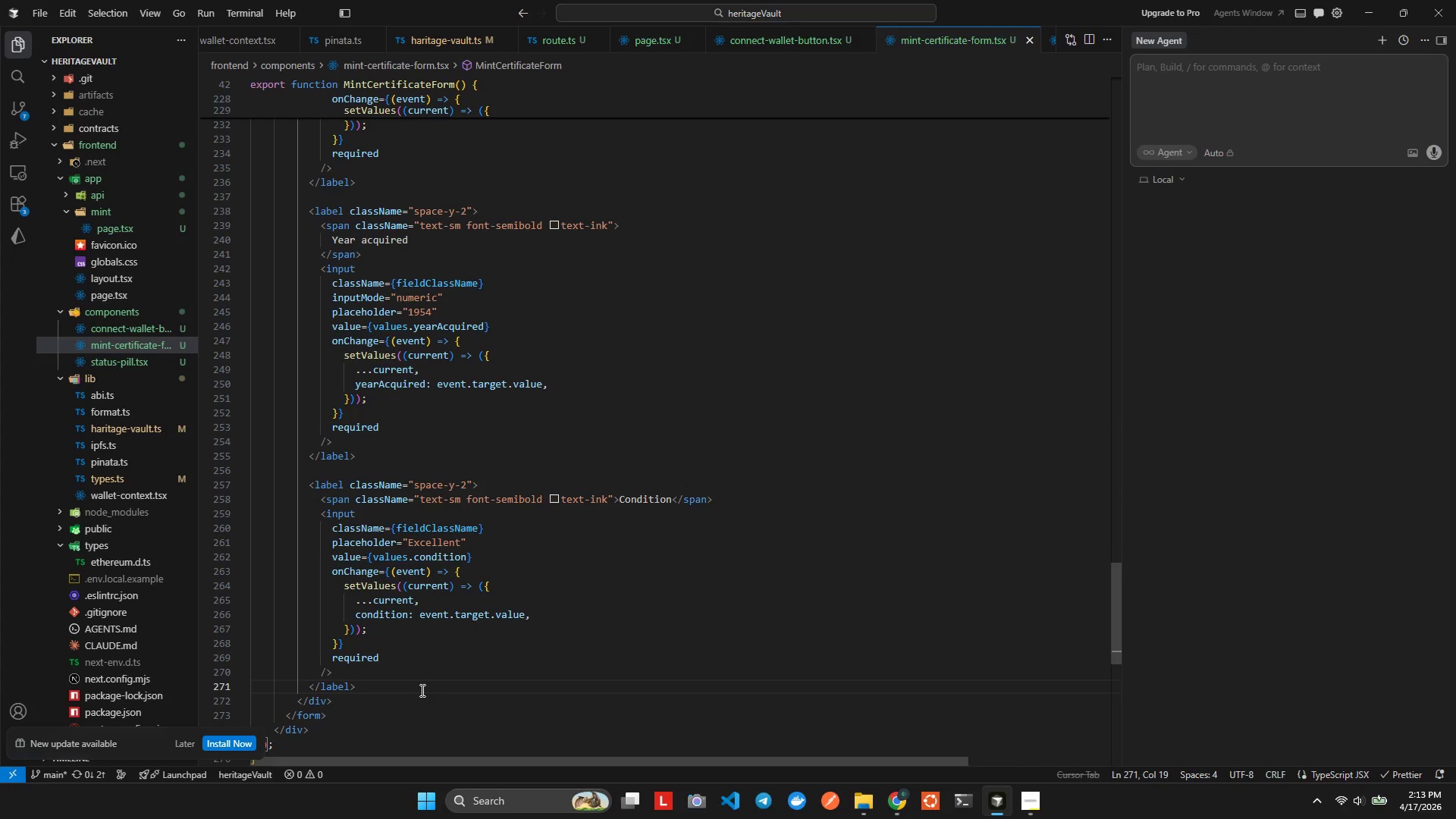 
key(Enter)
 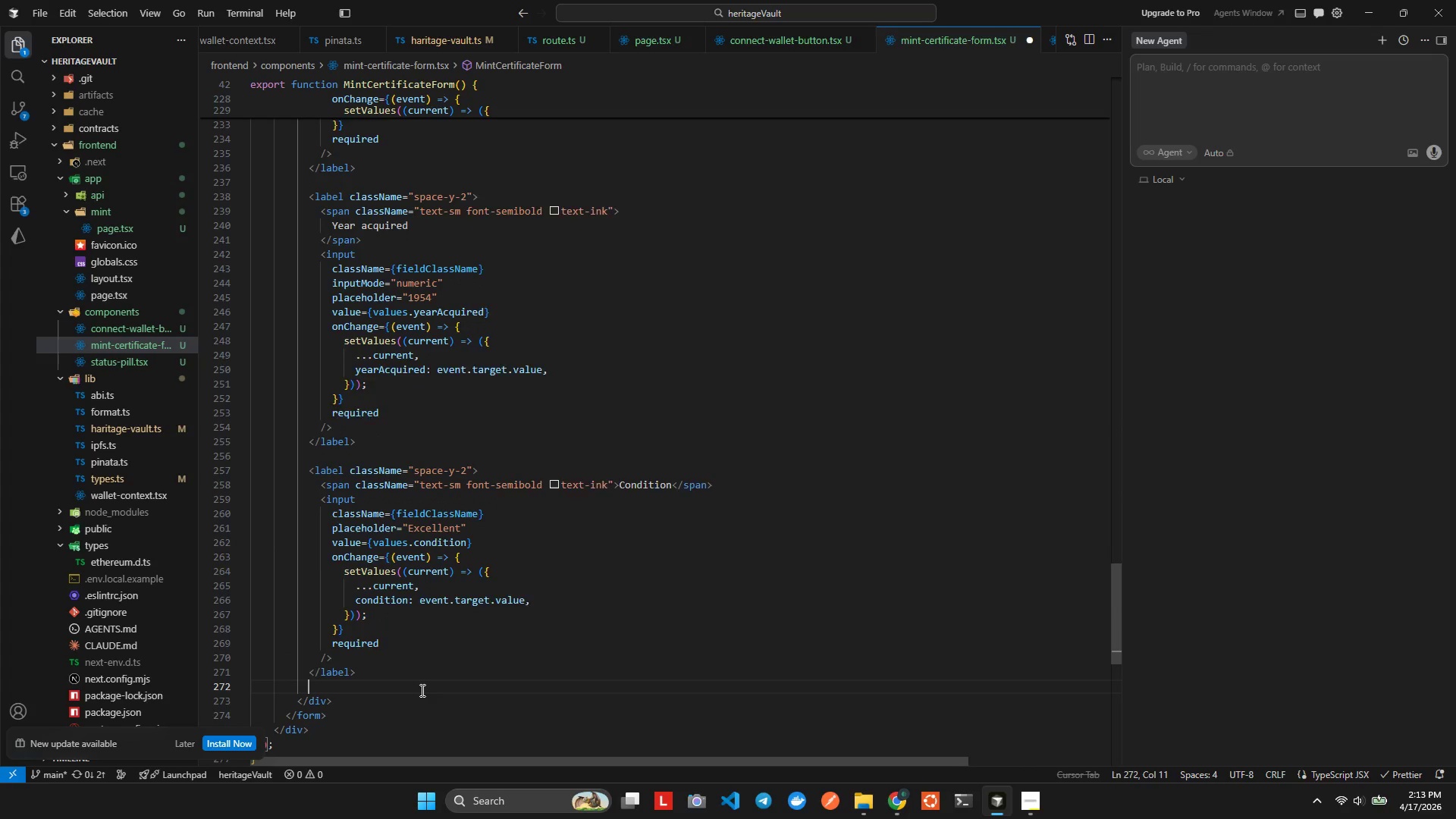 
key(Enter)
 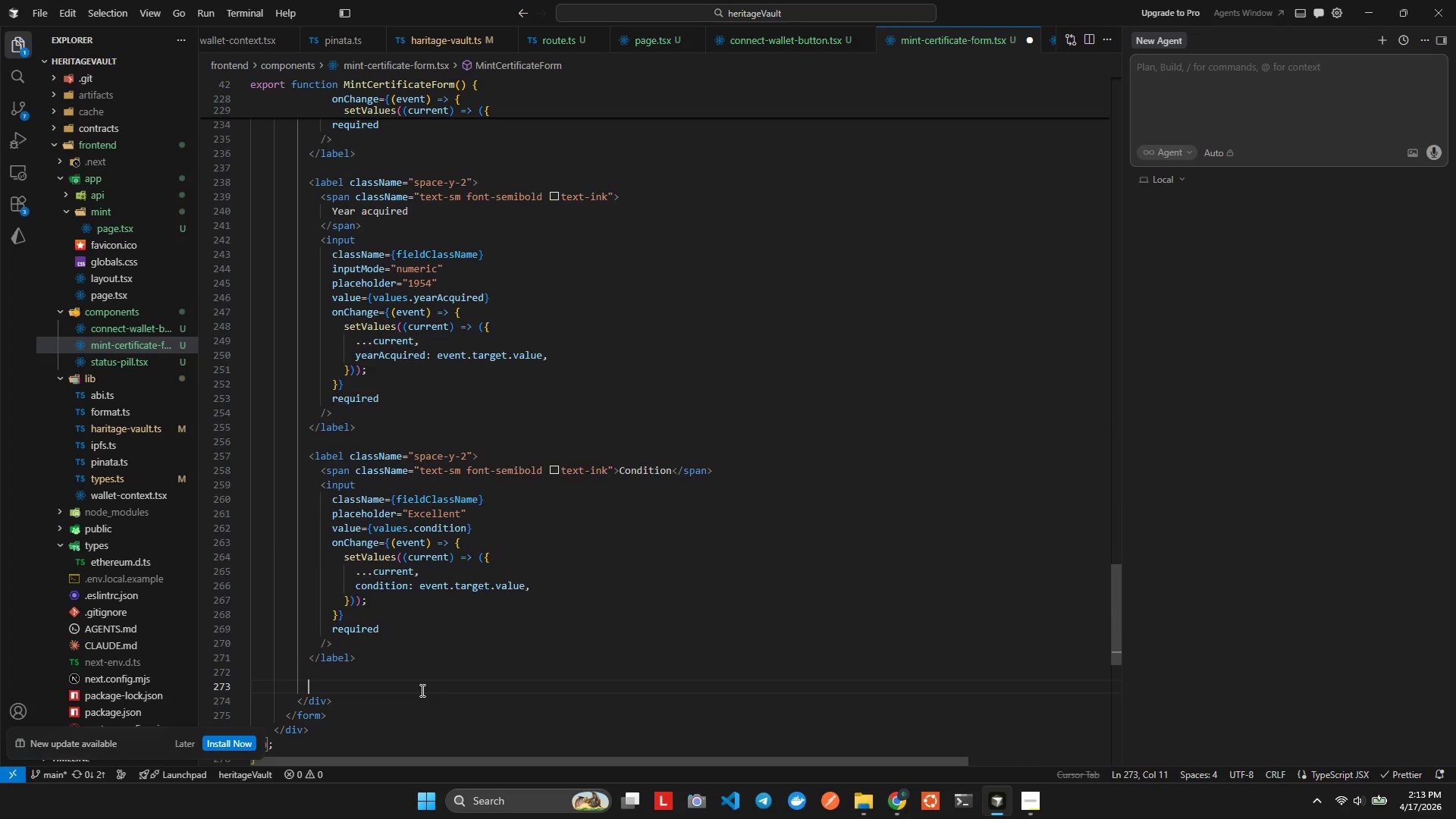 
key(Control+ControlLeft)
 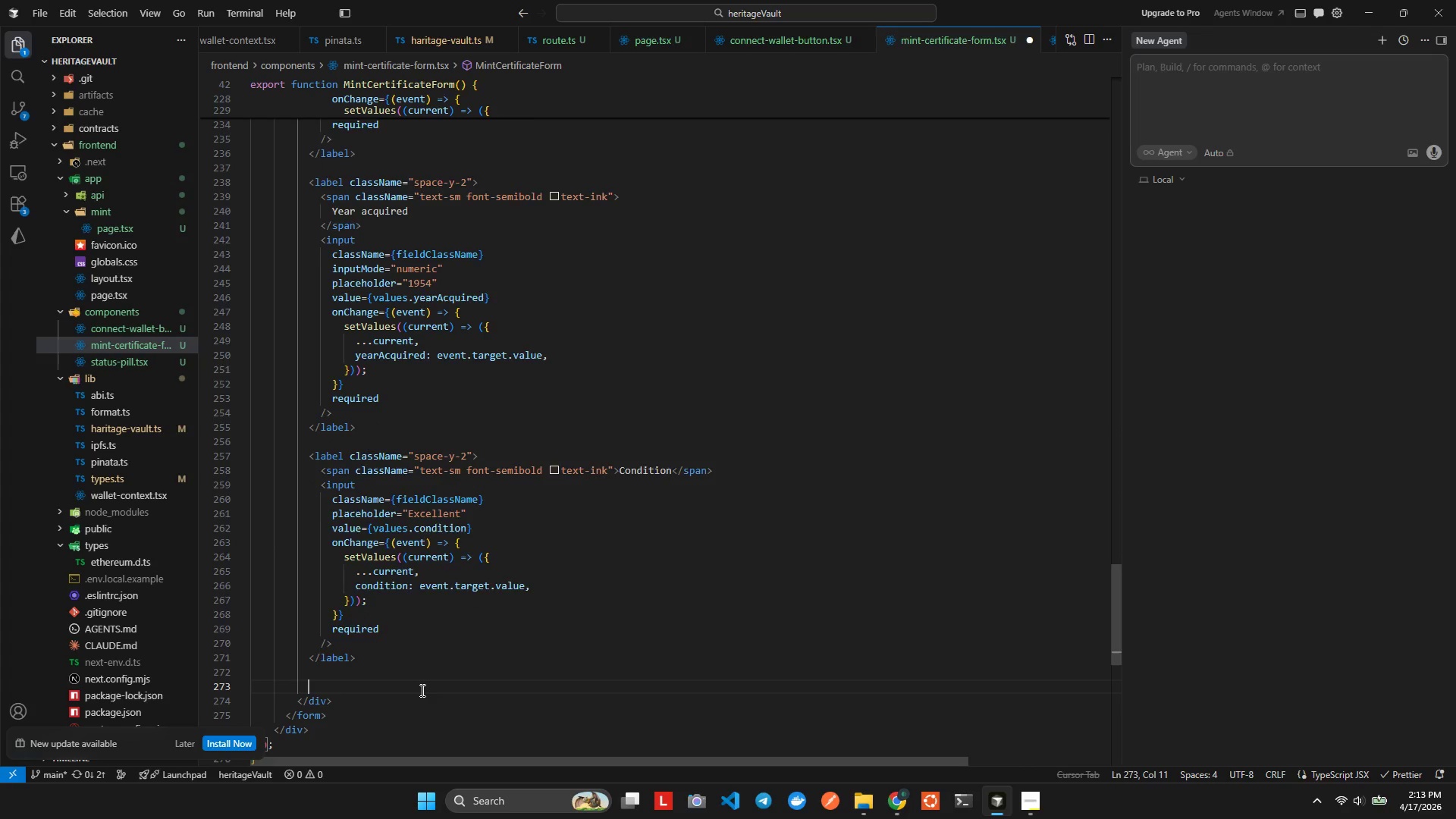 
key(Control+V)
 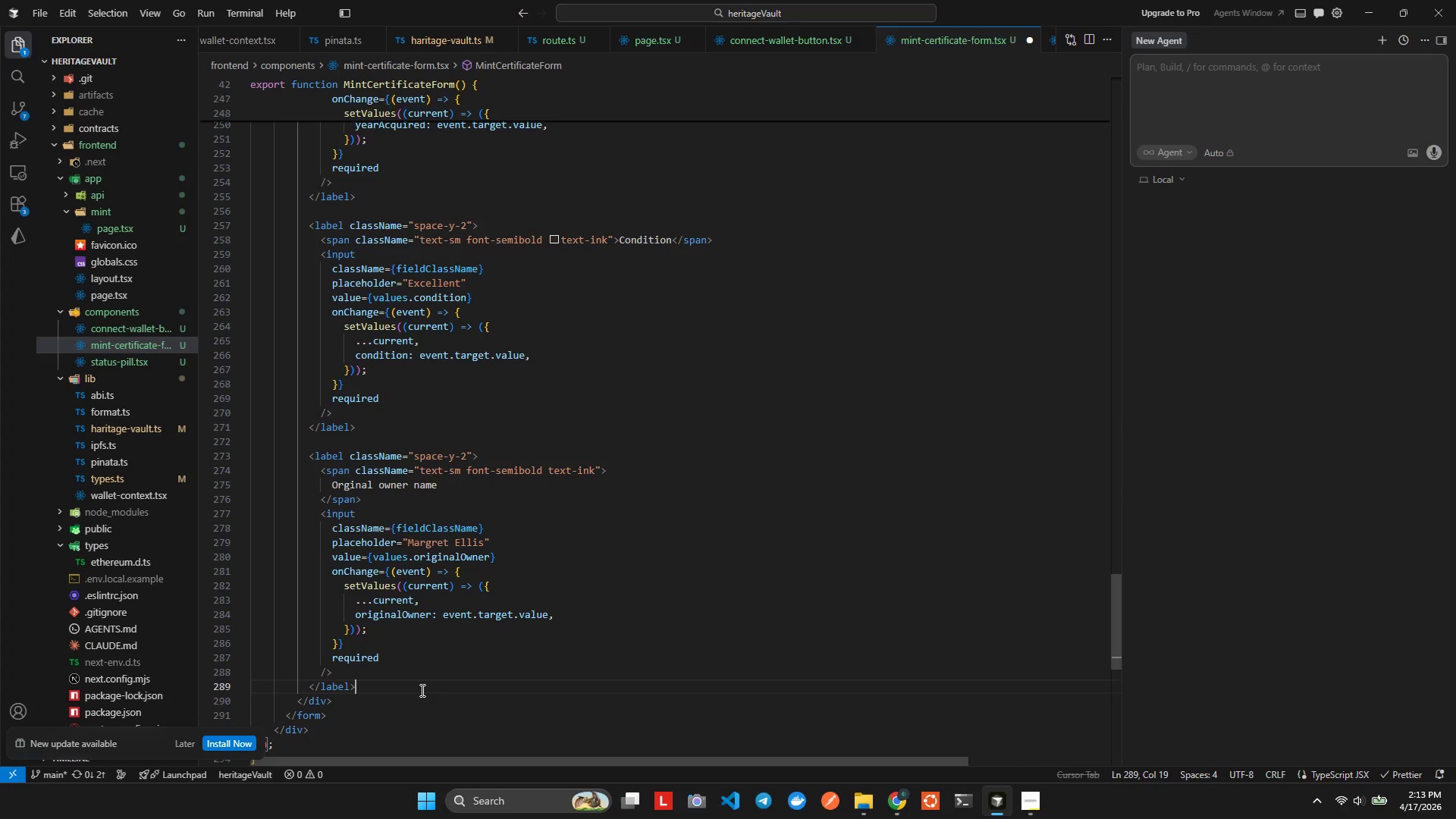 
key(Alt+Shift+F)
 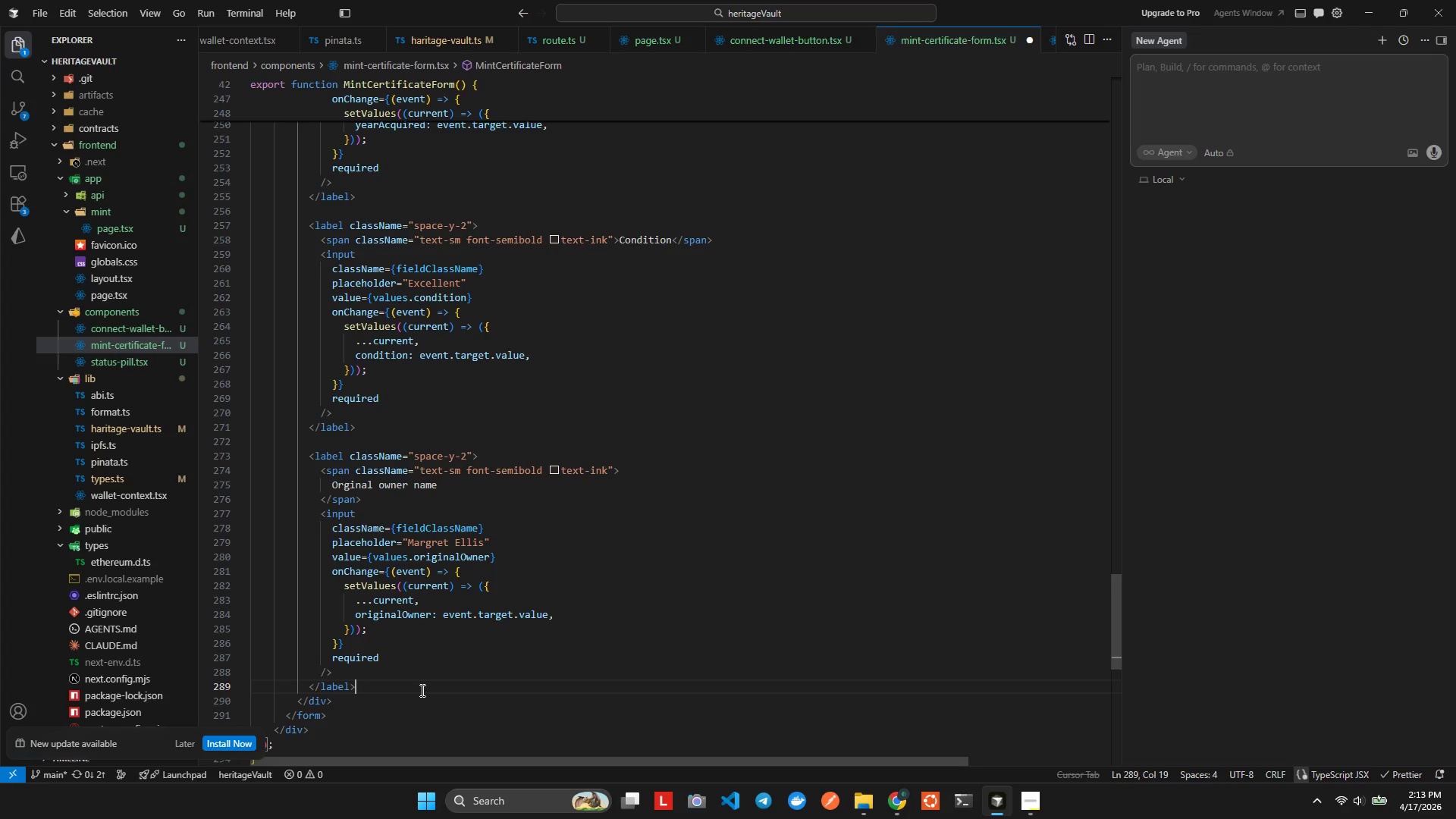 
key(ArrowUp)
 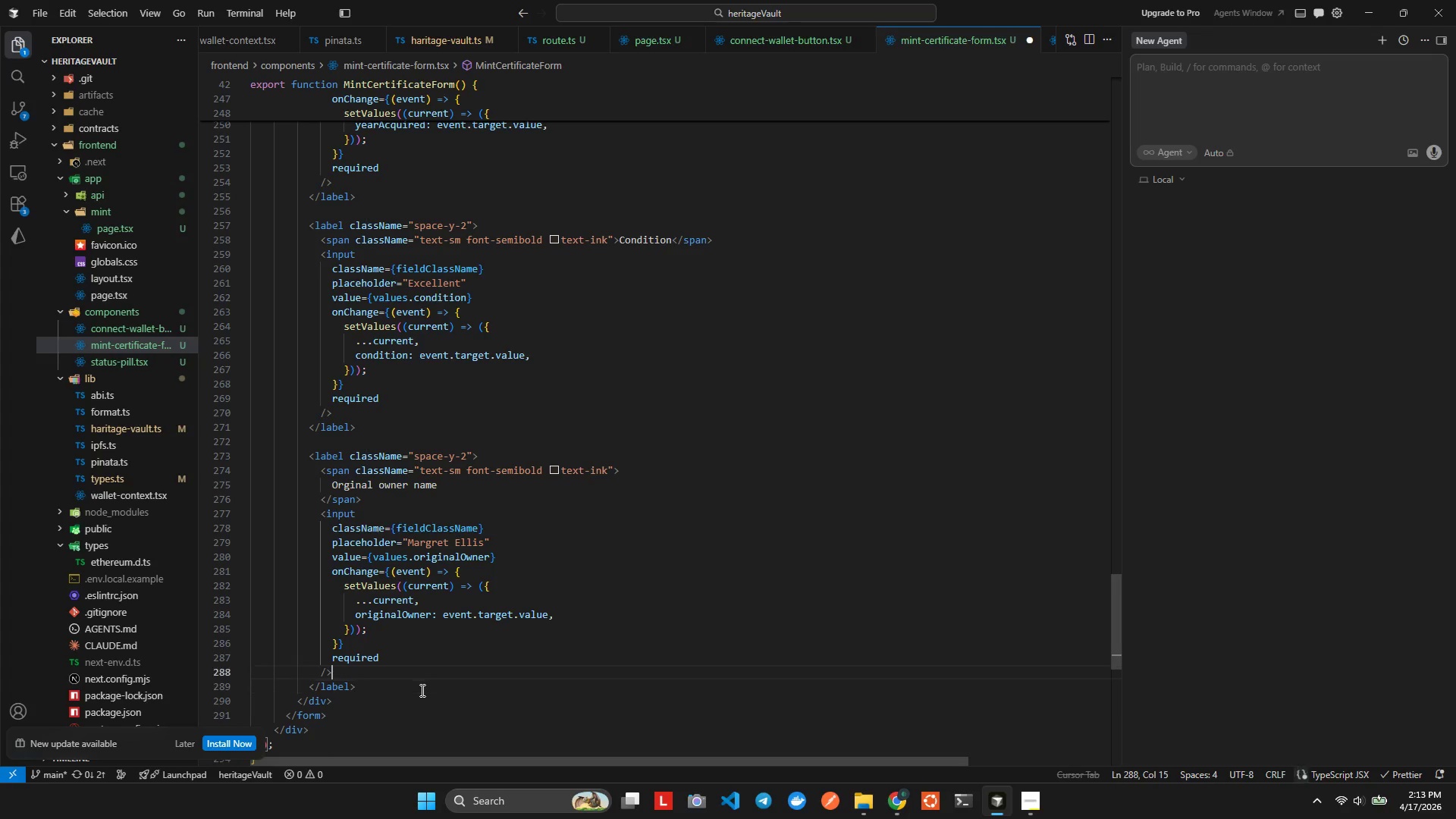 
key(ArrowUp)
 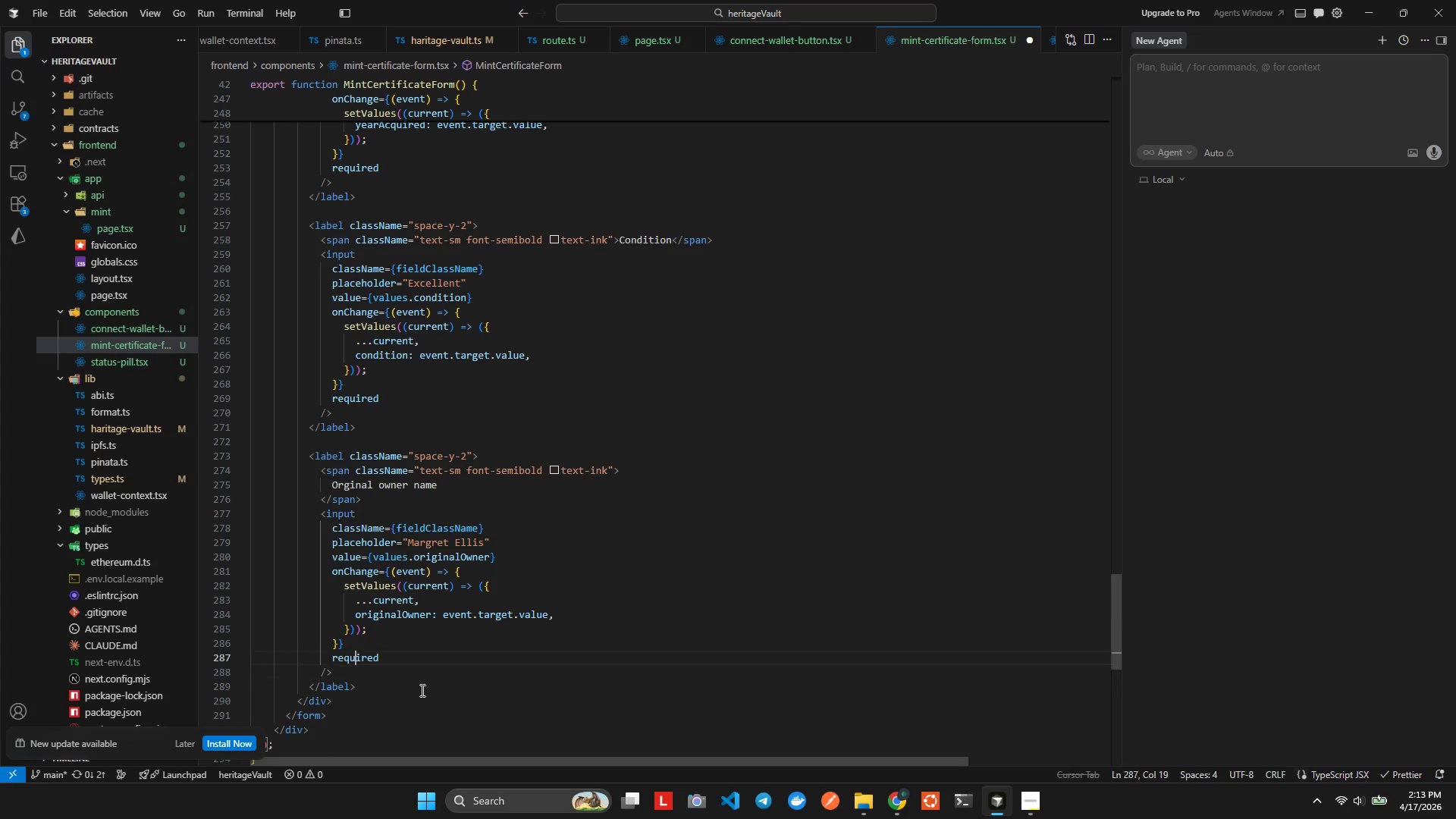 
hold_key(key=ArrowUp, duration=0.84)
 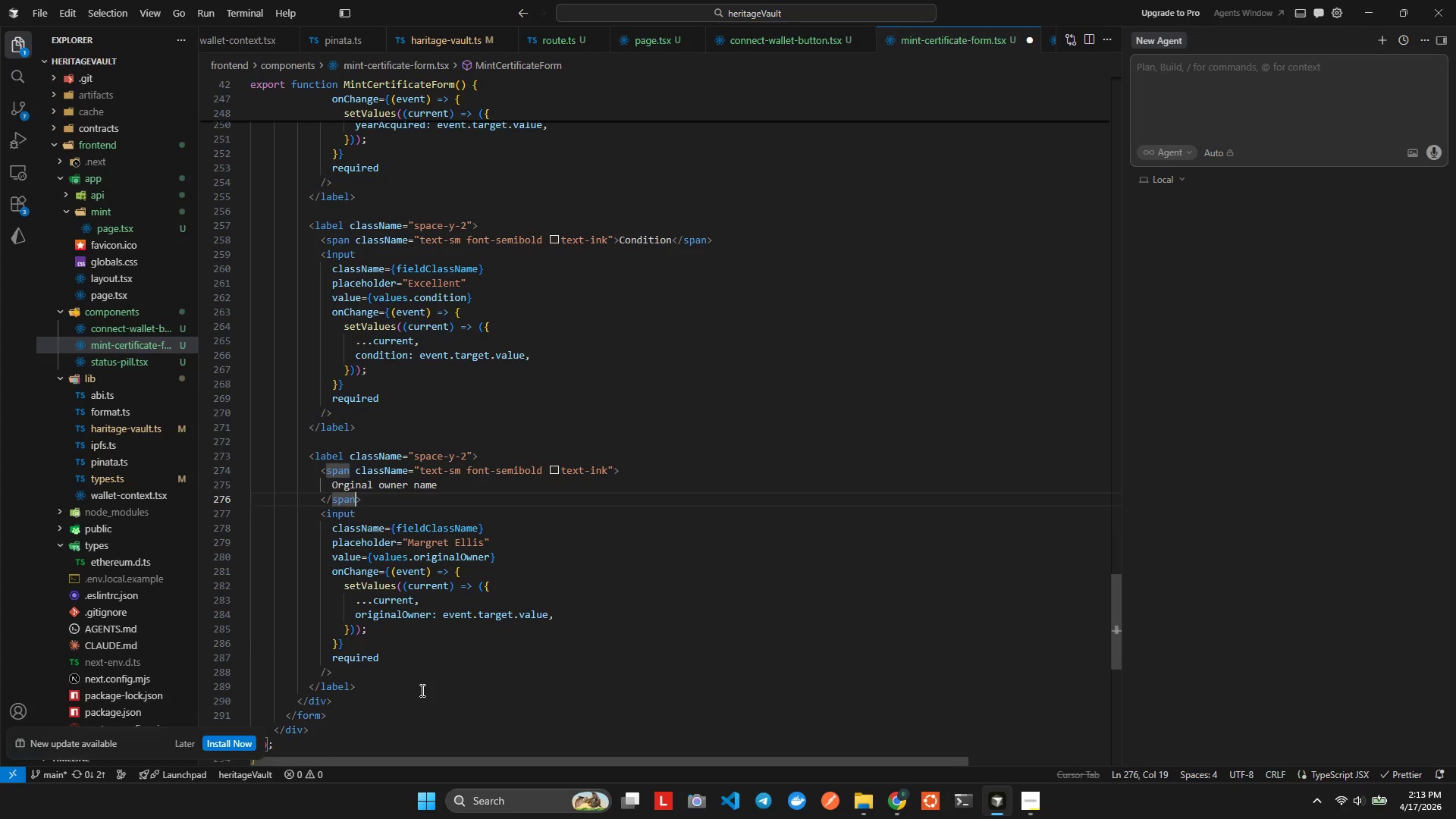 
key(ArrowUp)
 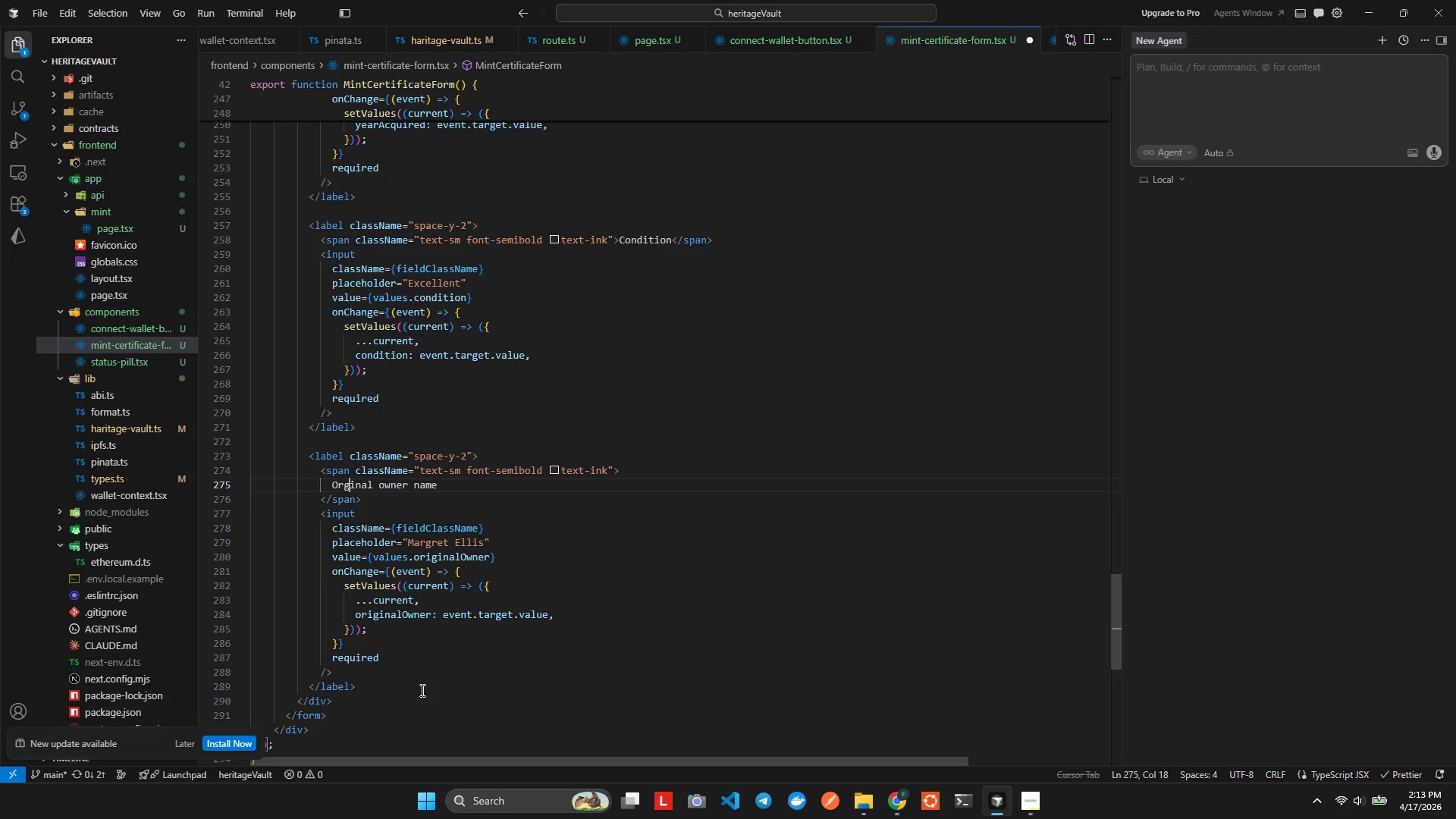 
key(ArrowLeft)
 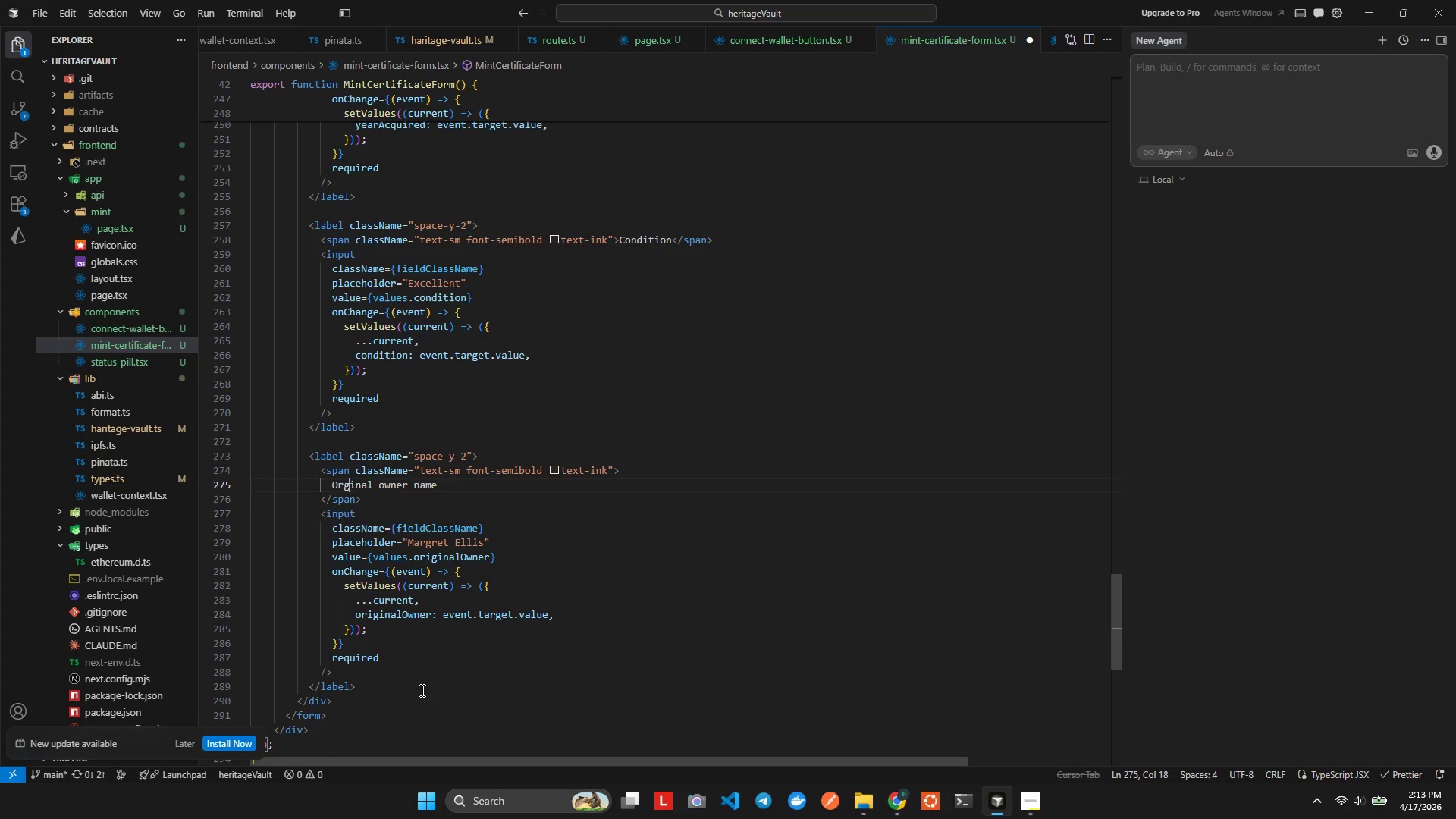 
key(ArrowLeft)
 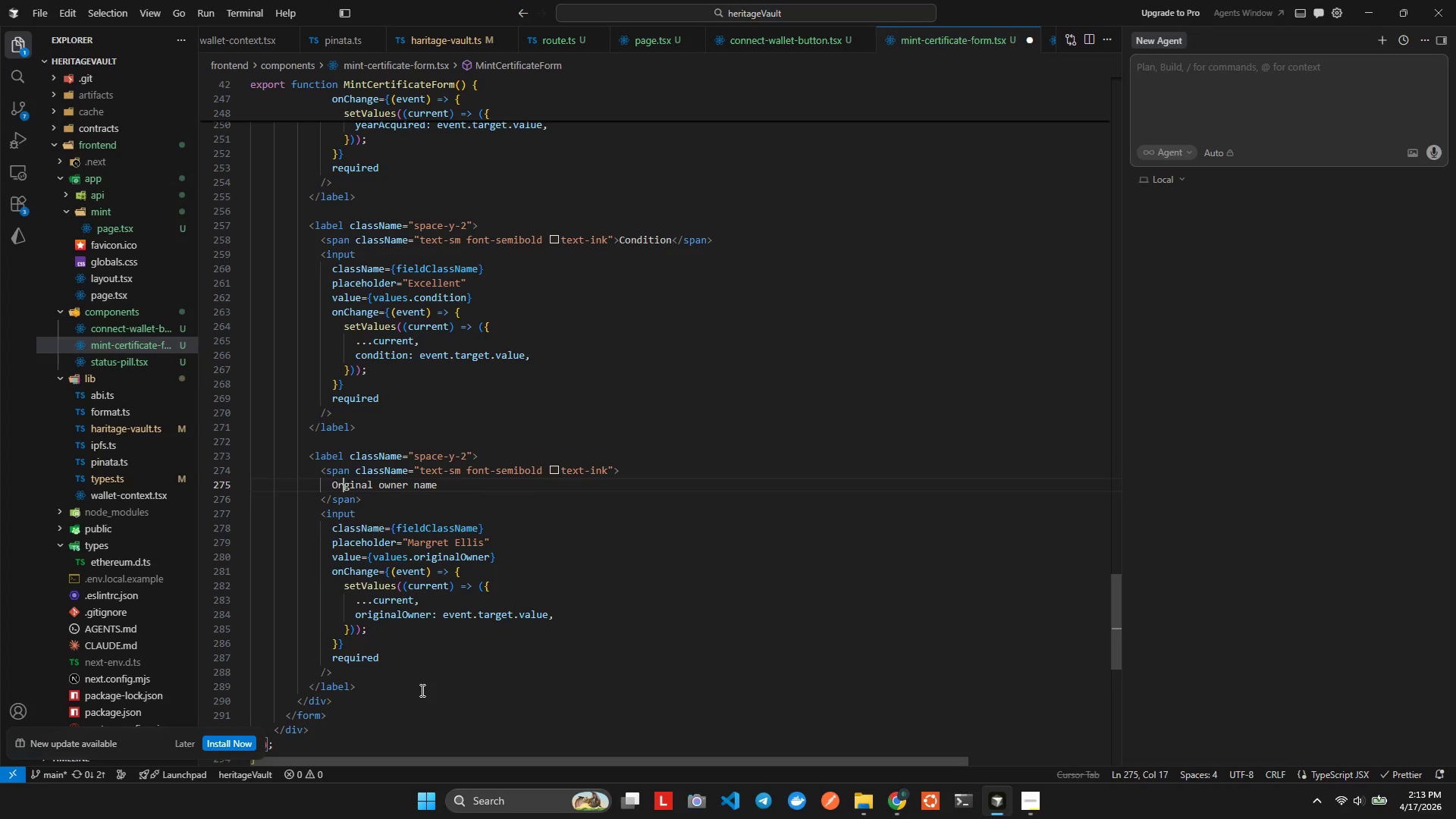 
key(ArrowLeft)
 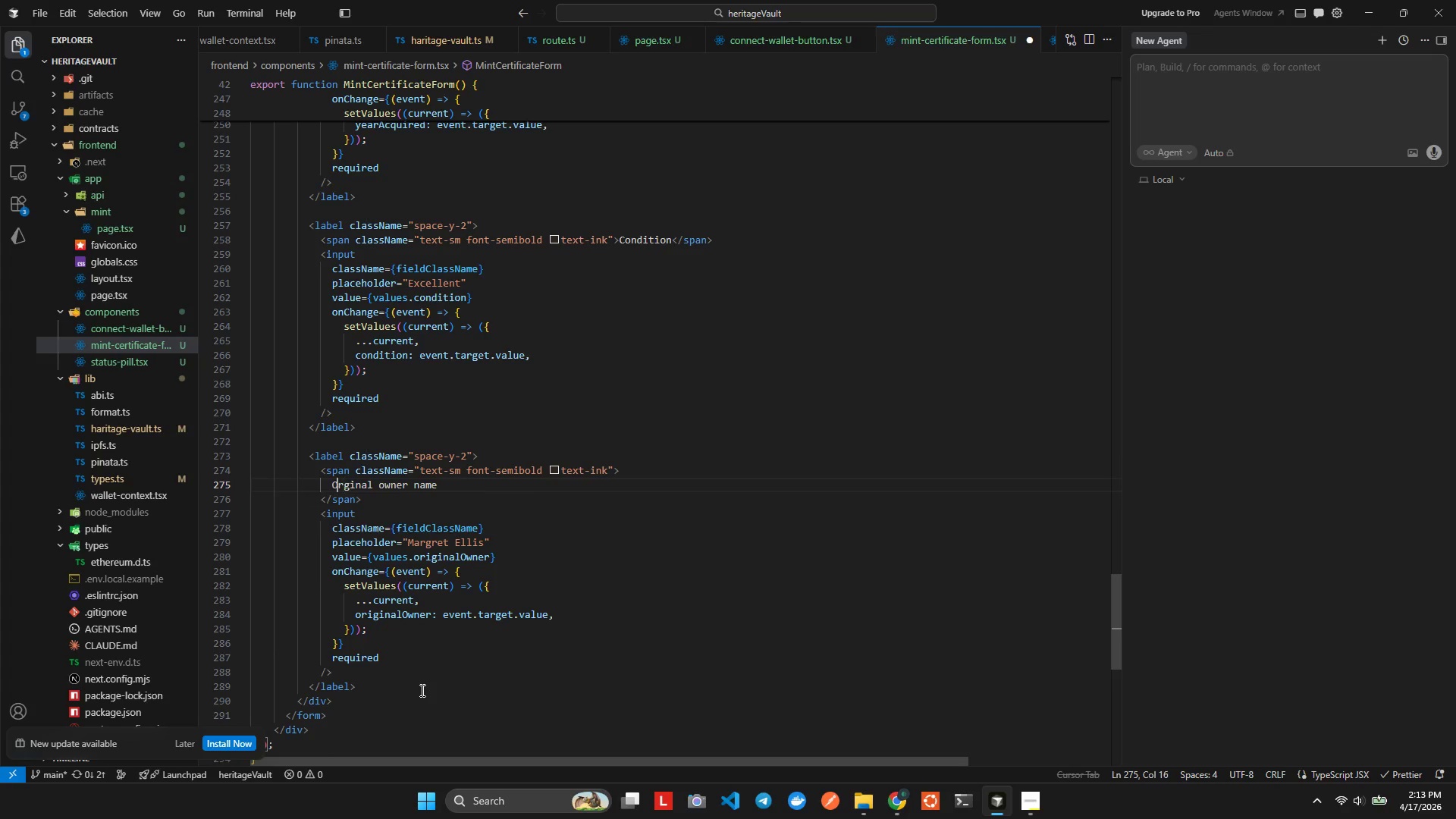 
key(ArrowLeft)
 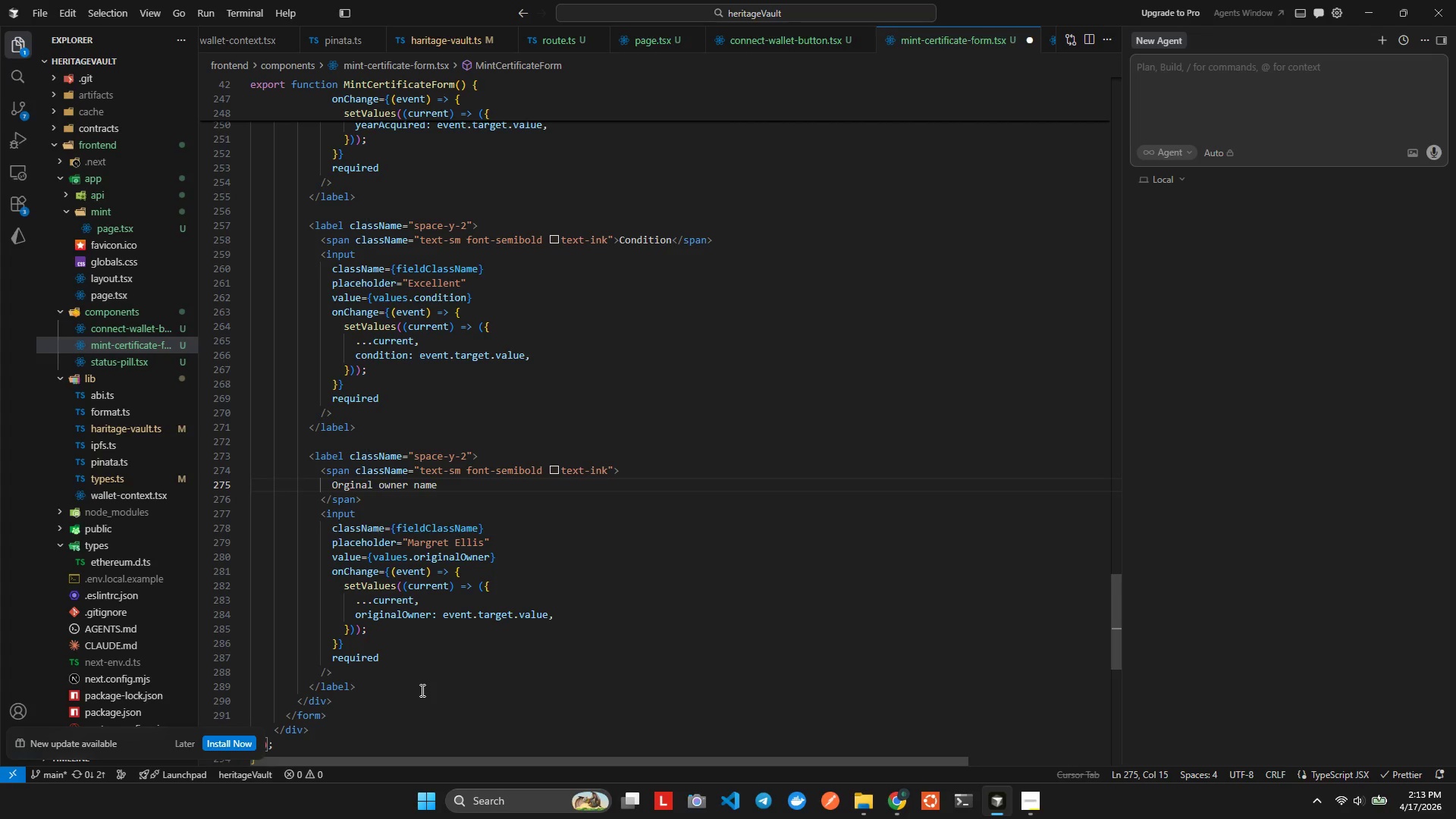 
wait(13.27)
 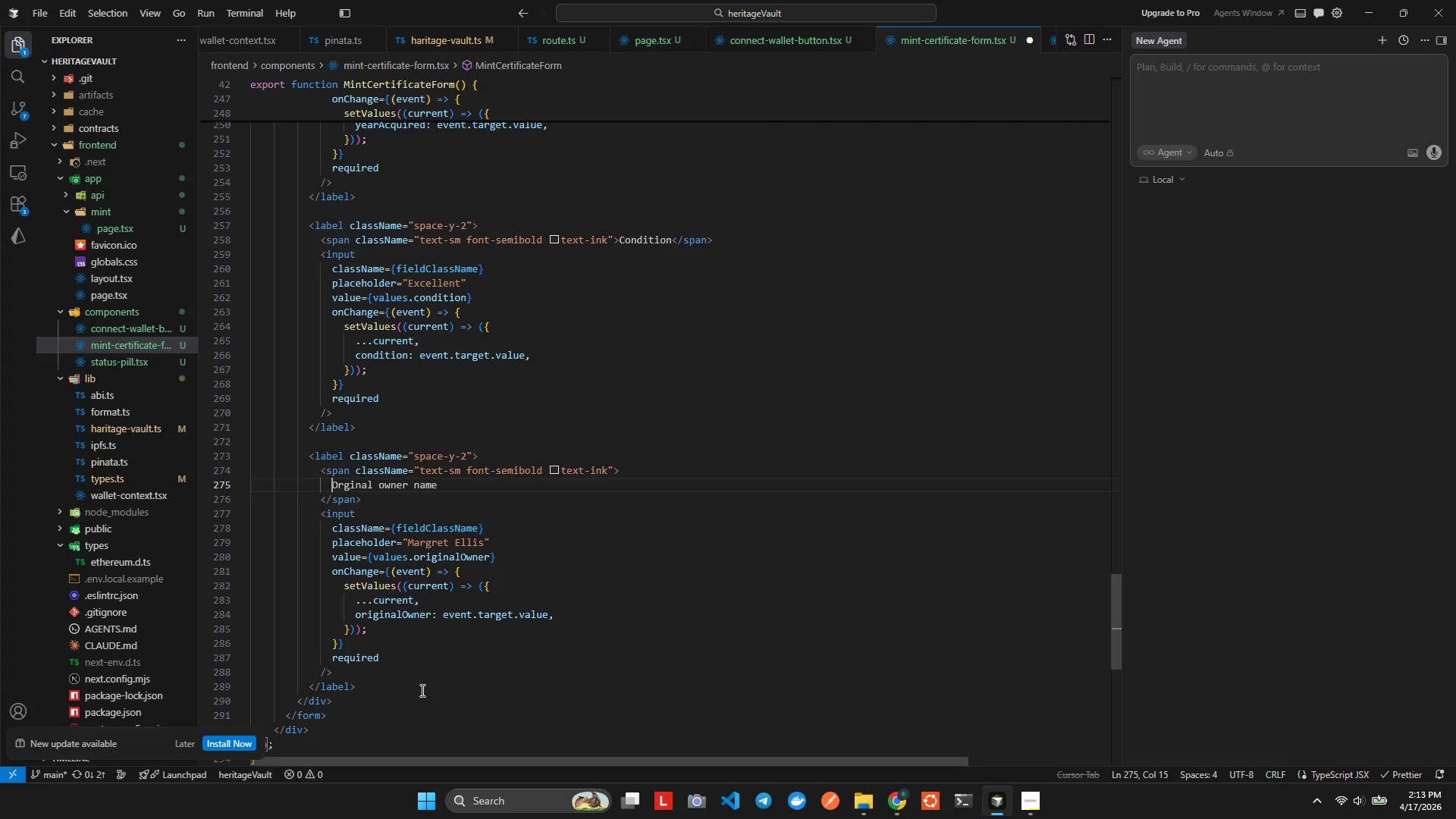 
hold_key(key=ArrowRight, duration=1.02)
 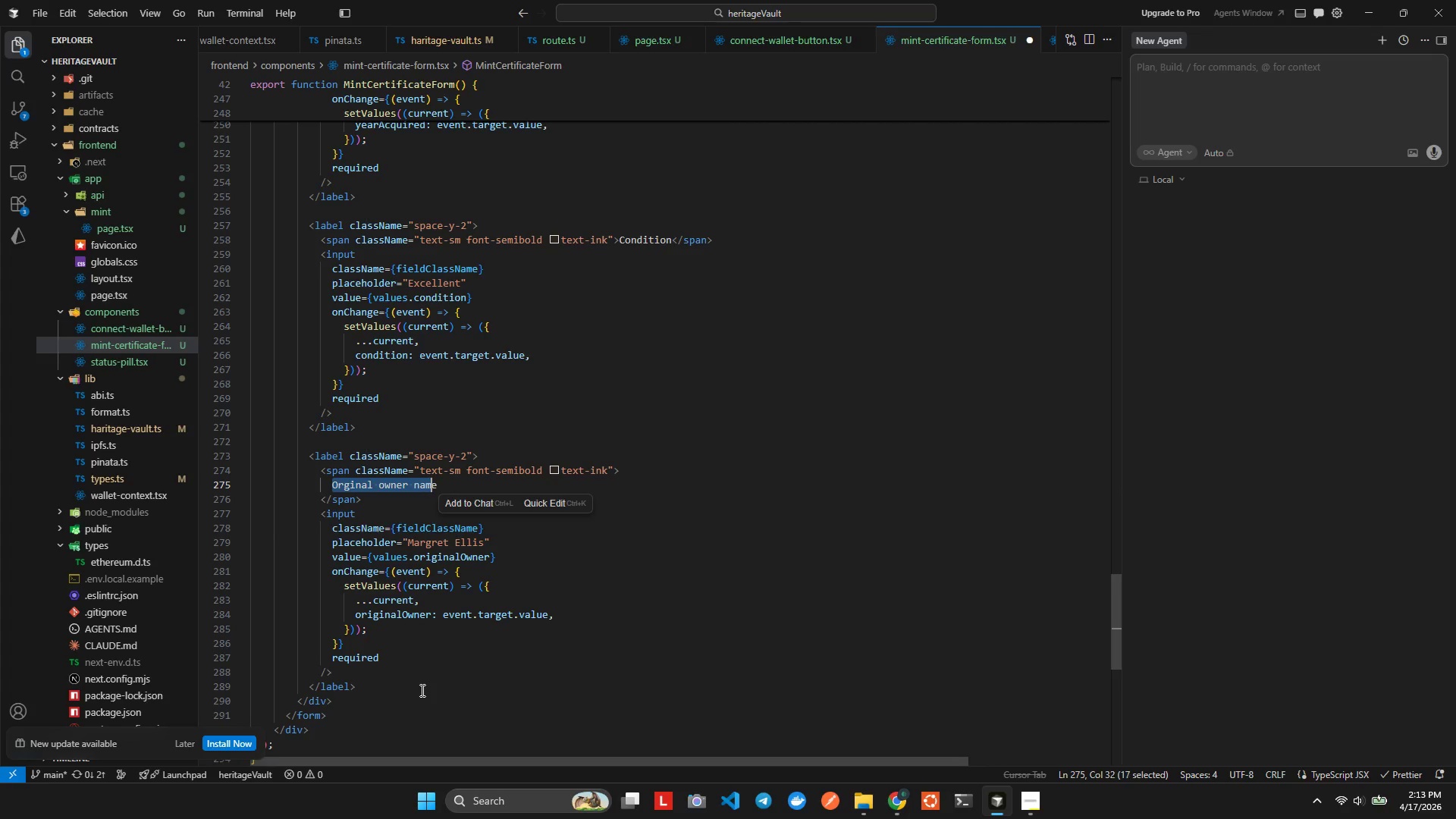 
key(Shift+ArrowRight)
 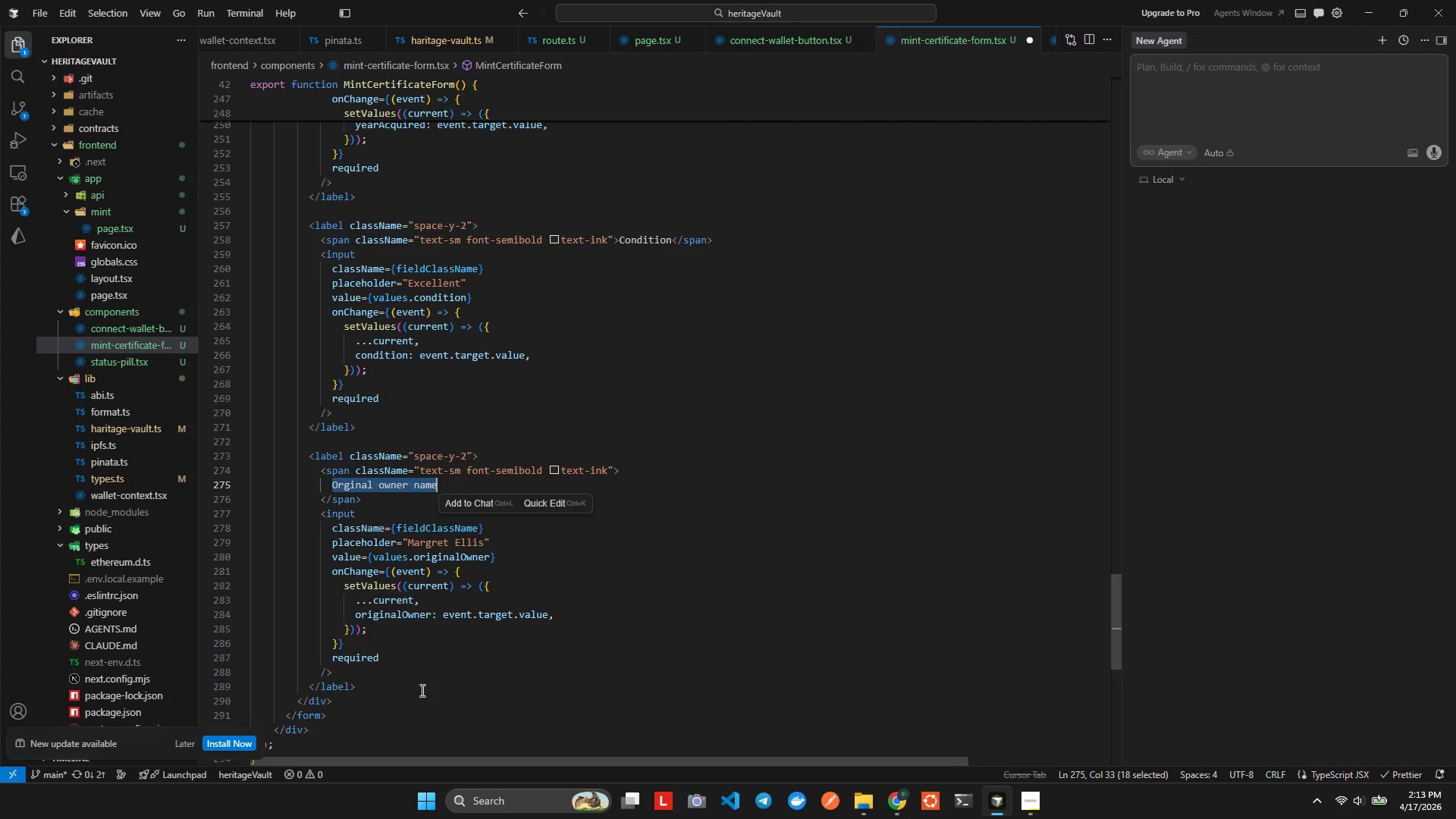 
type(Curret location)
 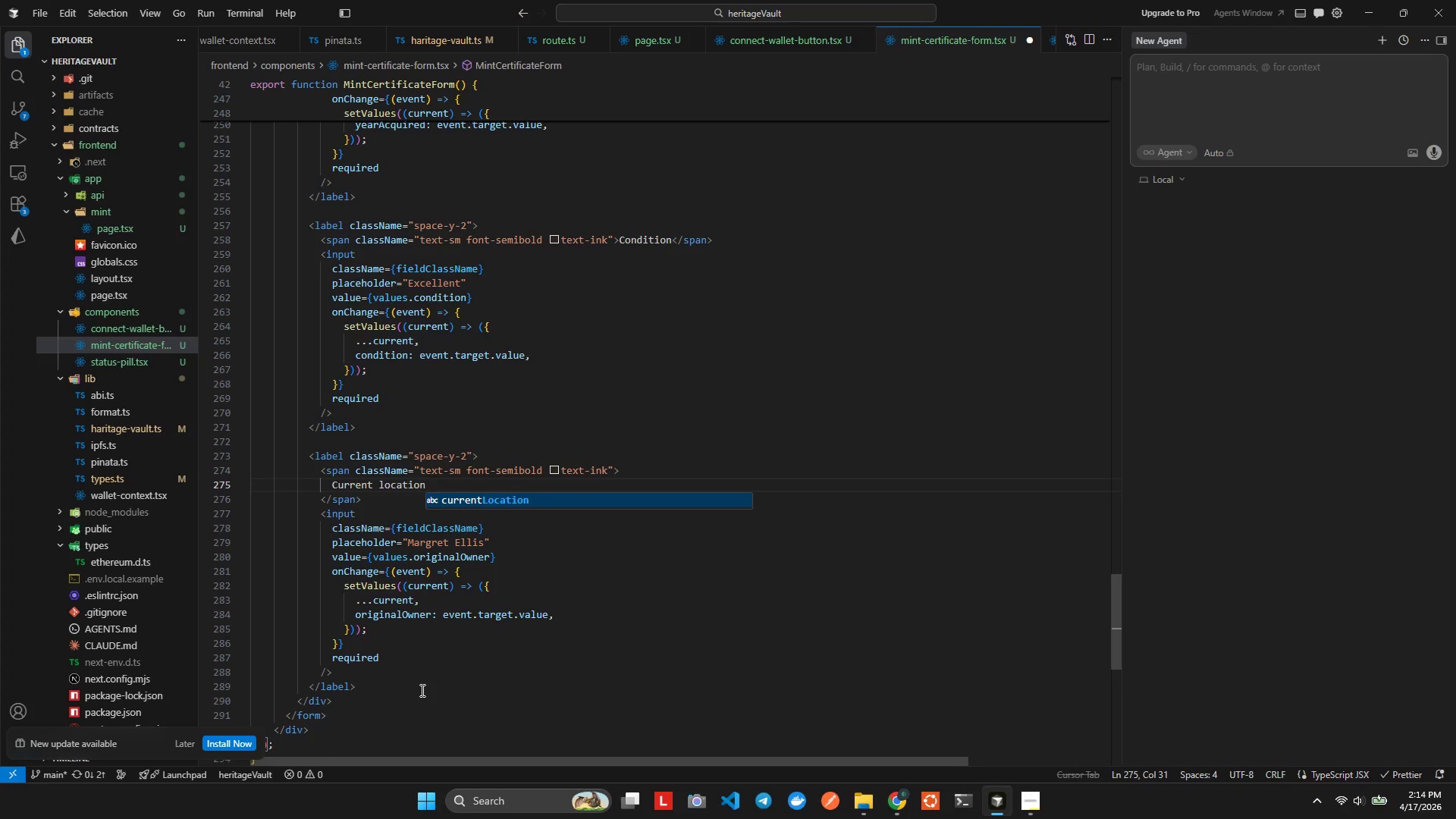 
key(ArrowRight)
 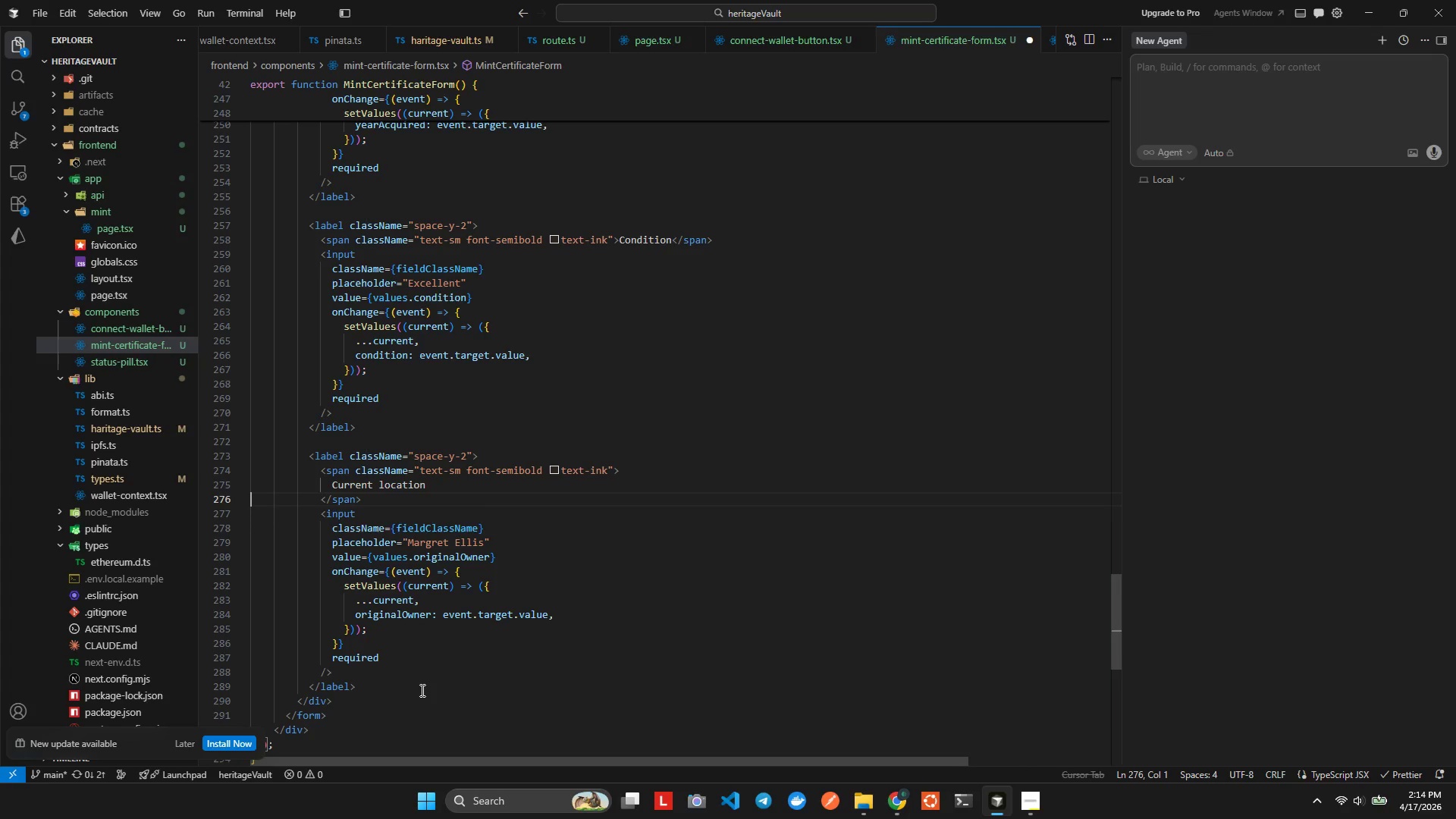 
key(ArrowDown)
 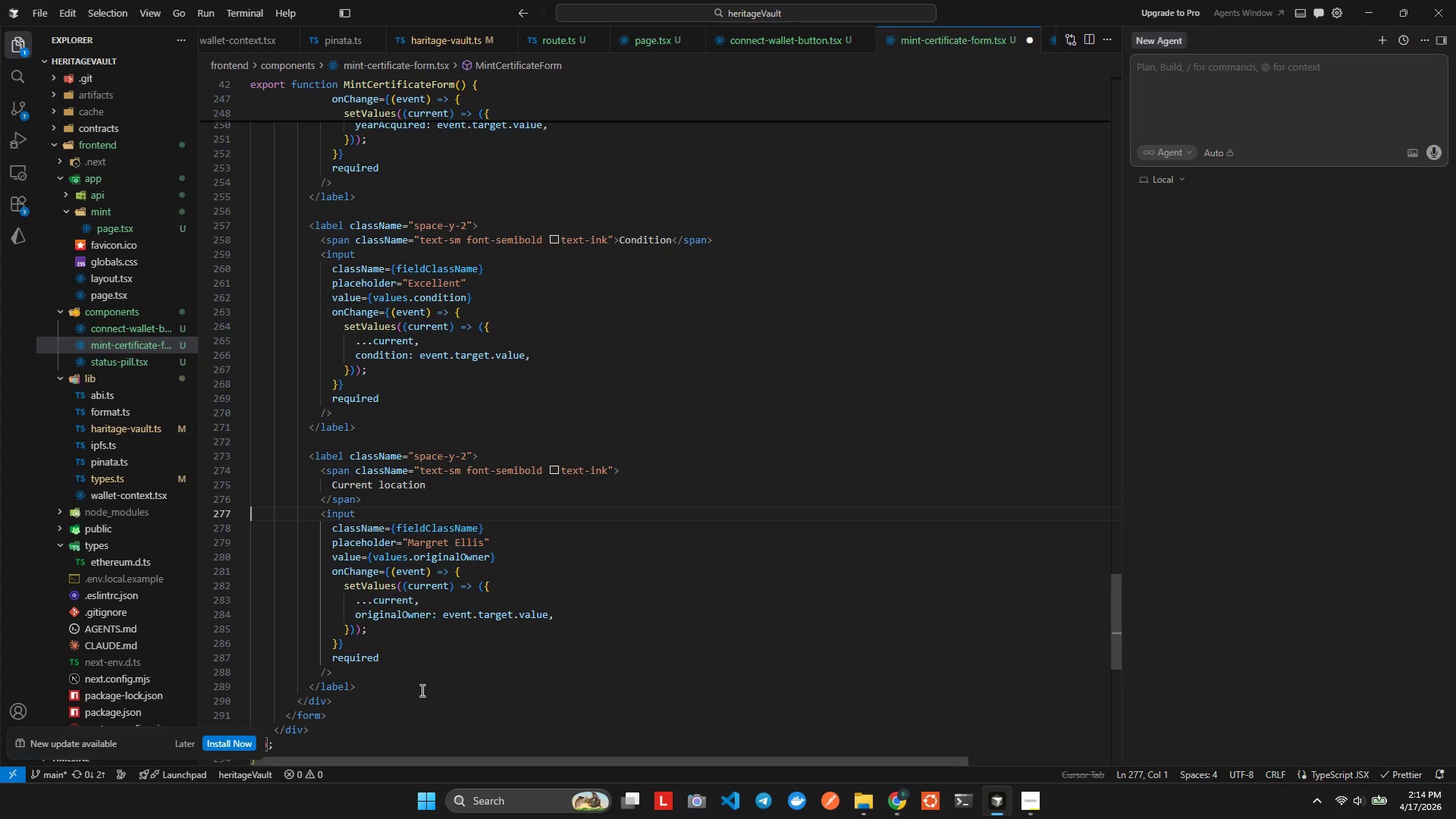 
key(ArrowDown)
 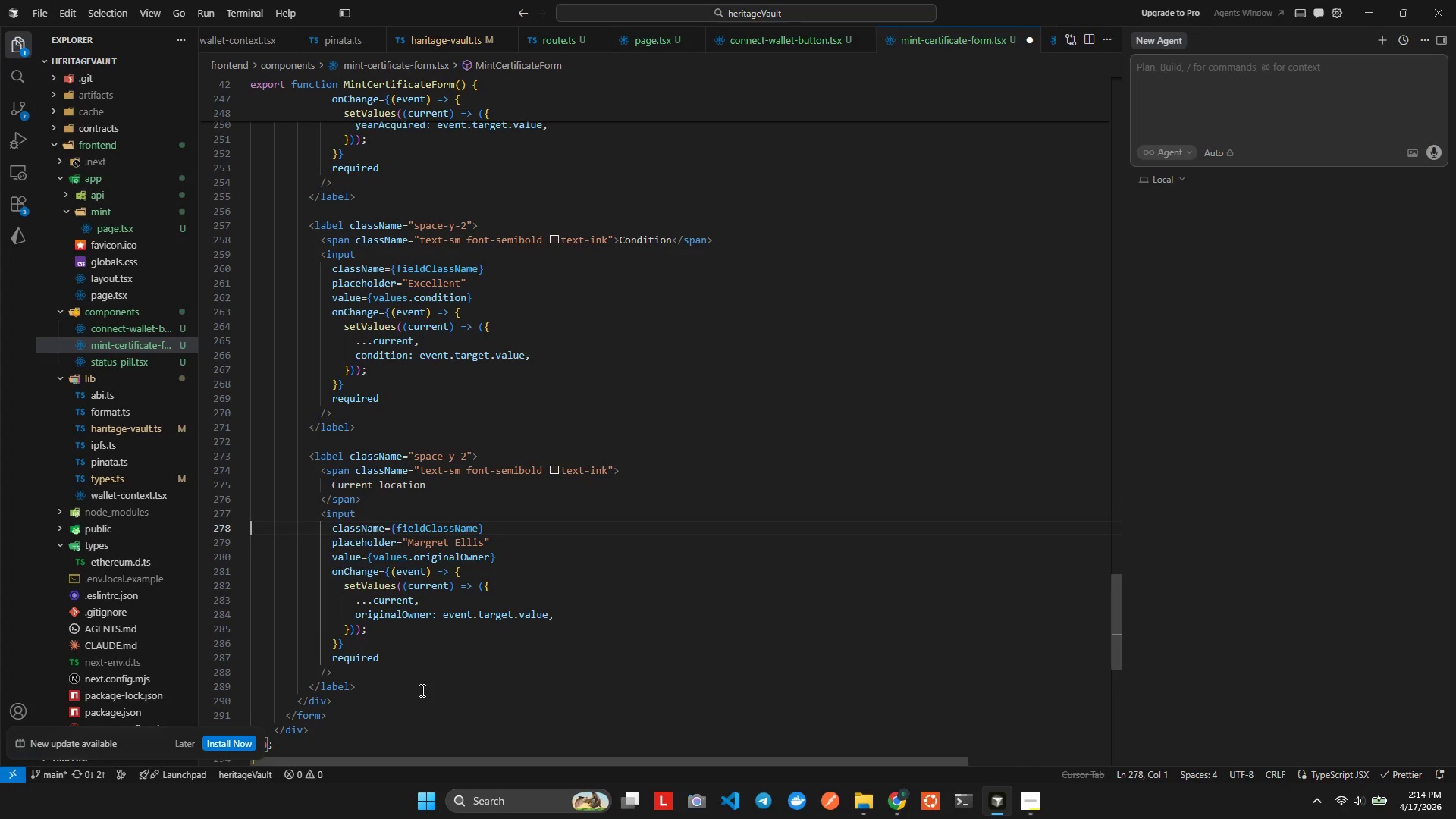 
key(ArrowDown)
 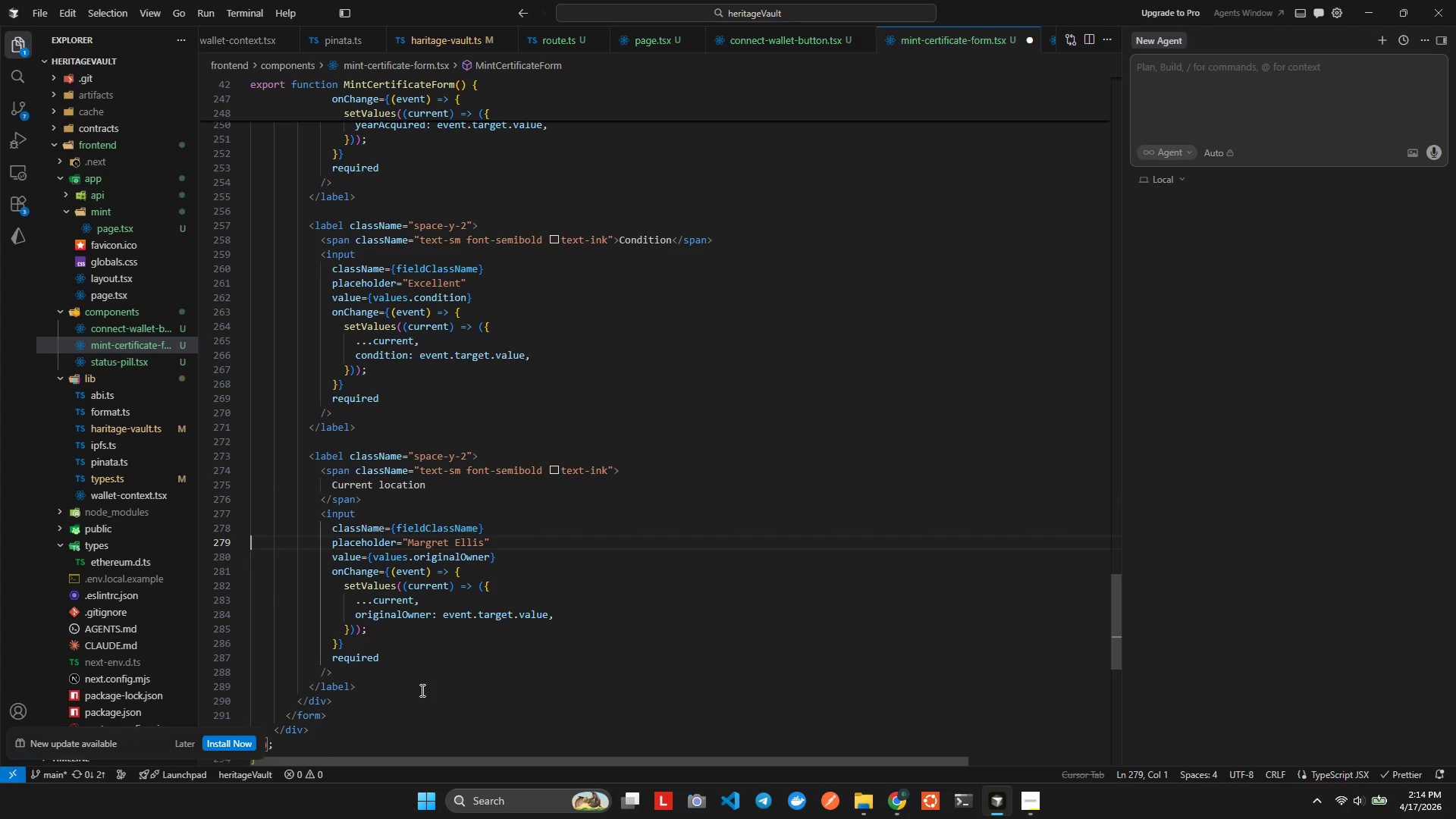 
key(ArrowDown)
 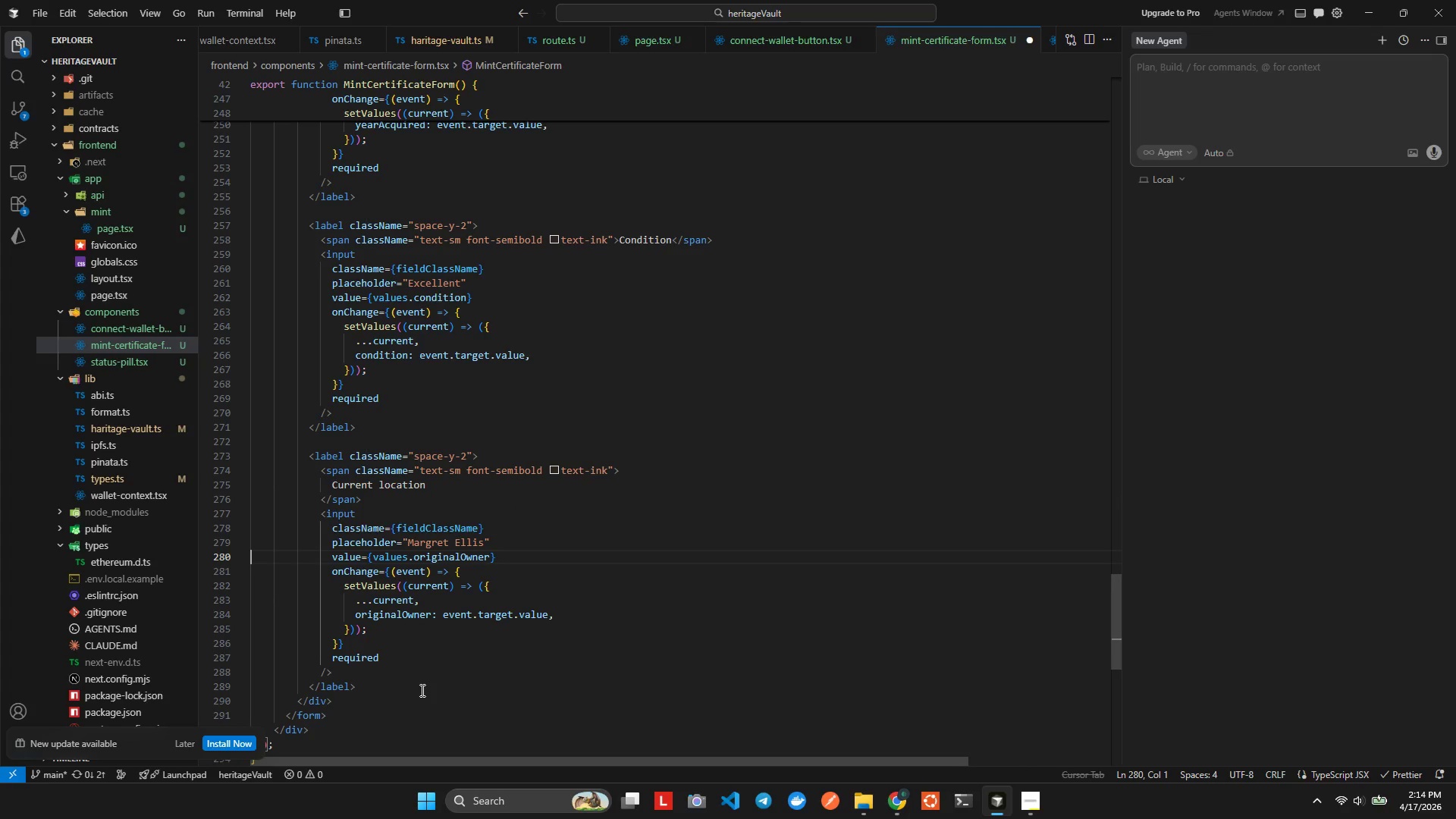 
key(ArrowDown)
 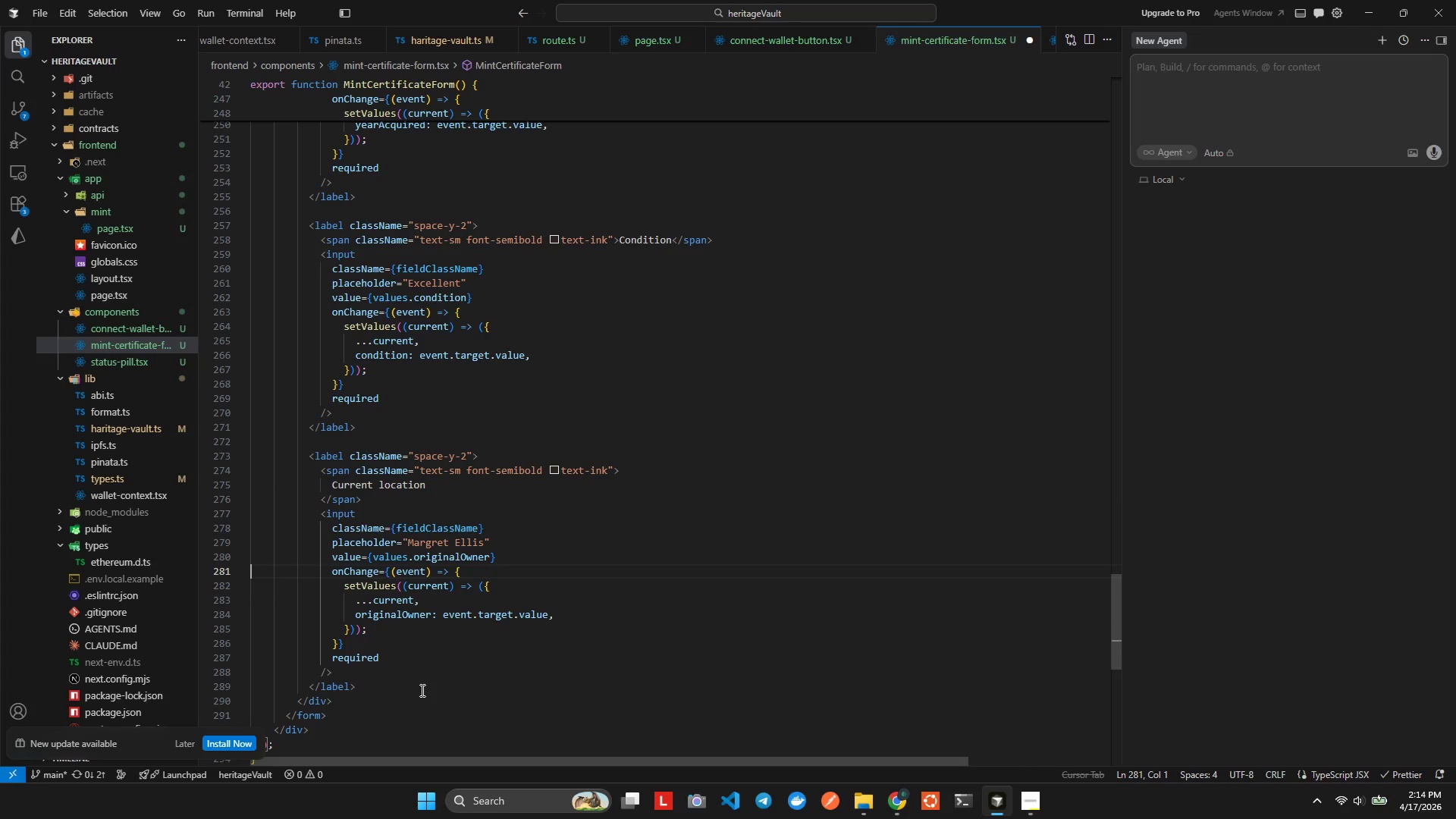 
key(ArrowDown)
 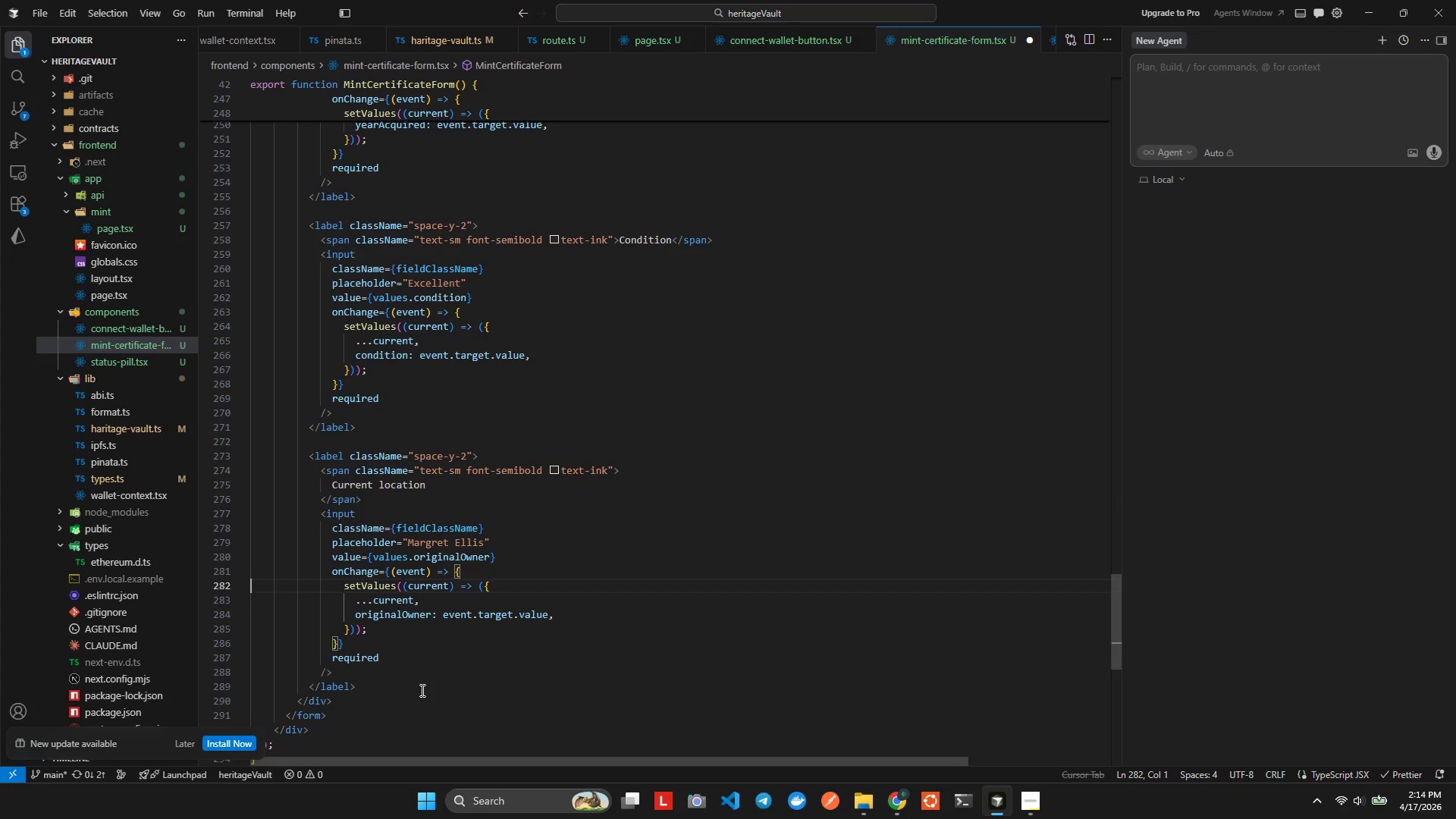 
key(ArrowDown)
 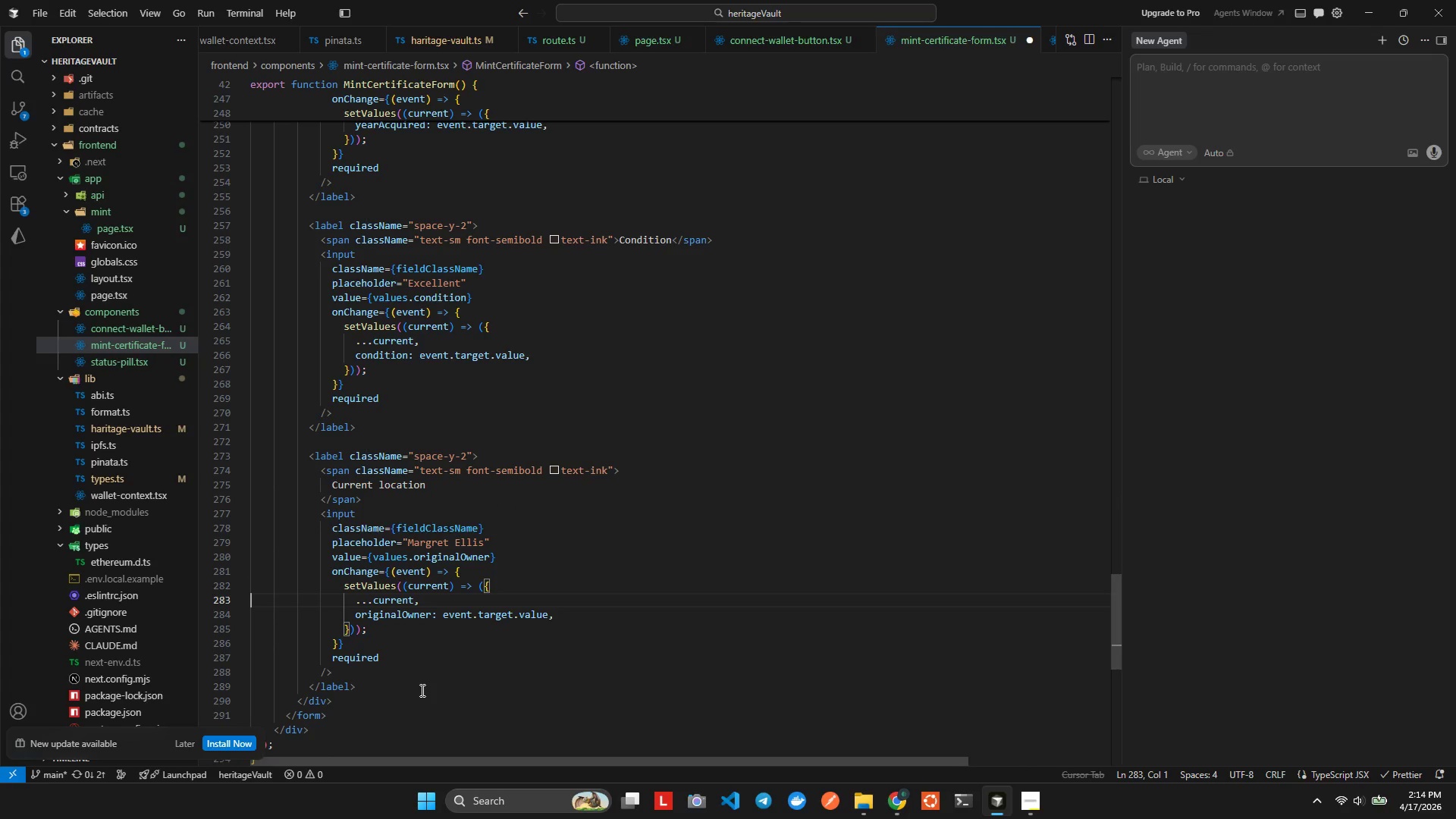 
key(ArrowLeft)
 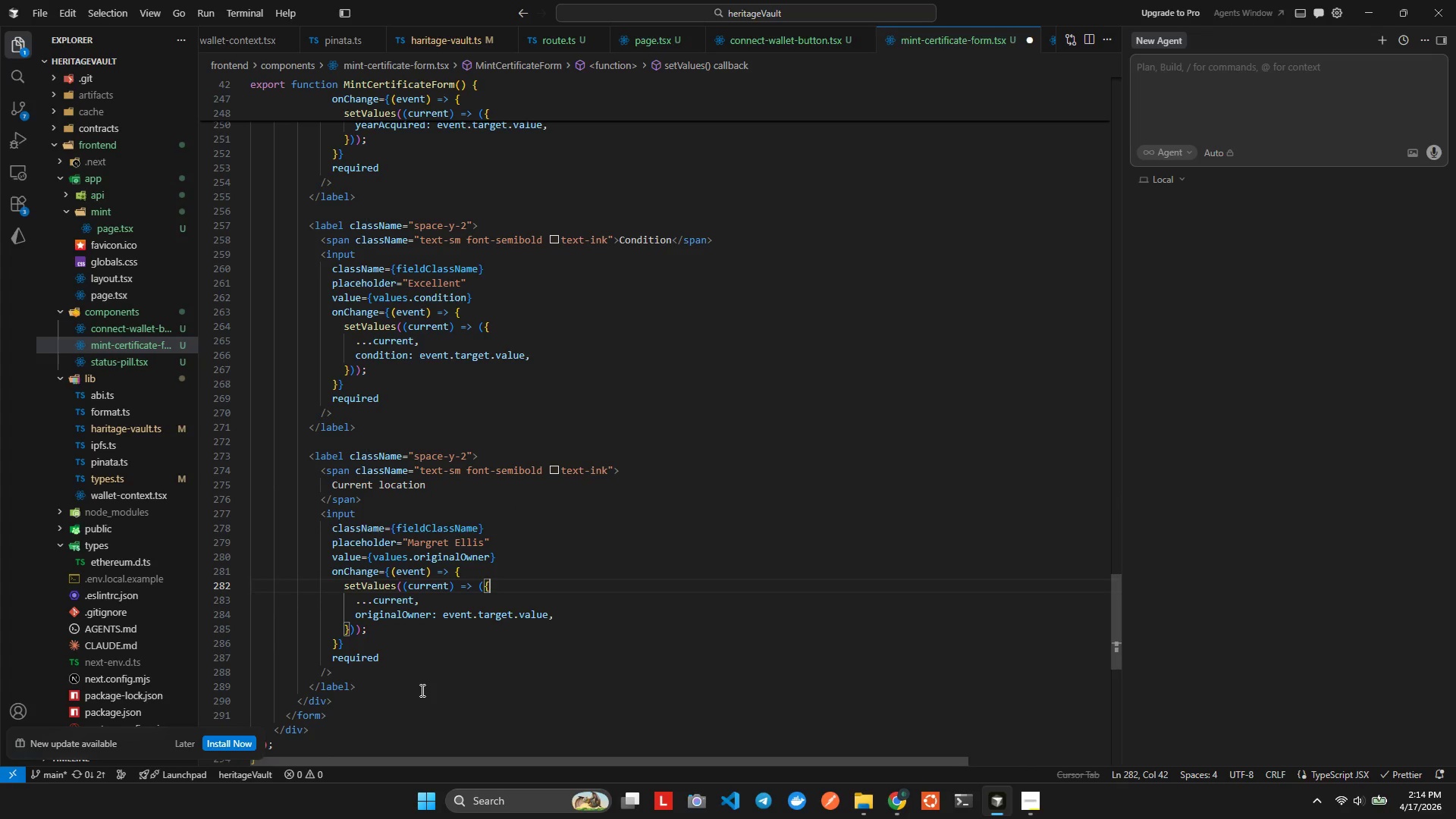 
key(ArrowDown)
 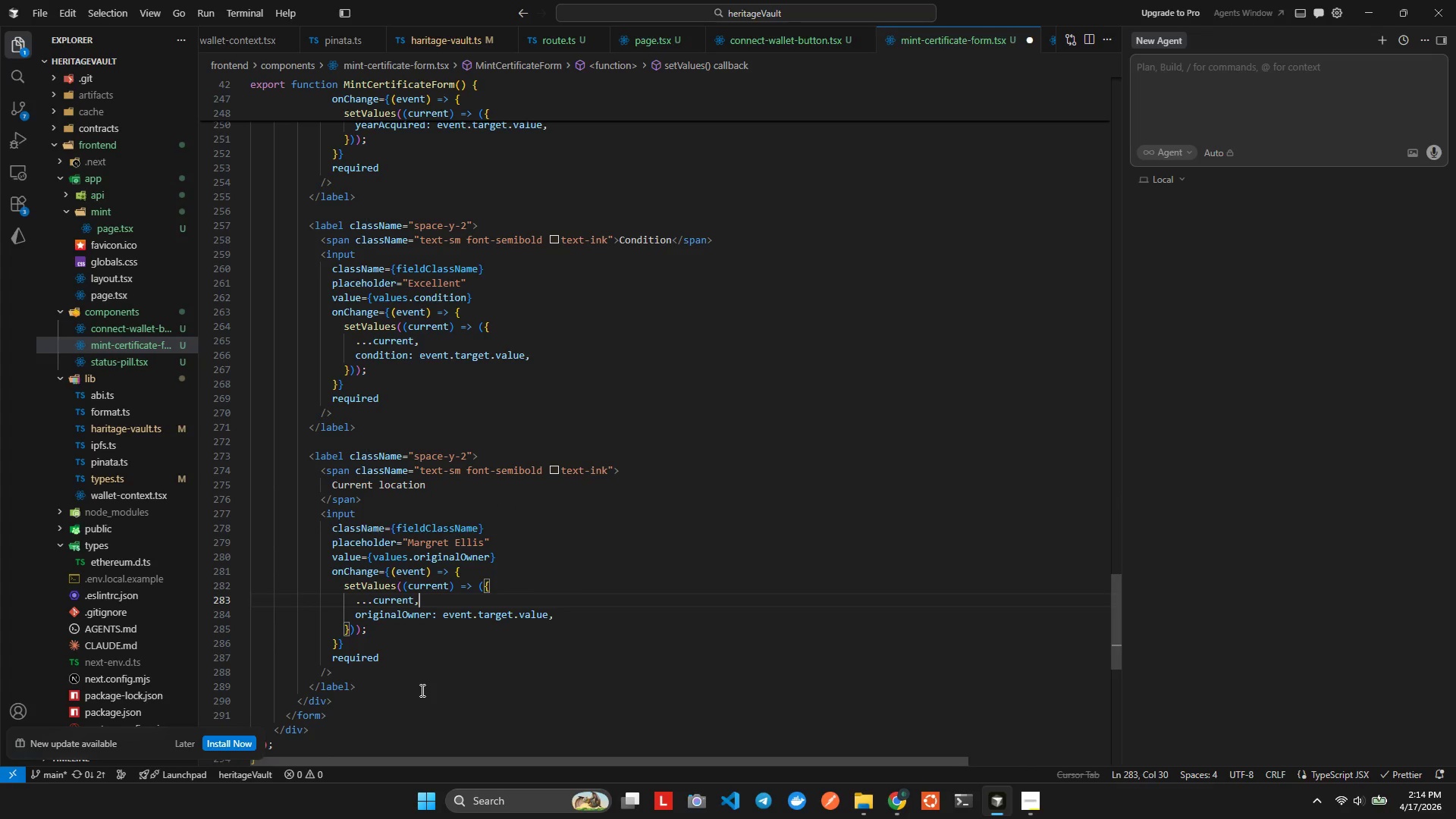 
key(ArrowLeft)
 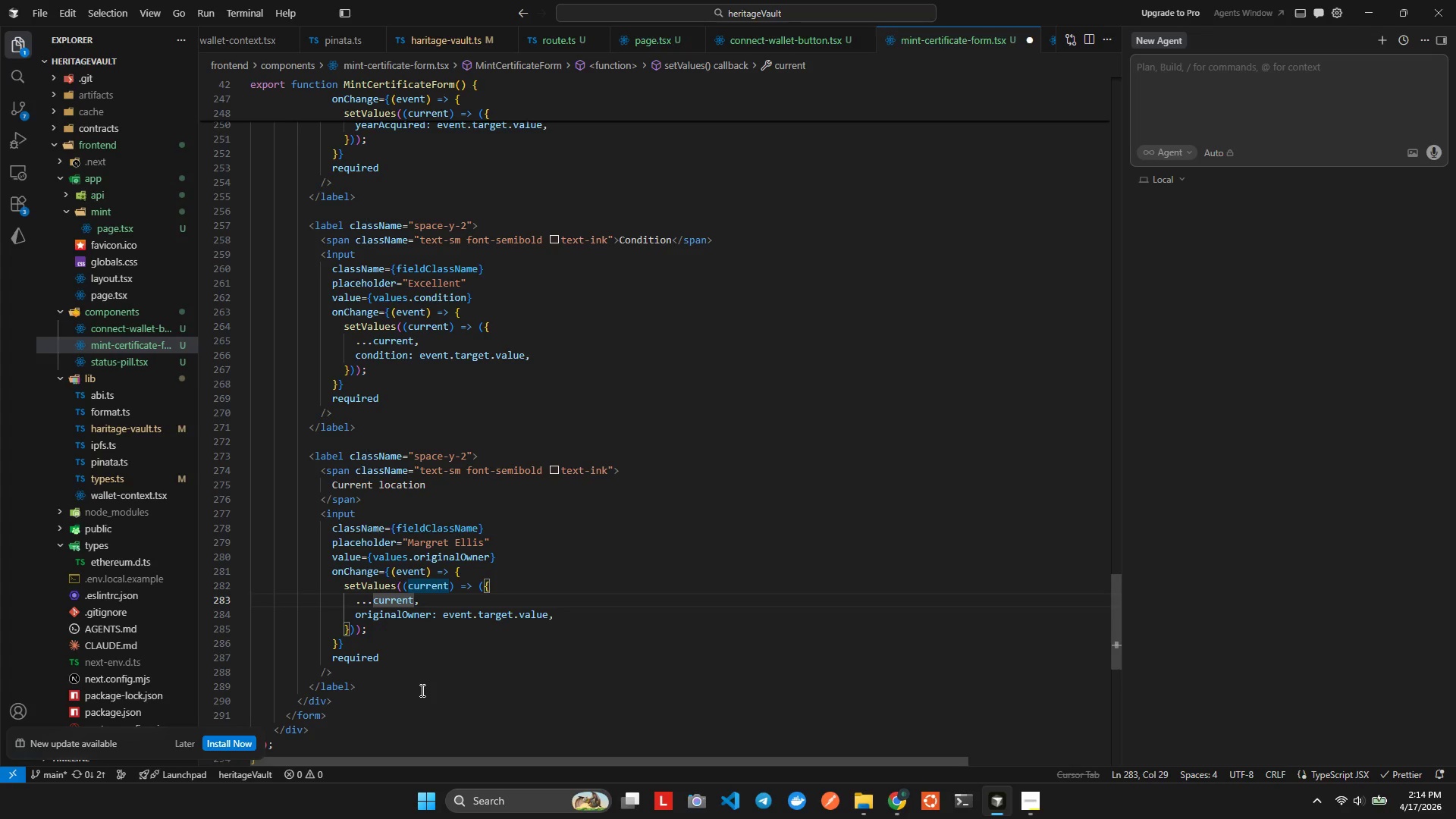 
wait(9.78)
 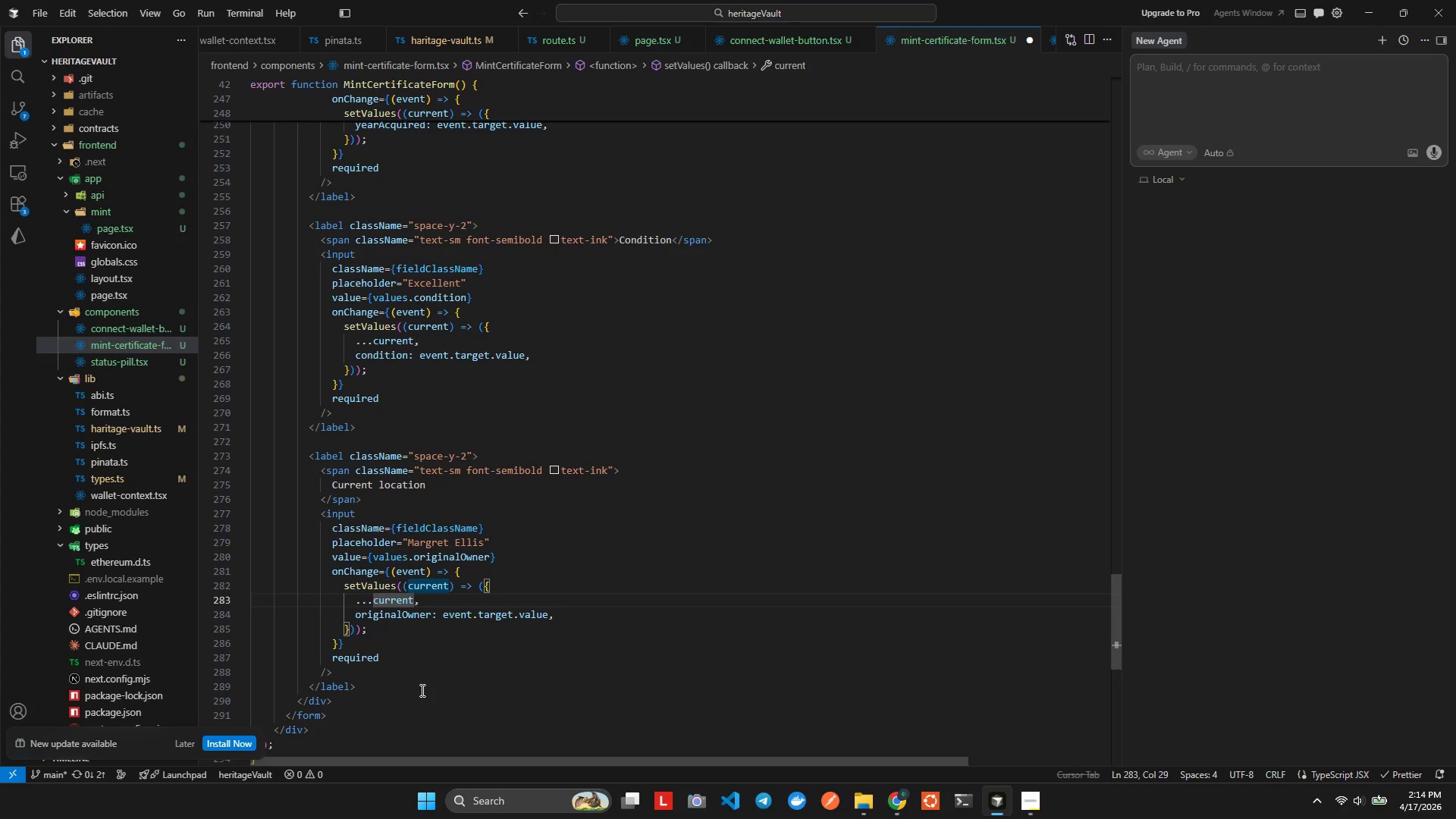 
key(ArrowUp)
 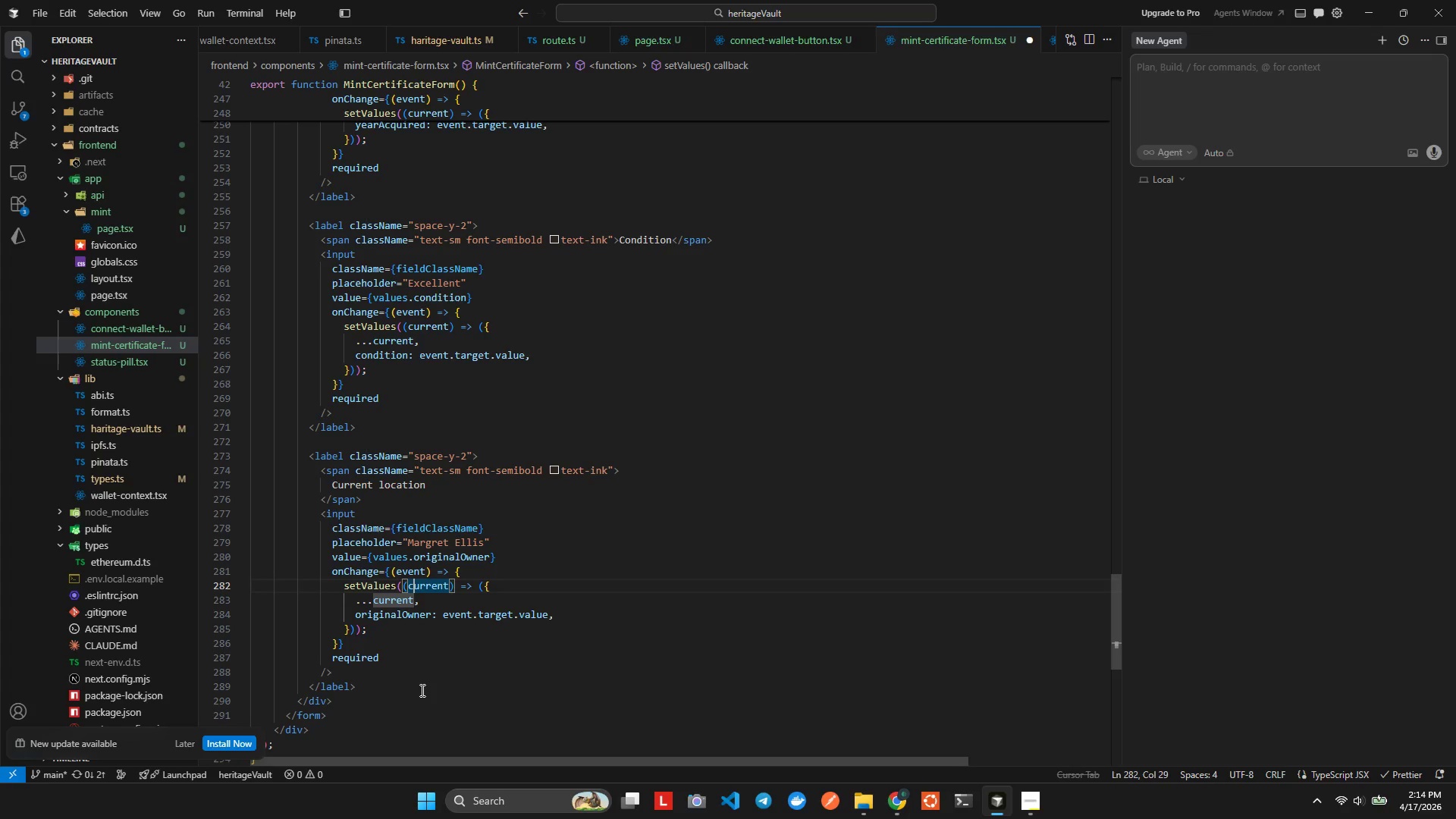 
key(ArrowUp)
 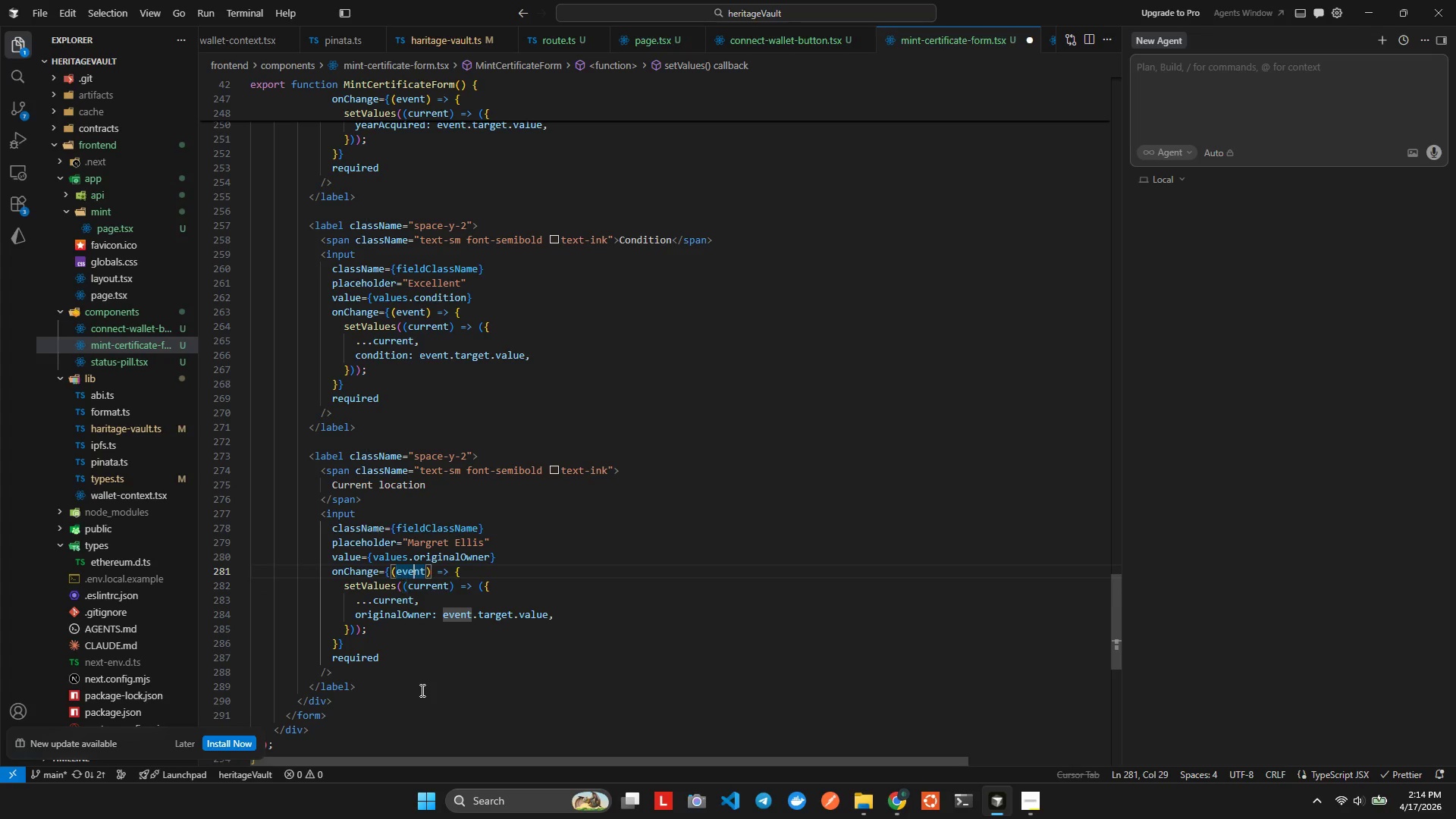 
key(ArrowUp)
 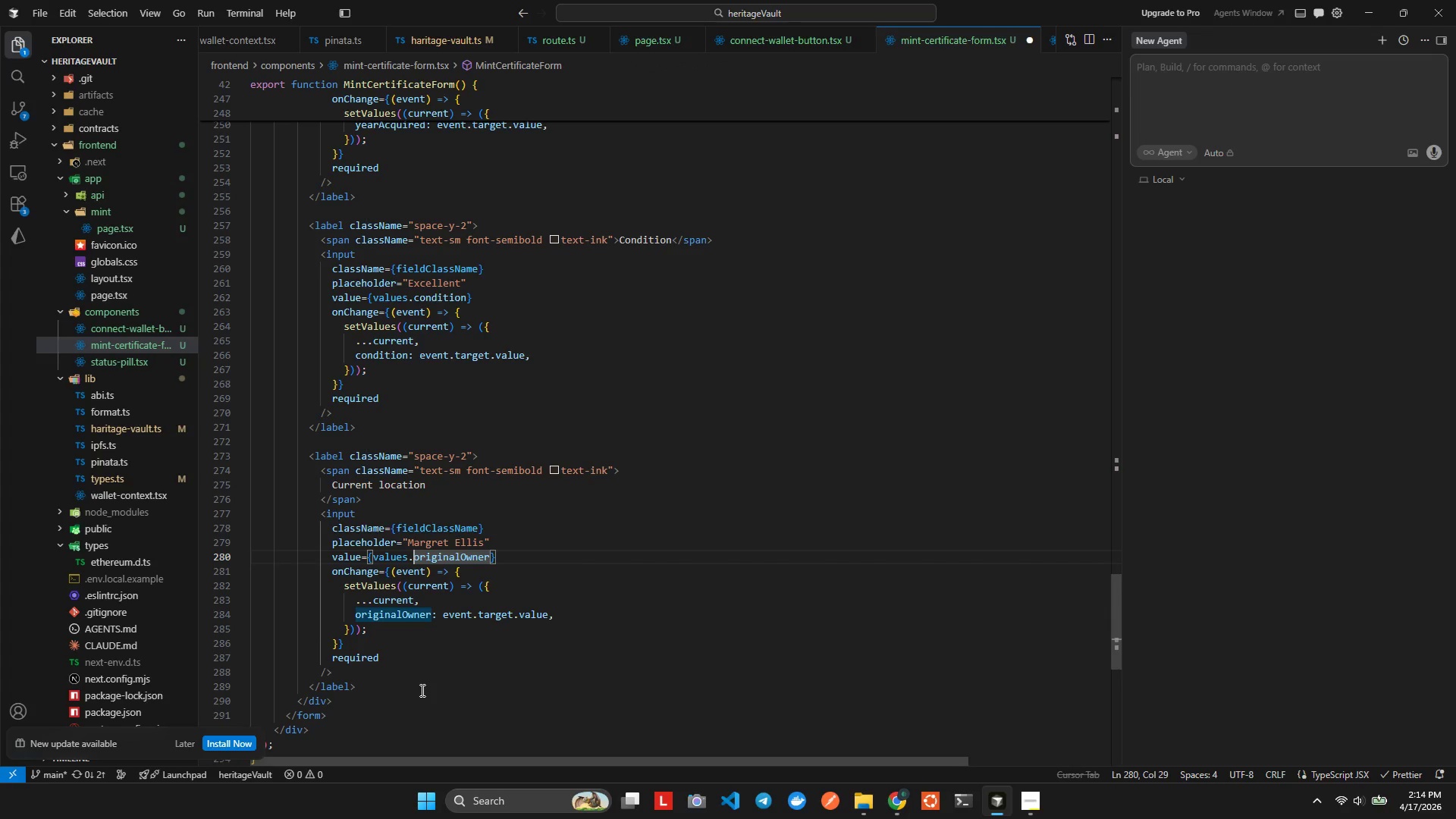 
hold_key(key=ArrowRight, duration=0.86)
 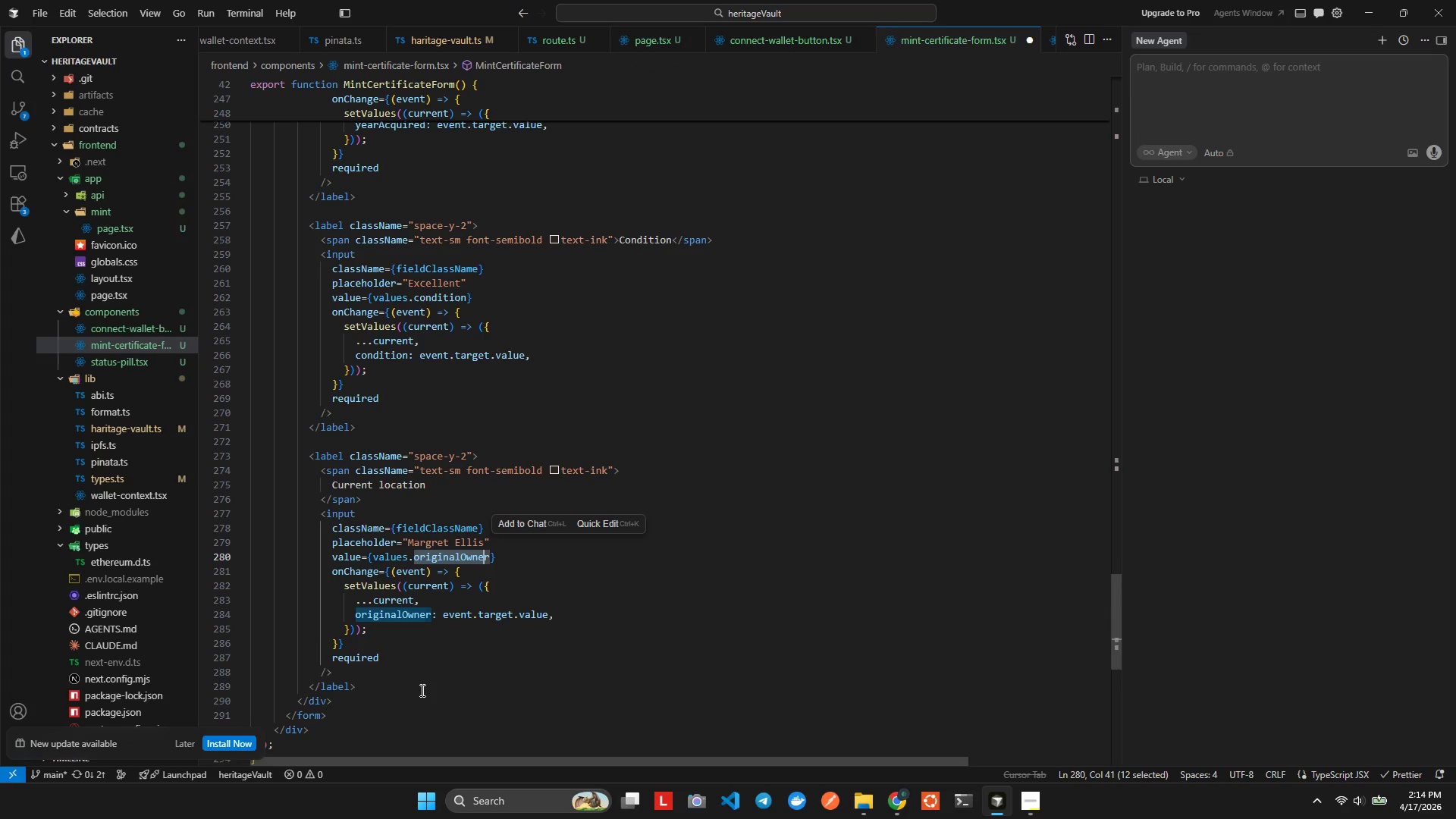 
key(Shift+ArrowRight)
 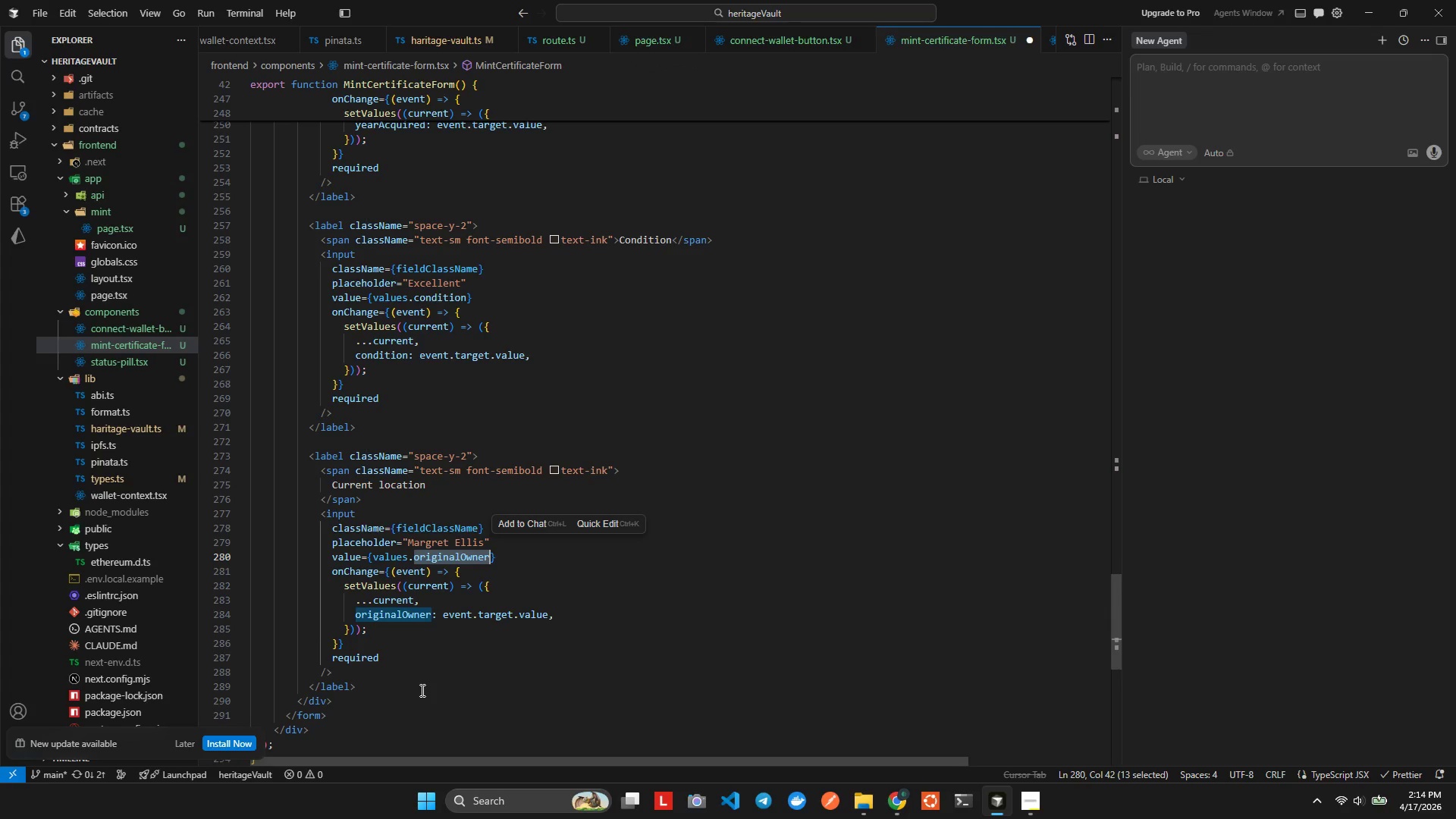 
key(Control+D)
 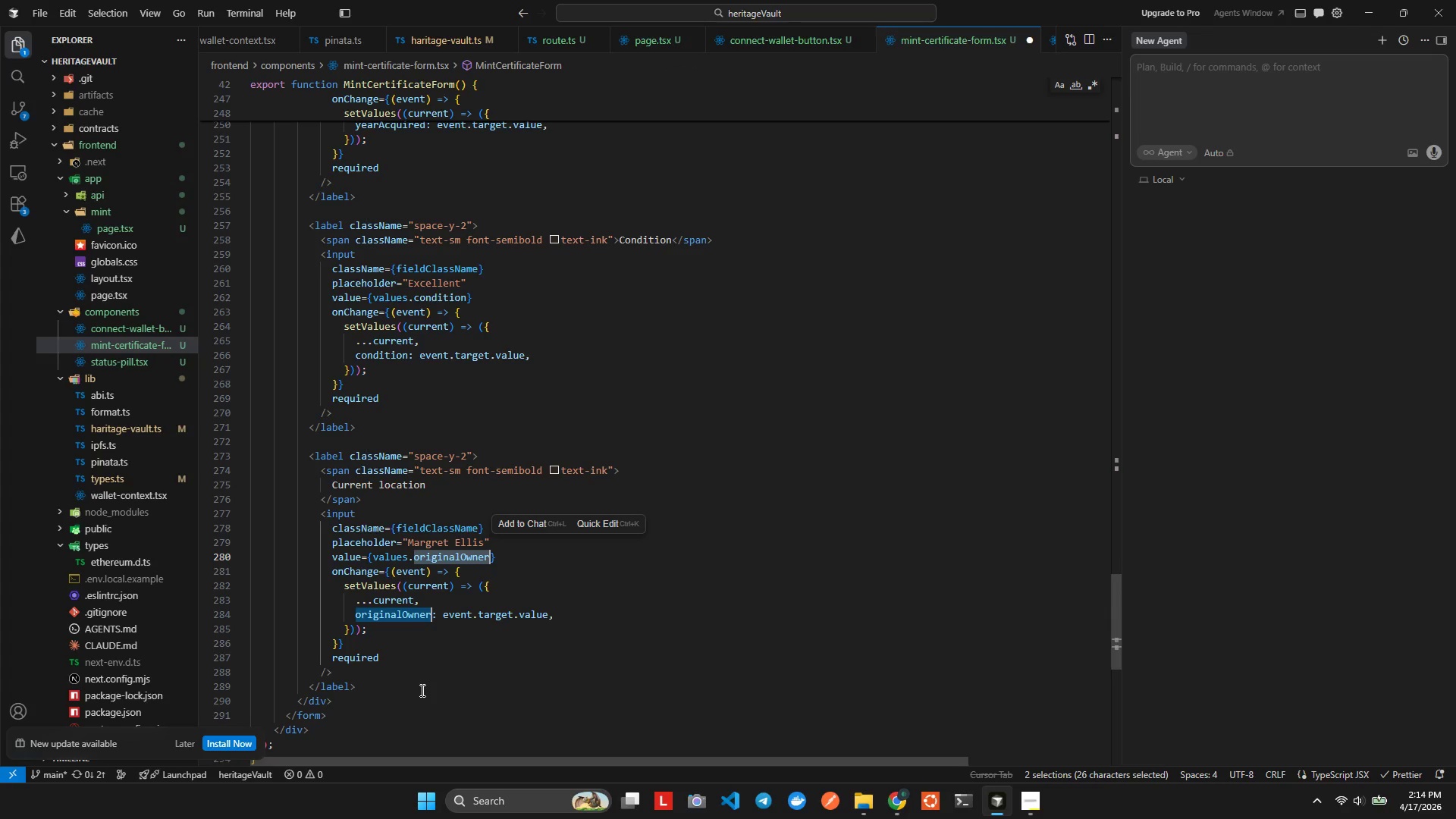 
key(Control+C)
 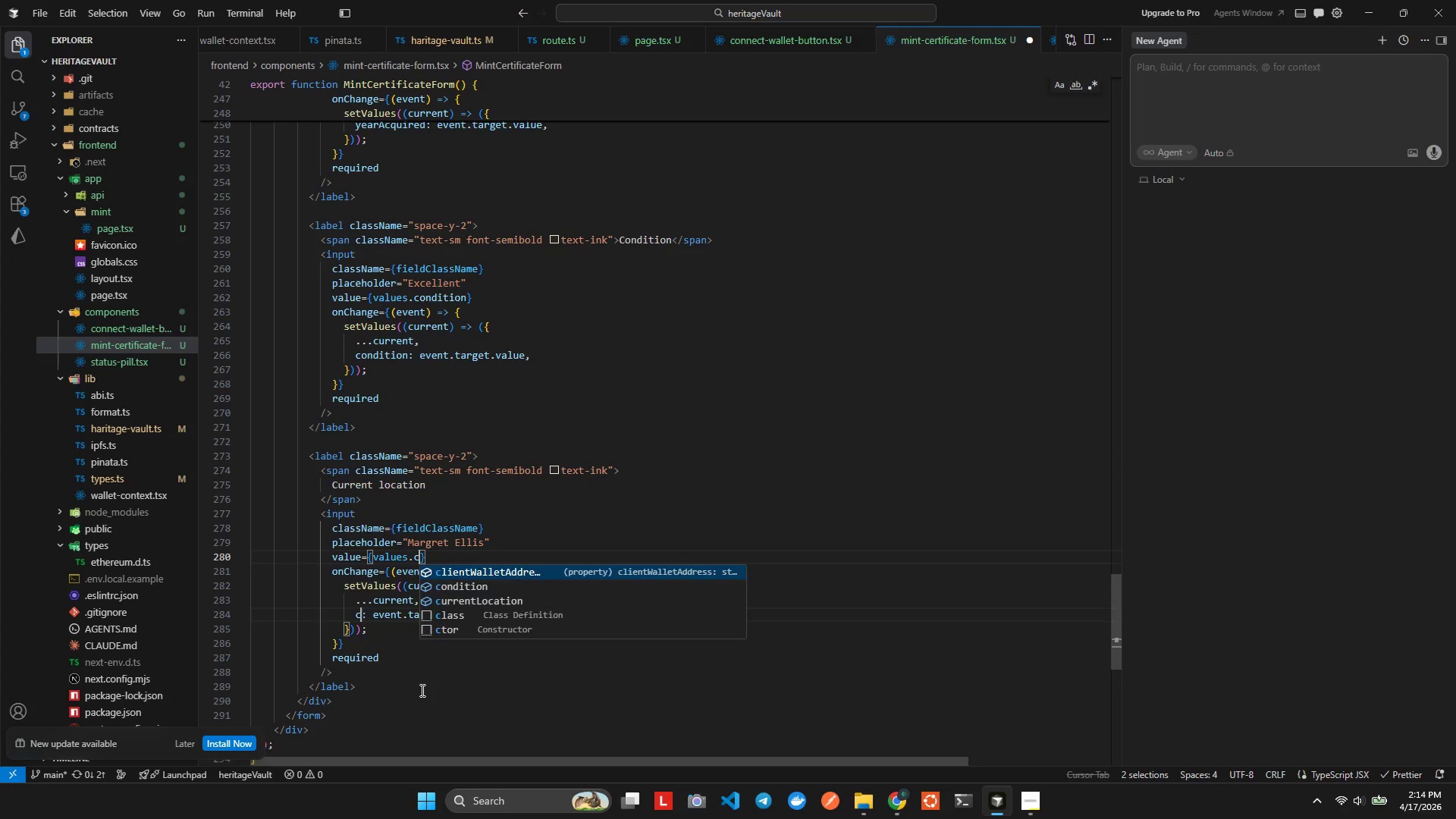 
key(Control+U)
 